 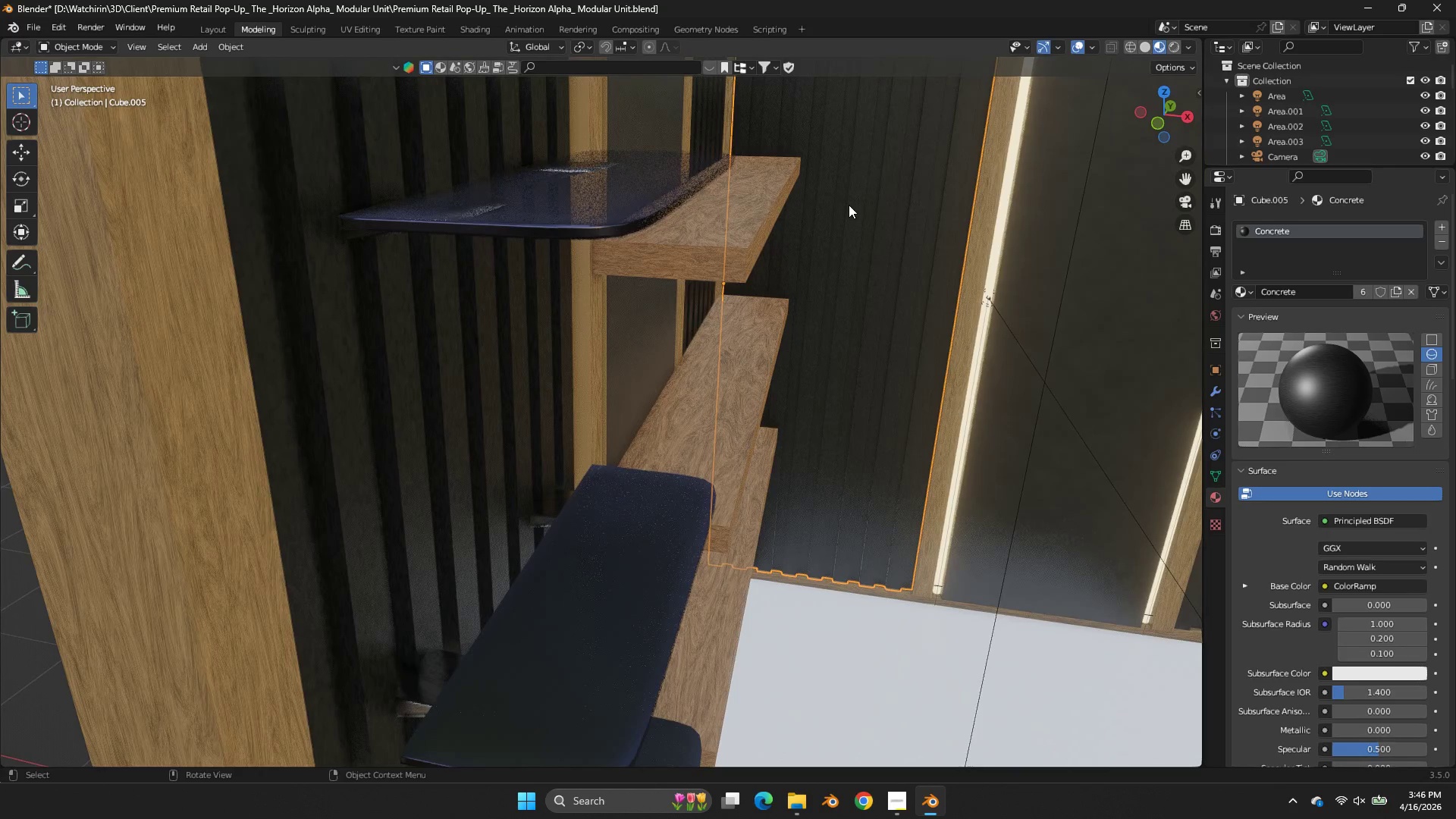 
key(Z)
 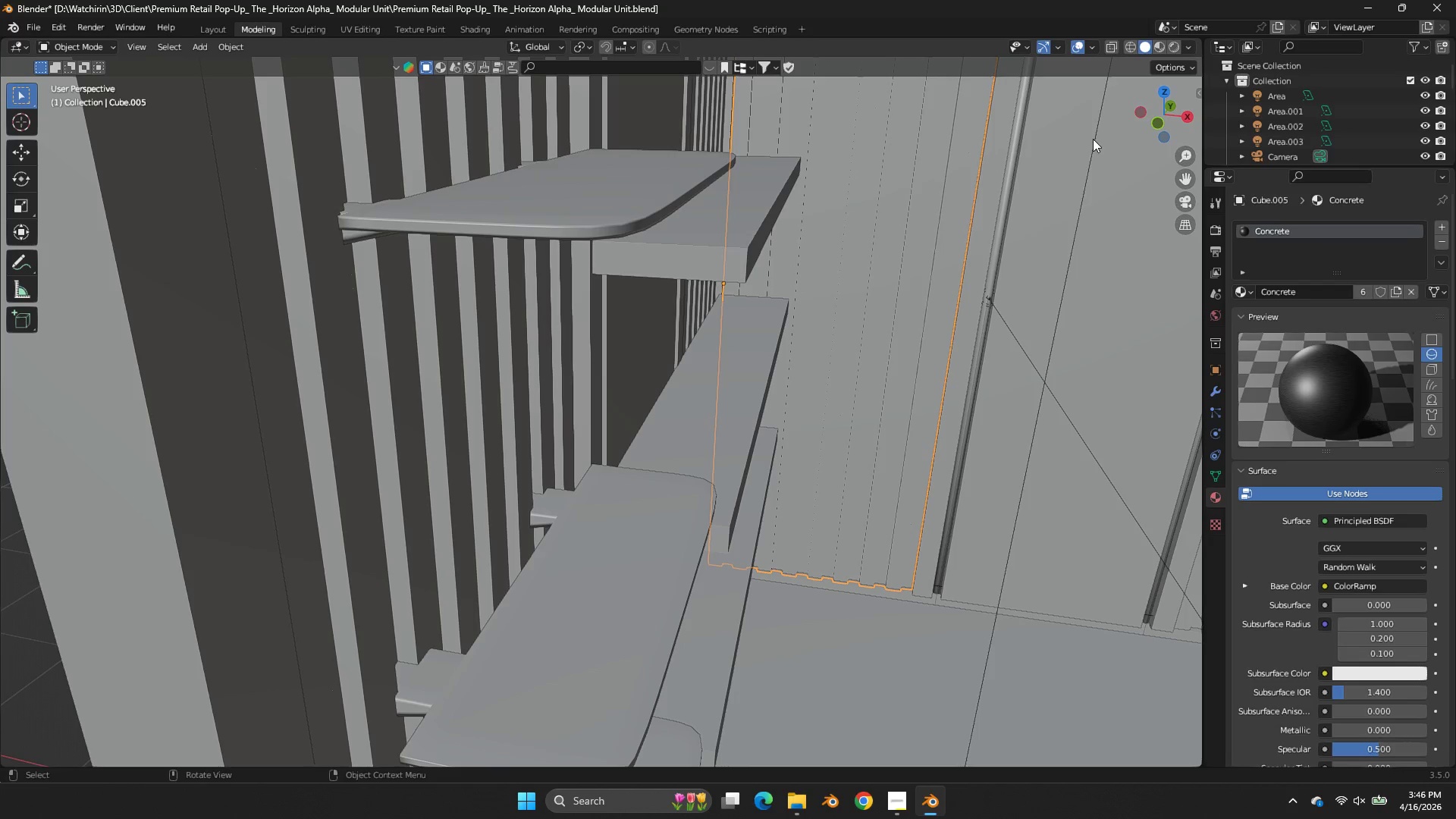 
scroll: coordinate [849, 205], scroll_direction: none, amount: 0.0
 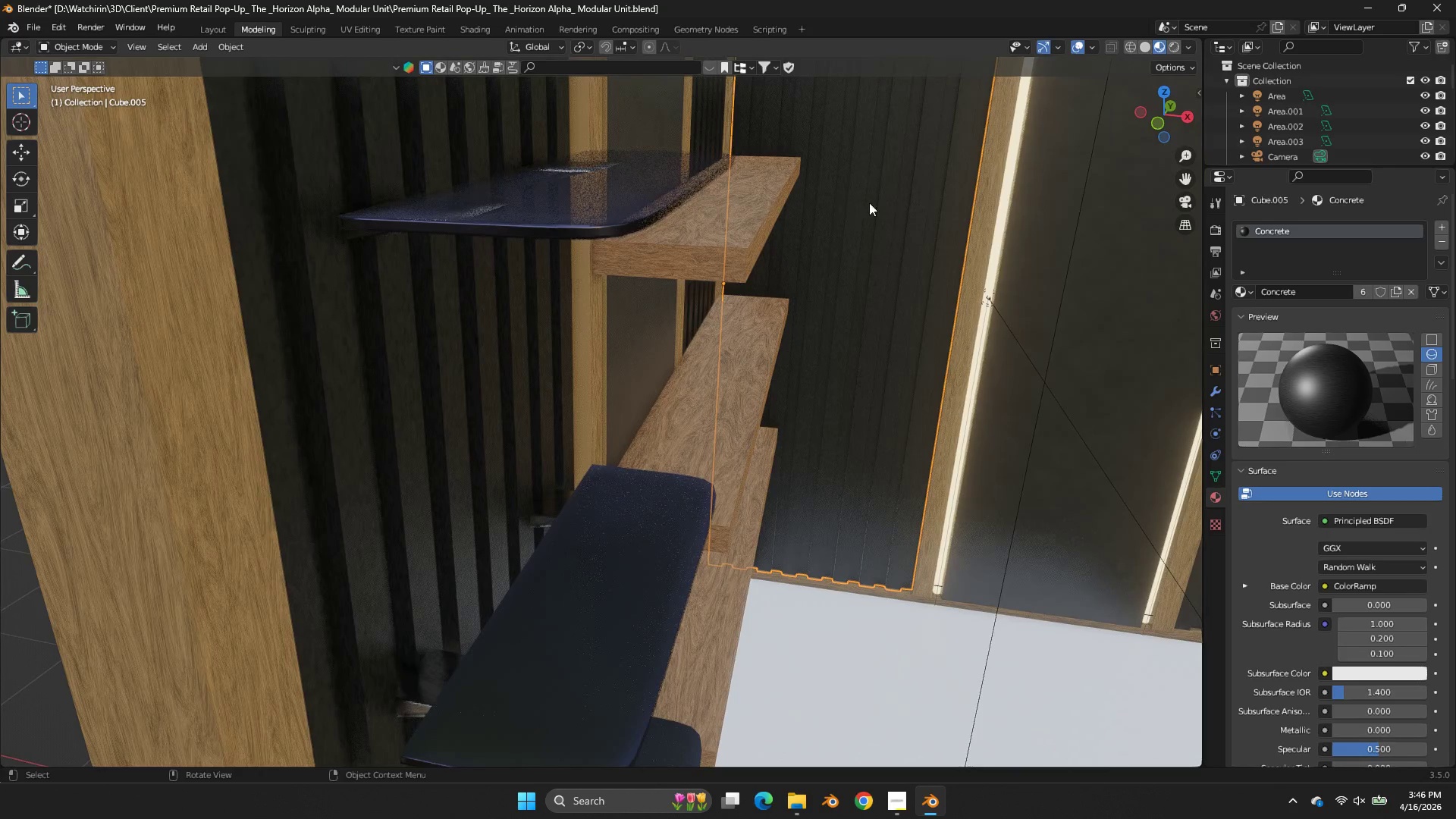 
type(zz)
 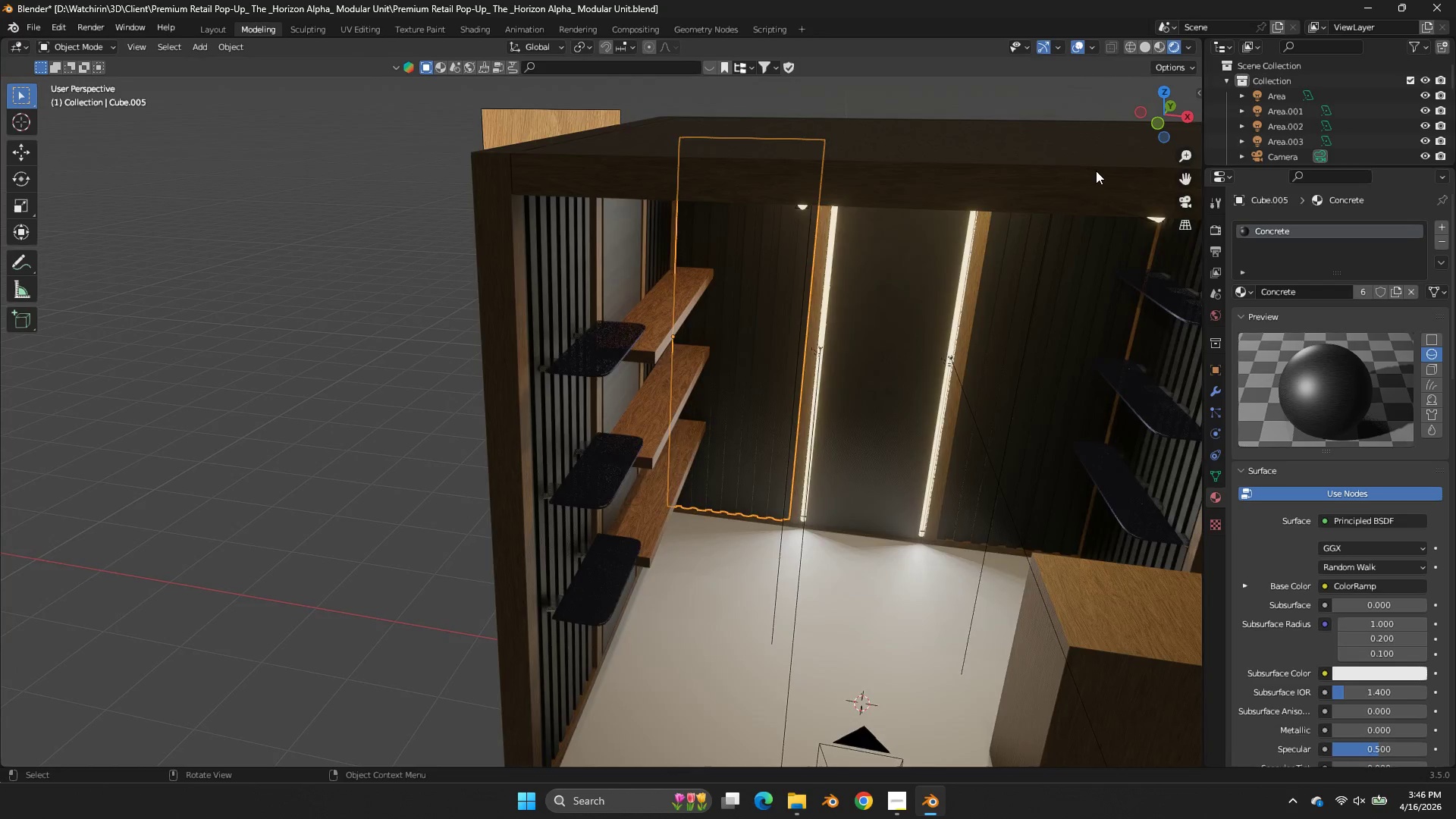 
scroll: coordinate [1096, 171], scroll_direction: down, amount: 6.0
 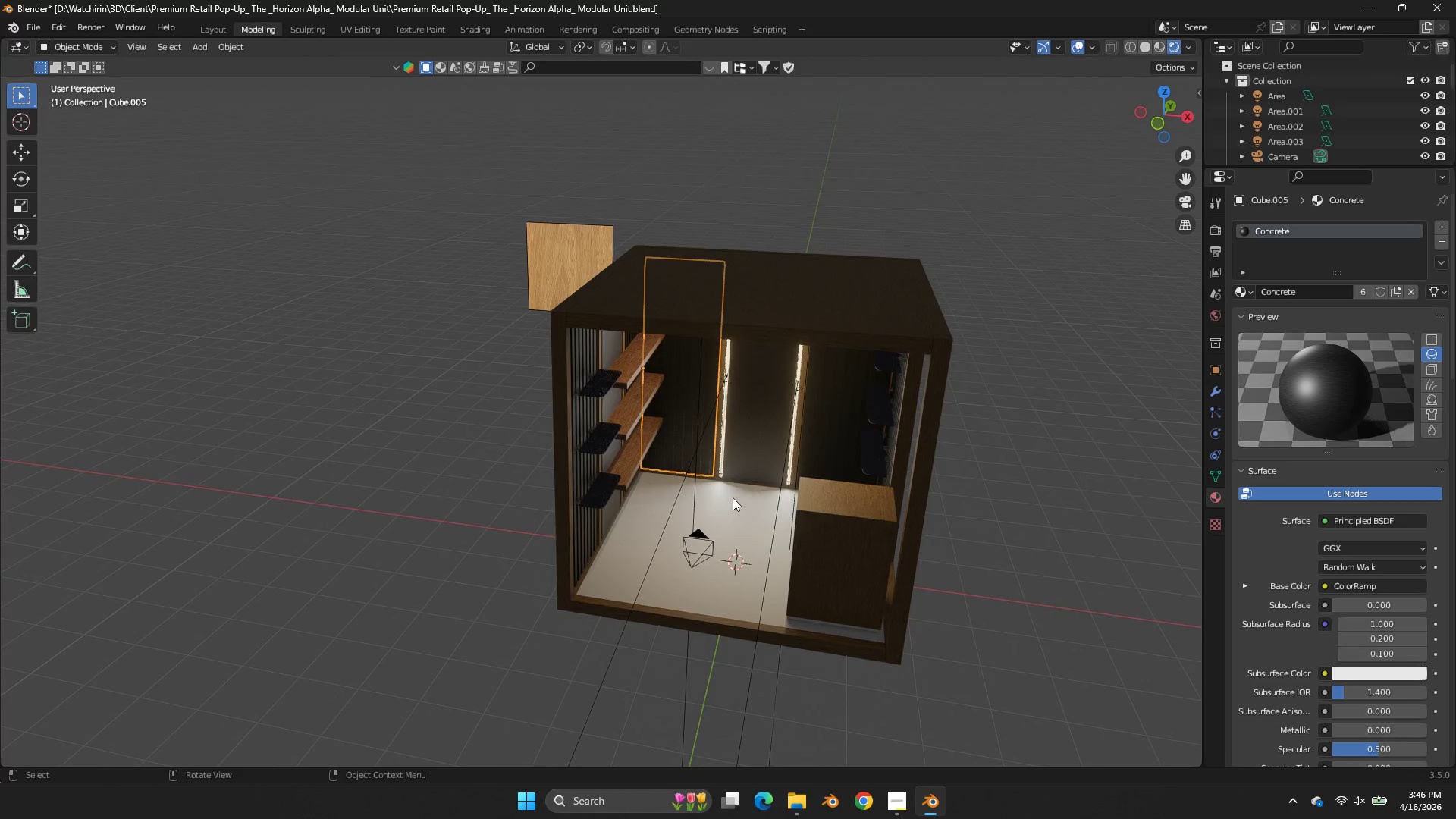 
left_click([725, 504])
 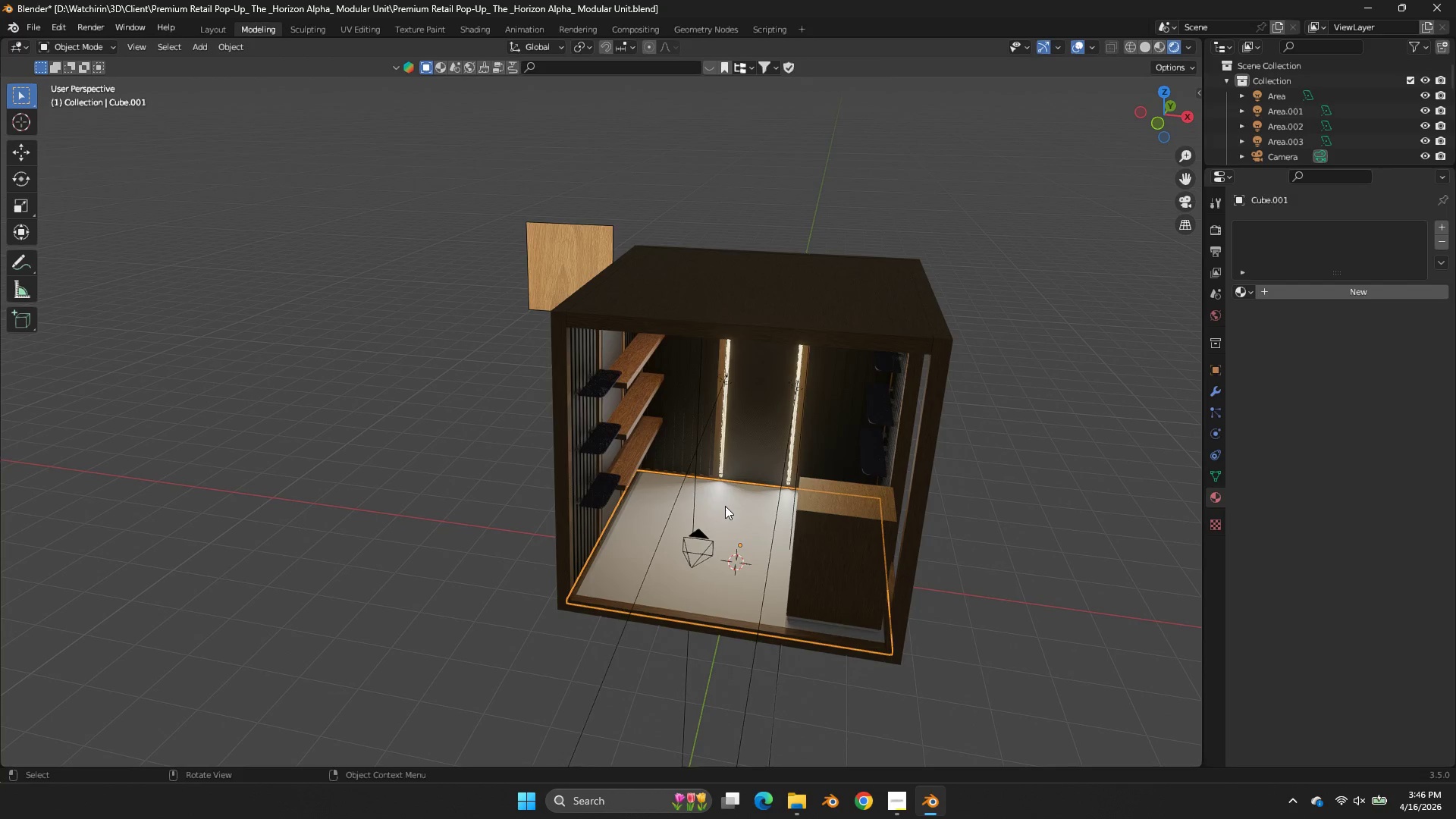 
key(Control+ControlLeft)
 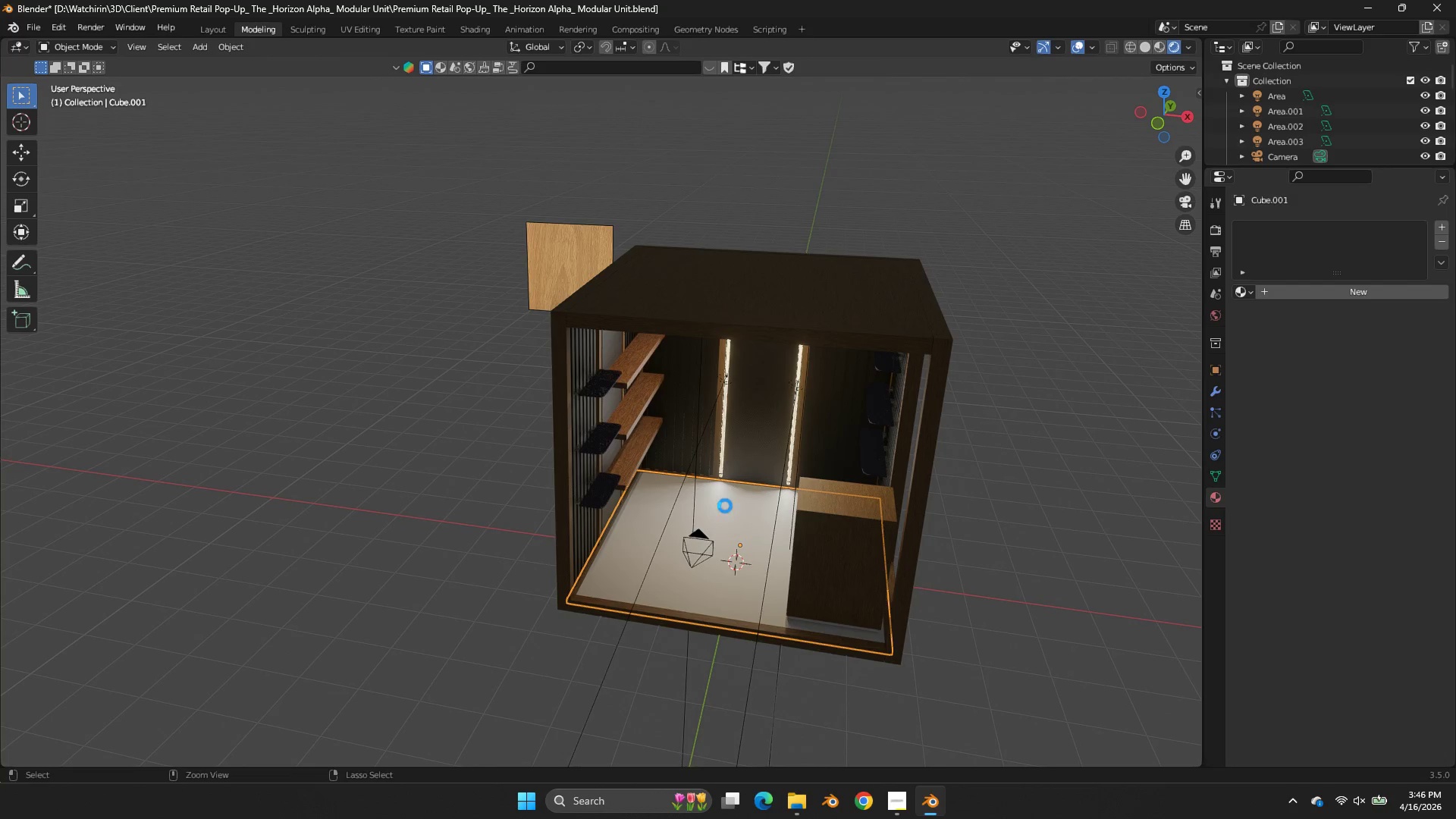 
key(Control+S)
 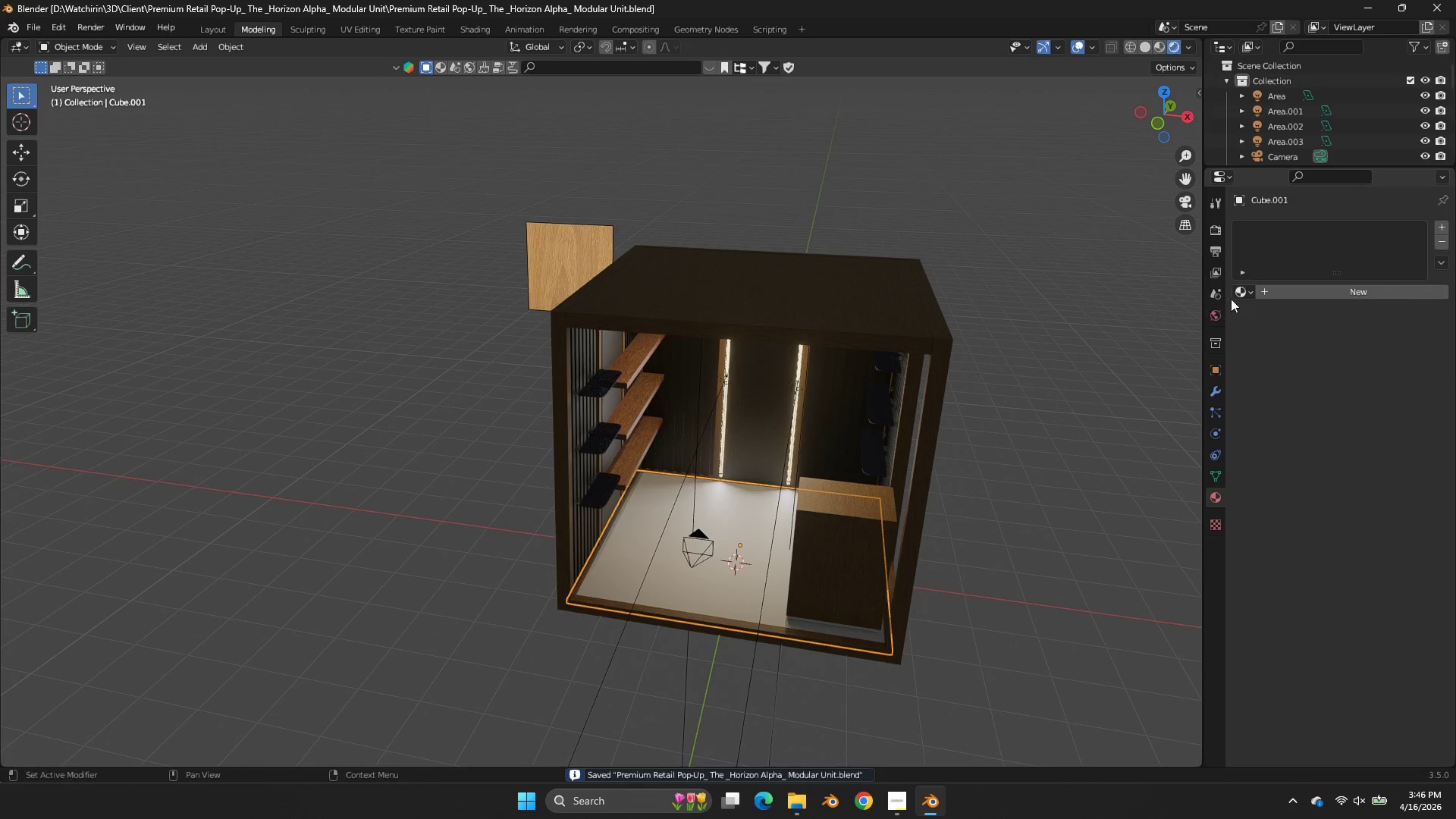 
left_click([1234, 293])
 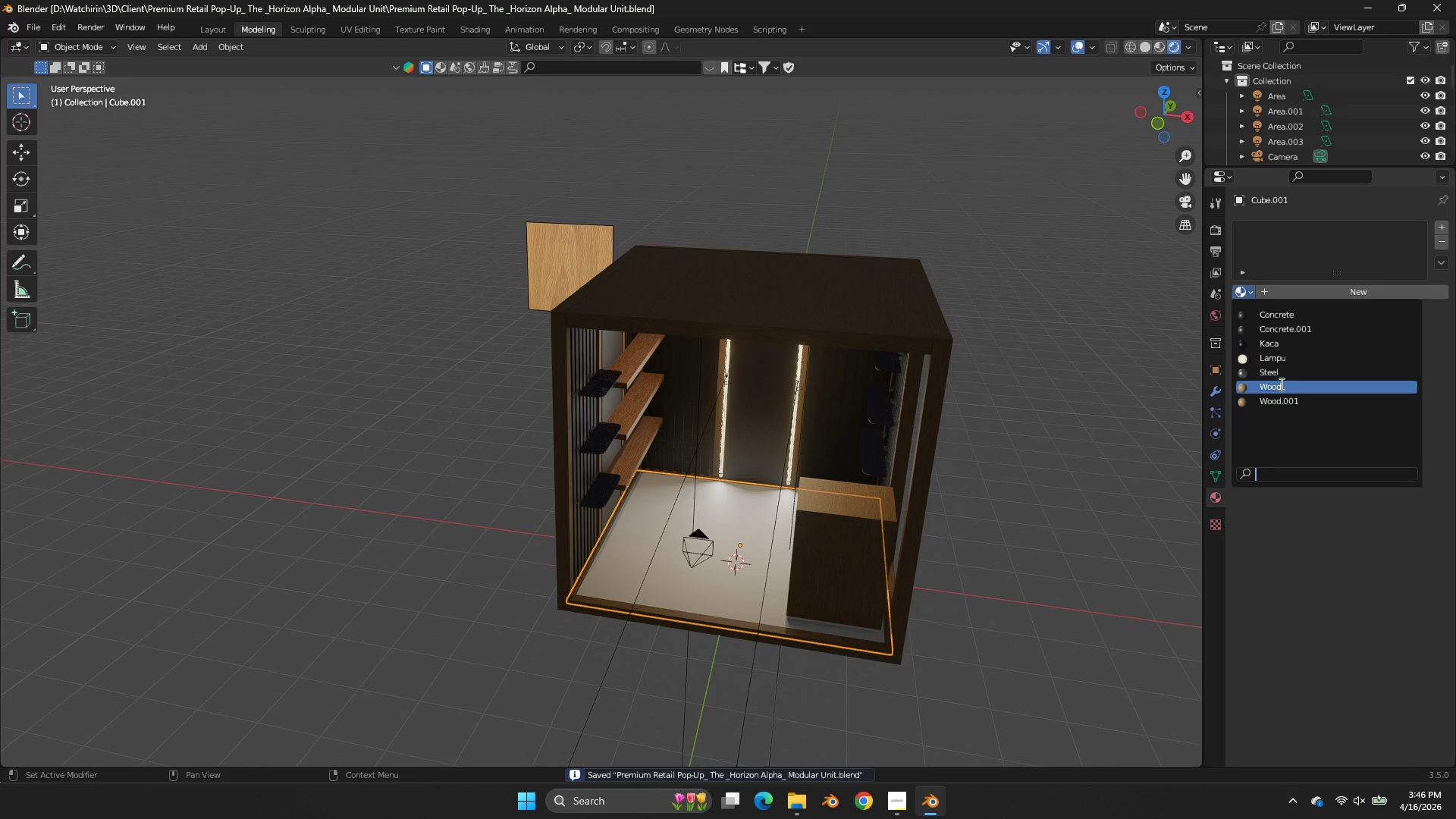 
left_click([1281, 384])
 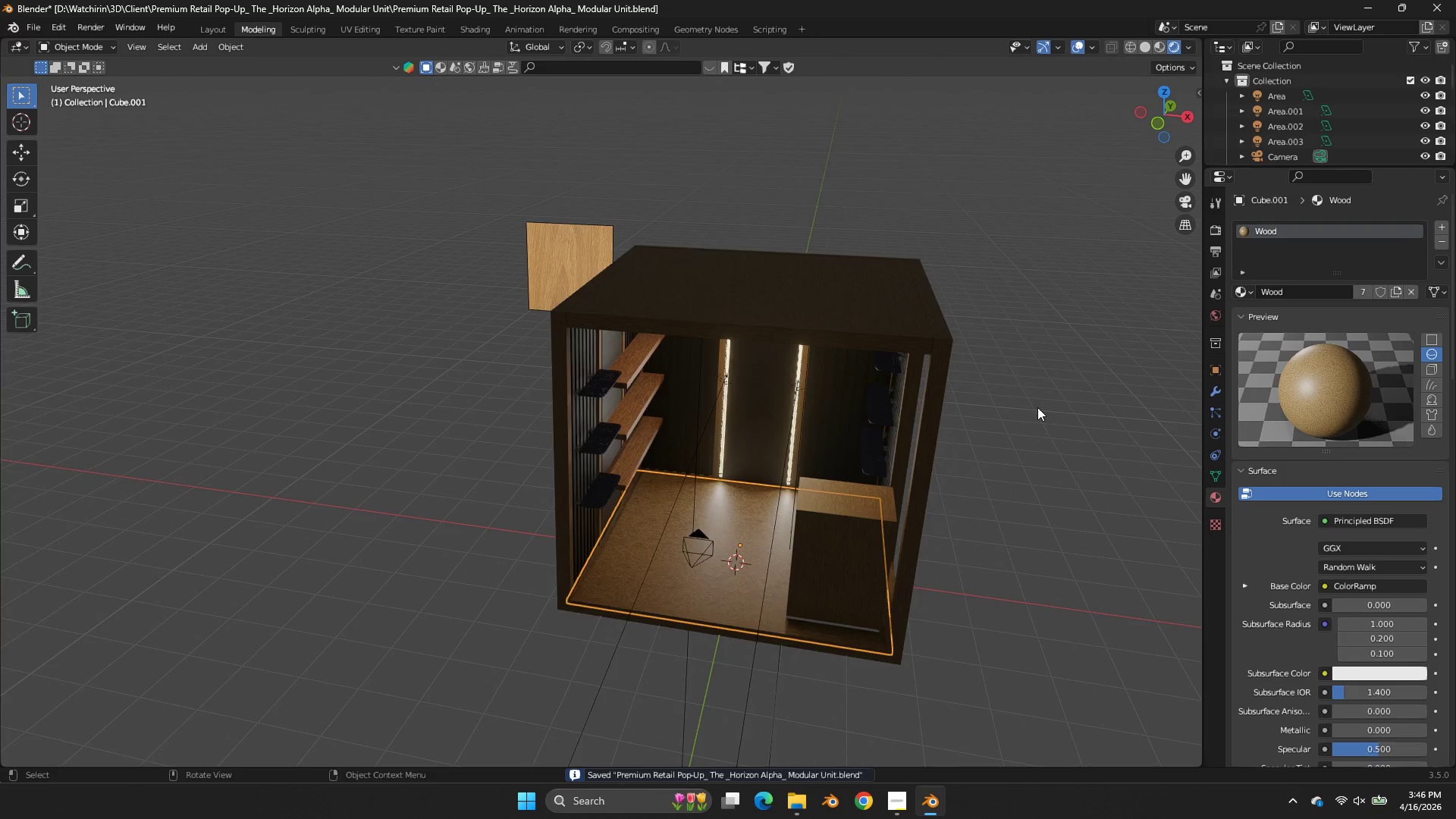 
key(Tab)
 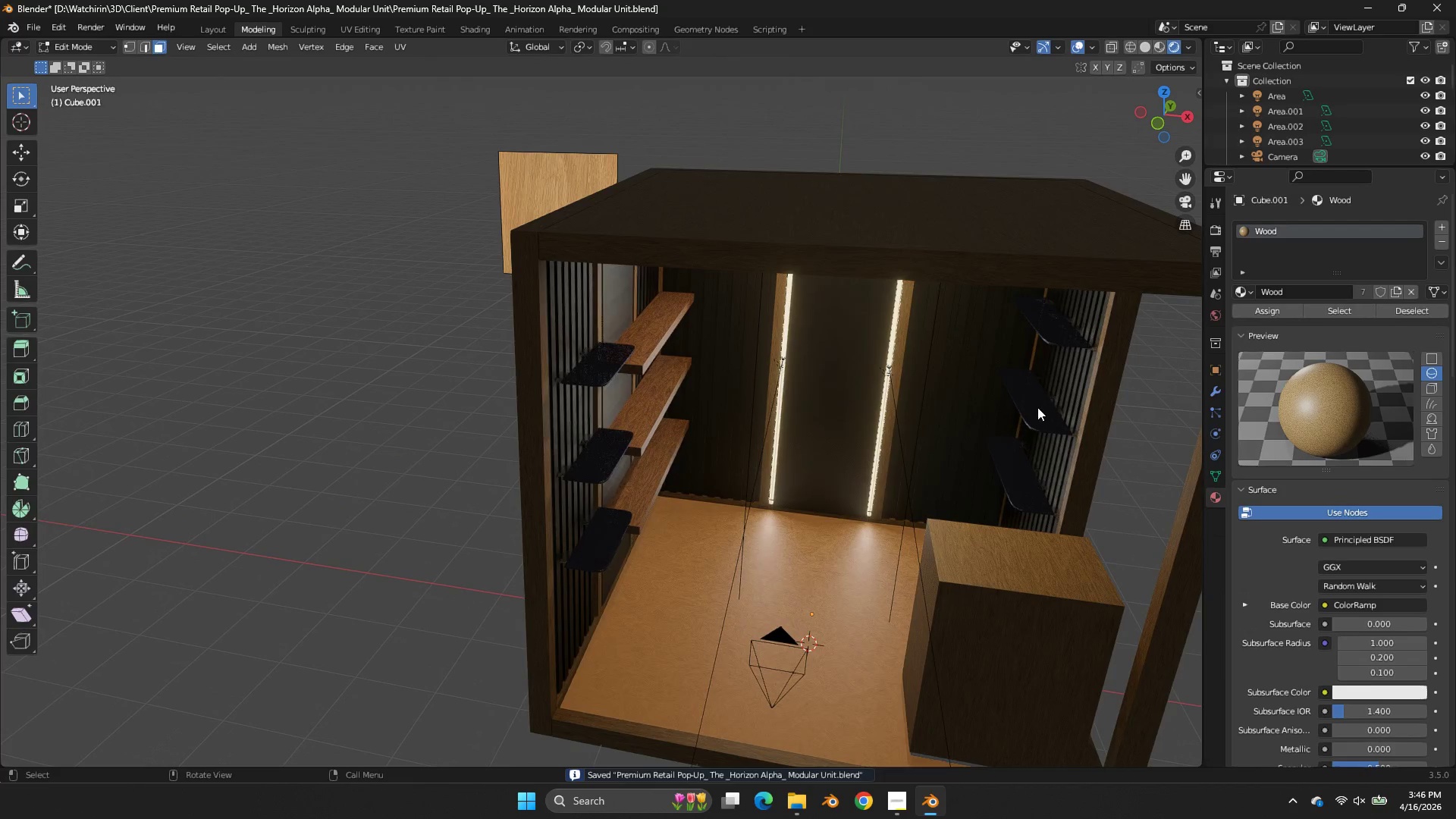 
scroll: coordinate [1037, 407], scroll_direction: up, amount: 2.0
 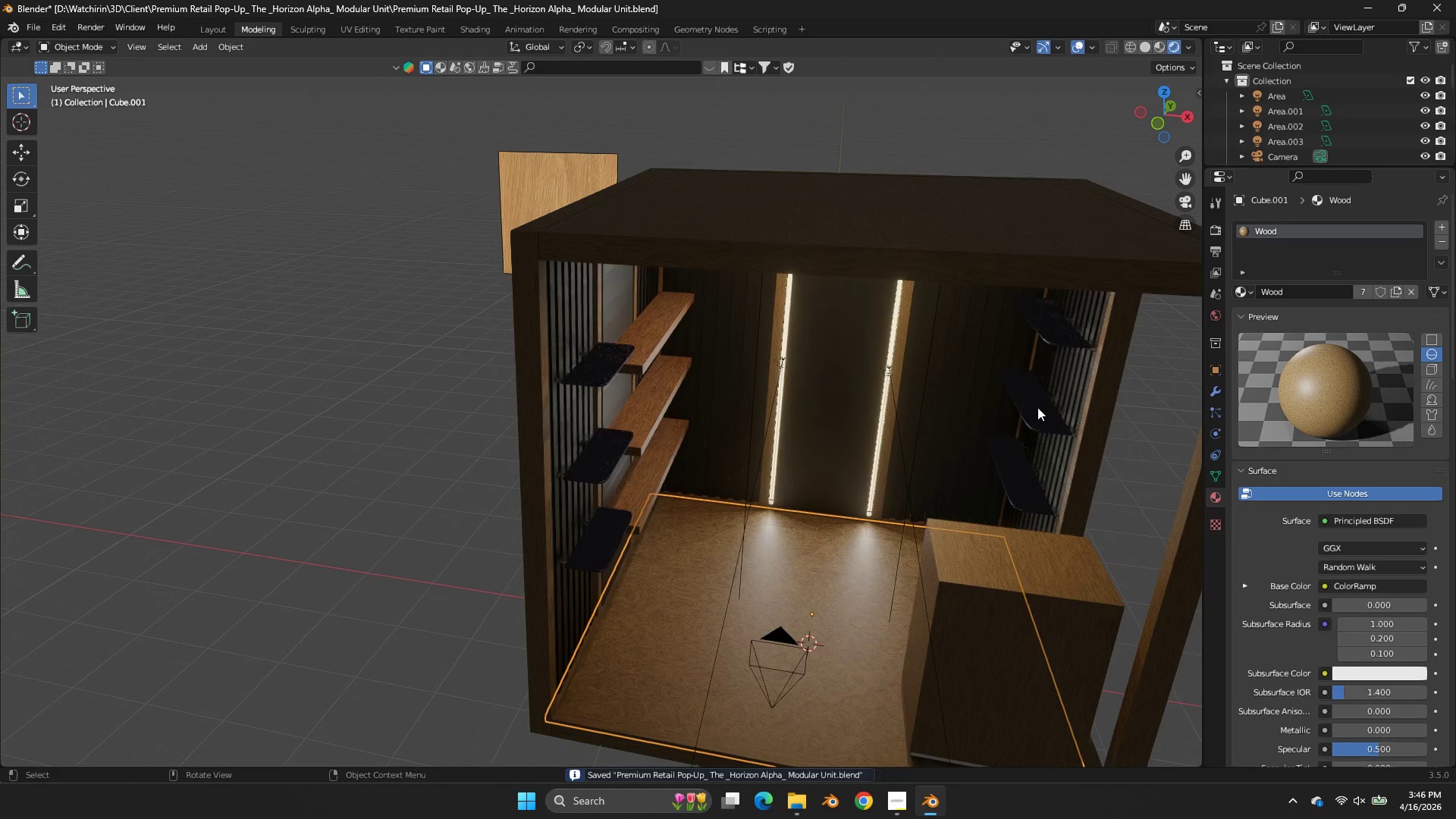 
key(Tab)
 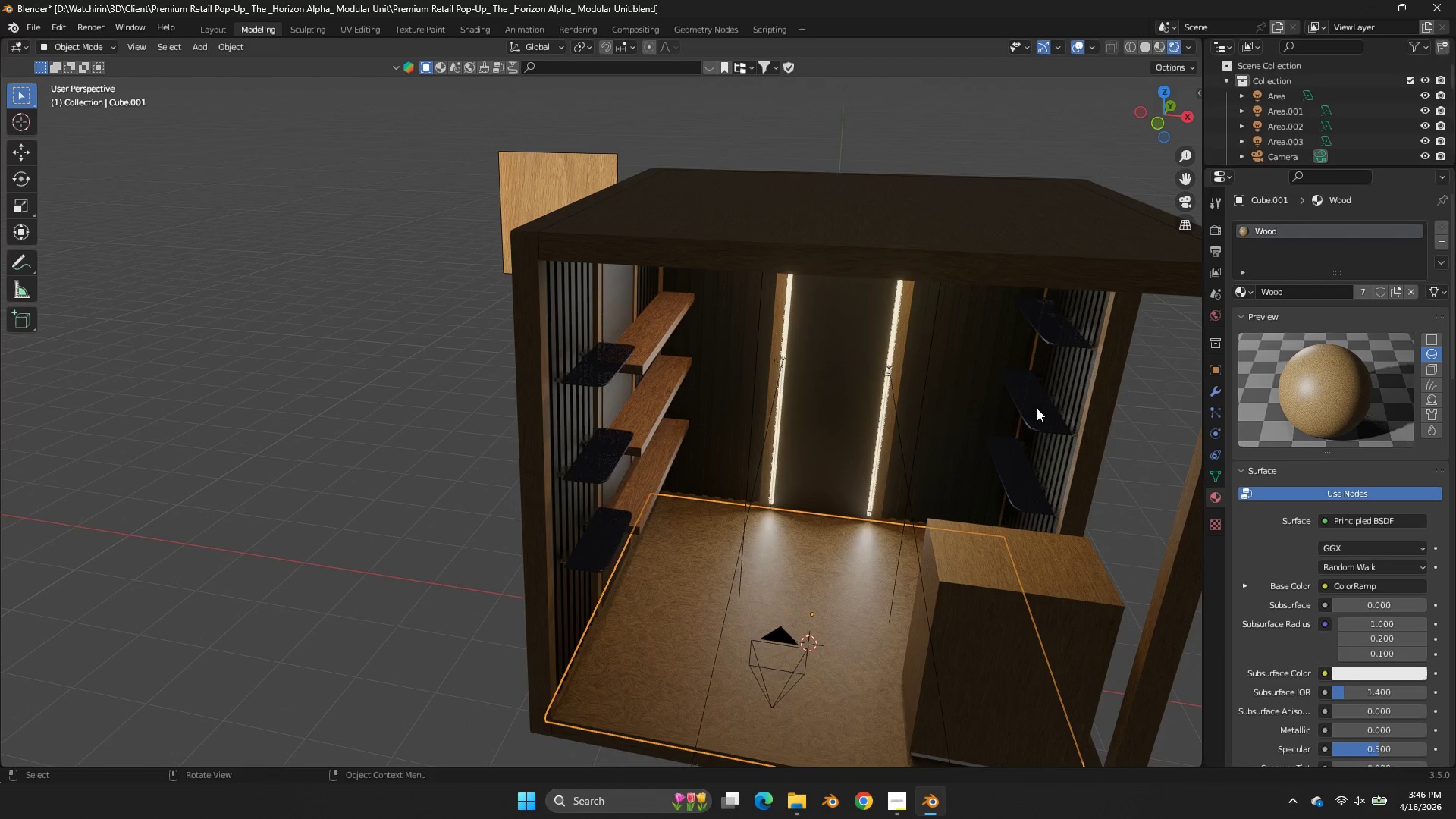 
key(Control+S)
 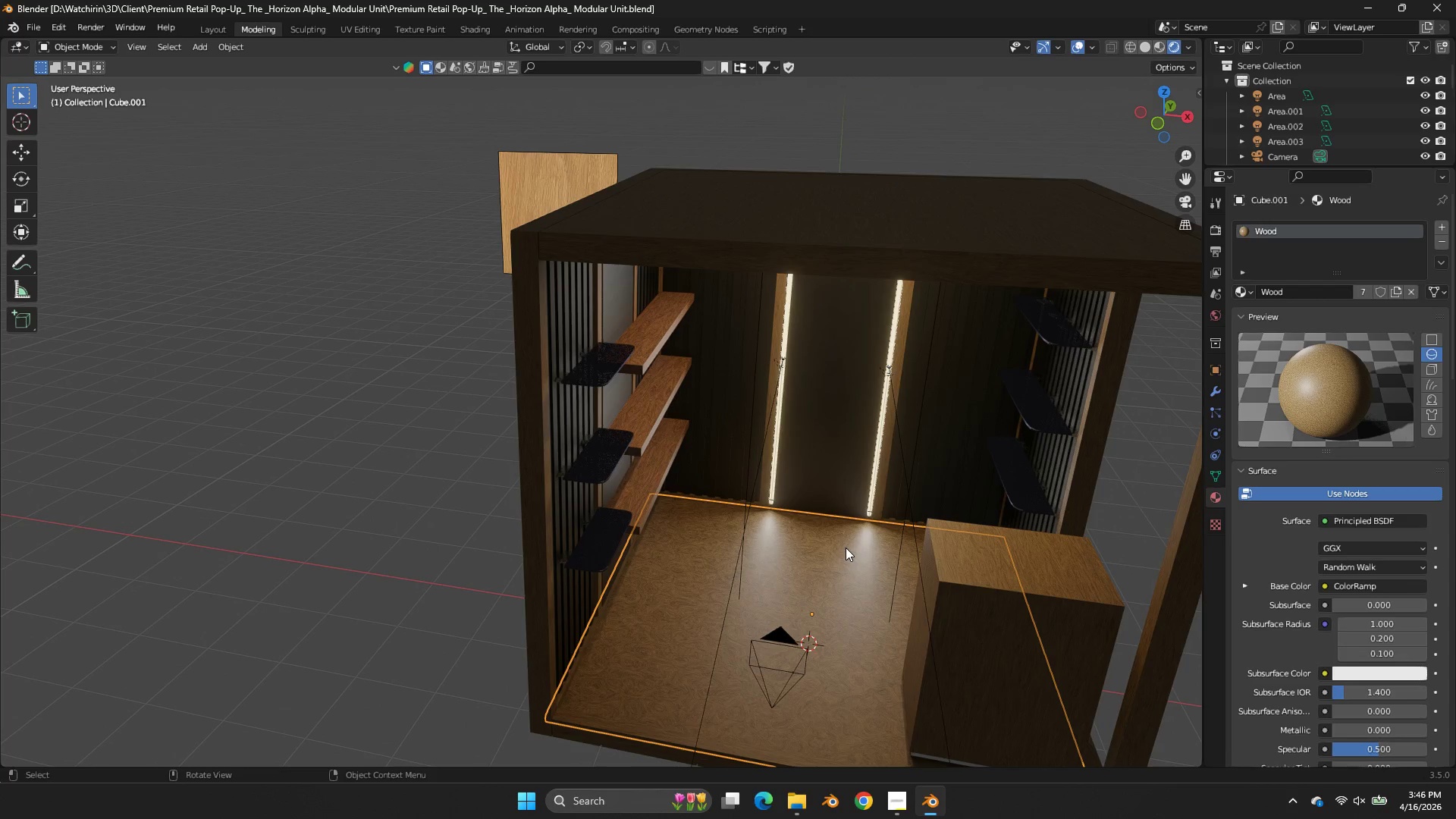 
wait(35.08)
 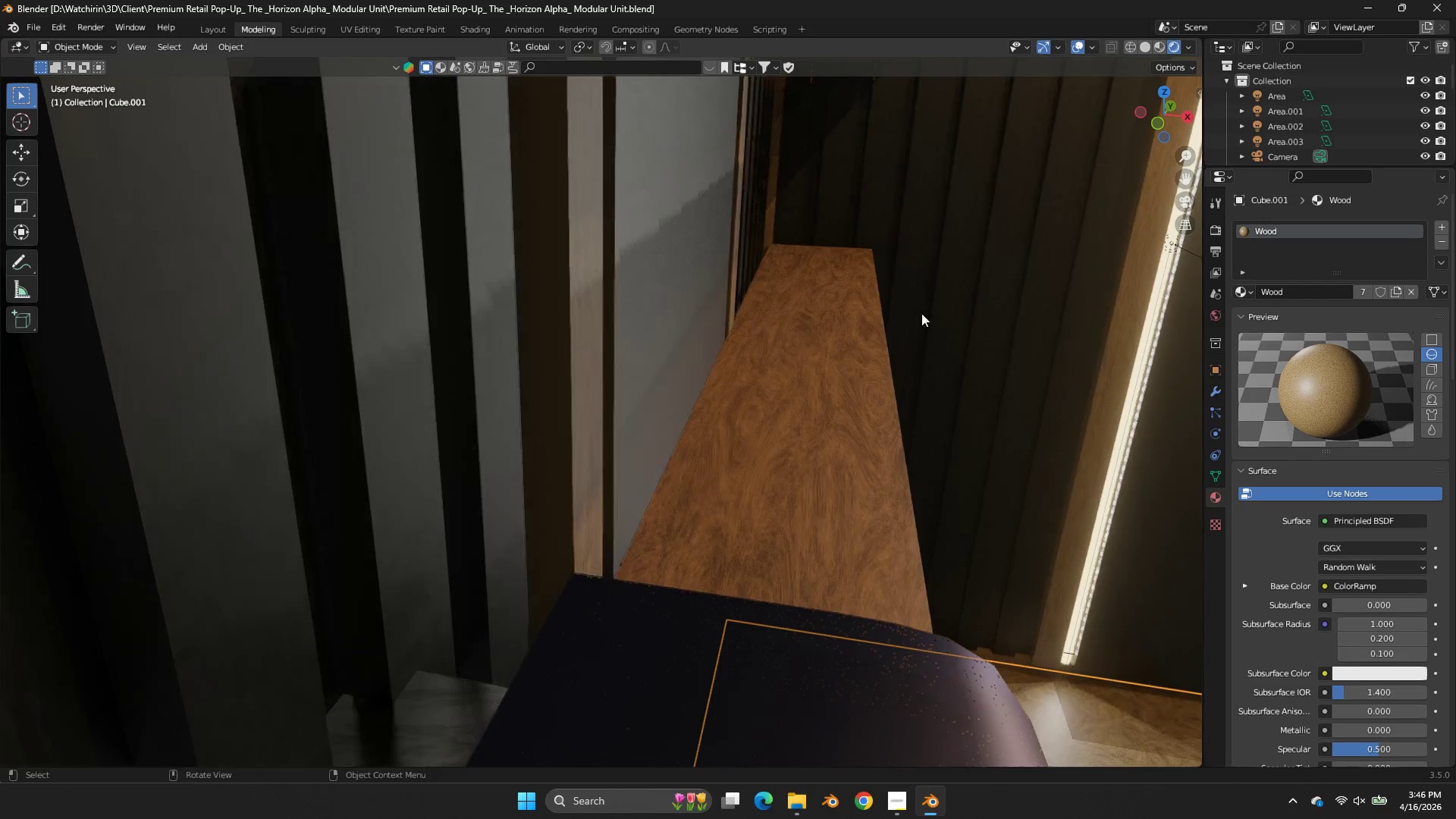 
key(Control+ControlLeft)
 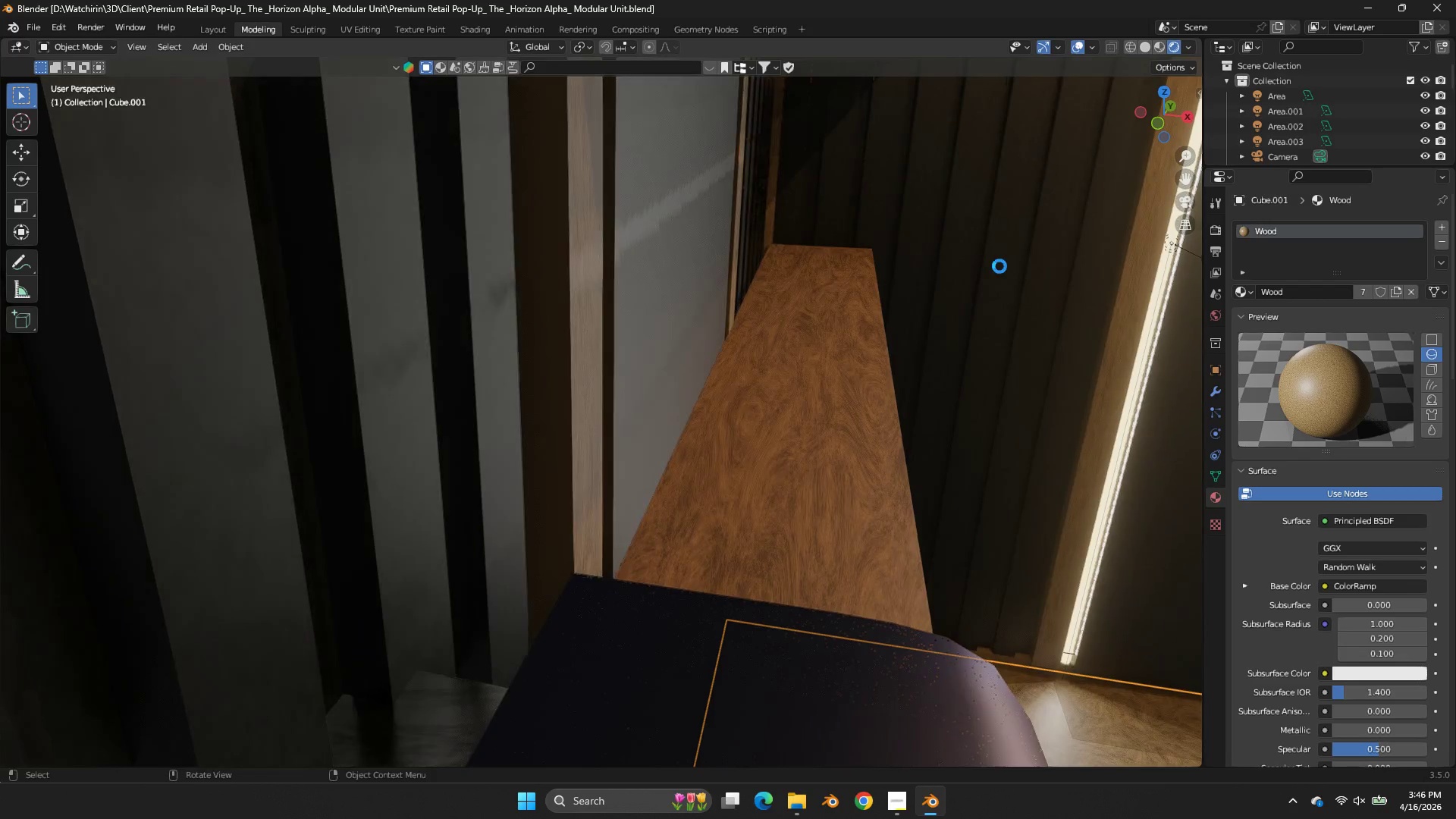 
key(Control+S)
 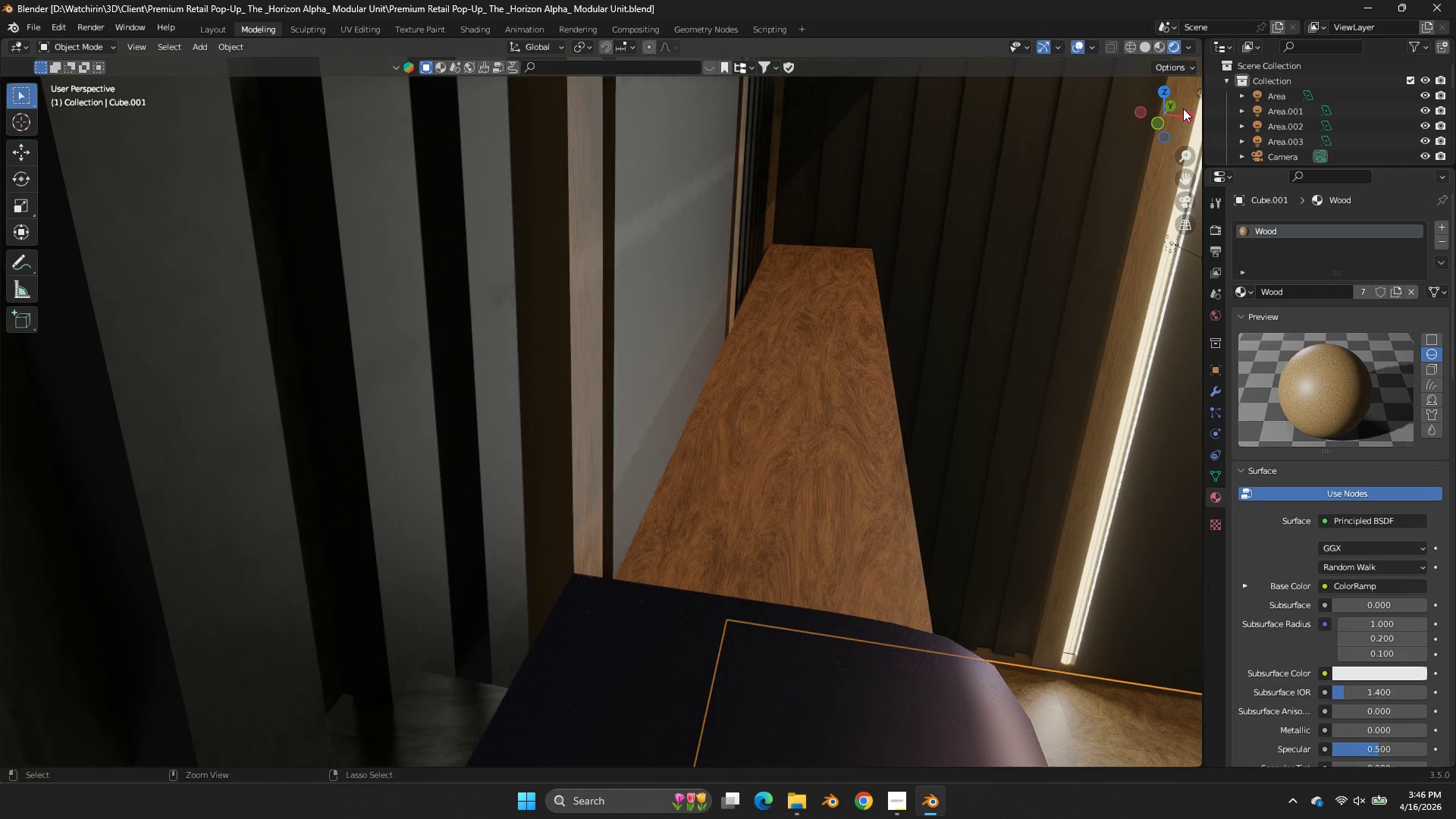 
scroll: coordinate [828, 364], scroll_direction: up, amount: 6.0
 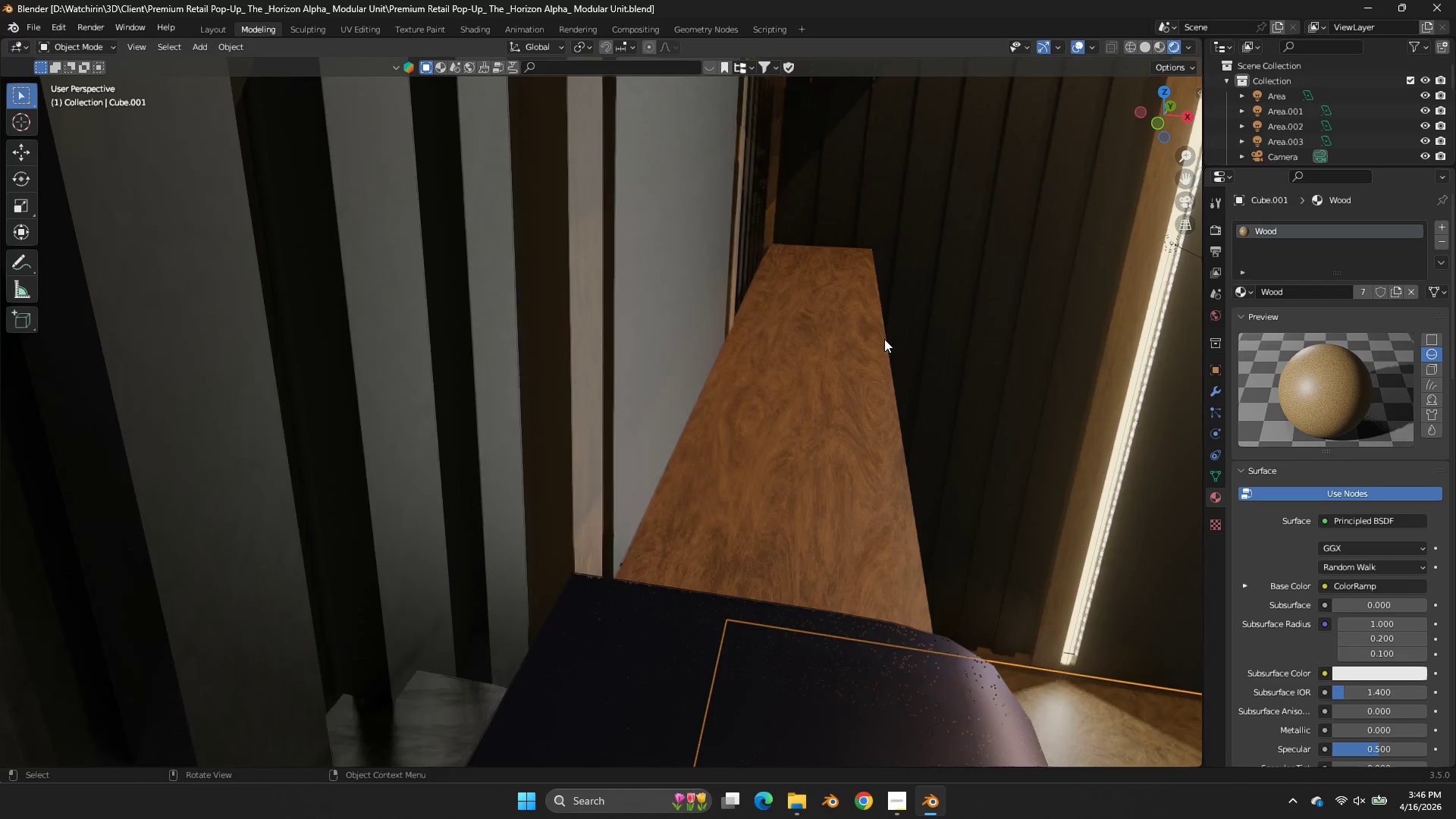 
left_click_drag(start_coordinate=[1183, 108], to_coordinate=[1100, 122])
 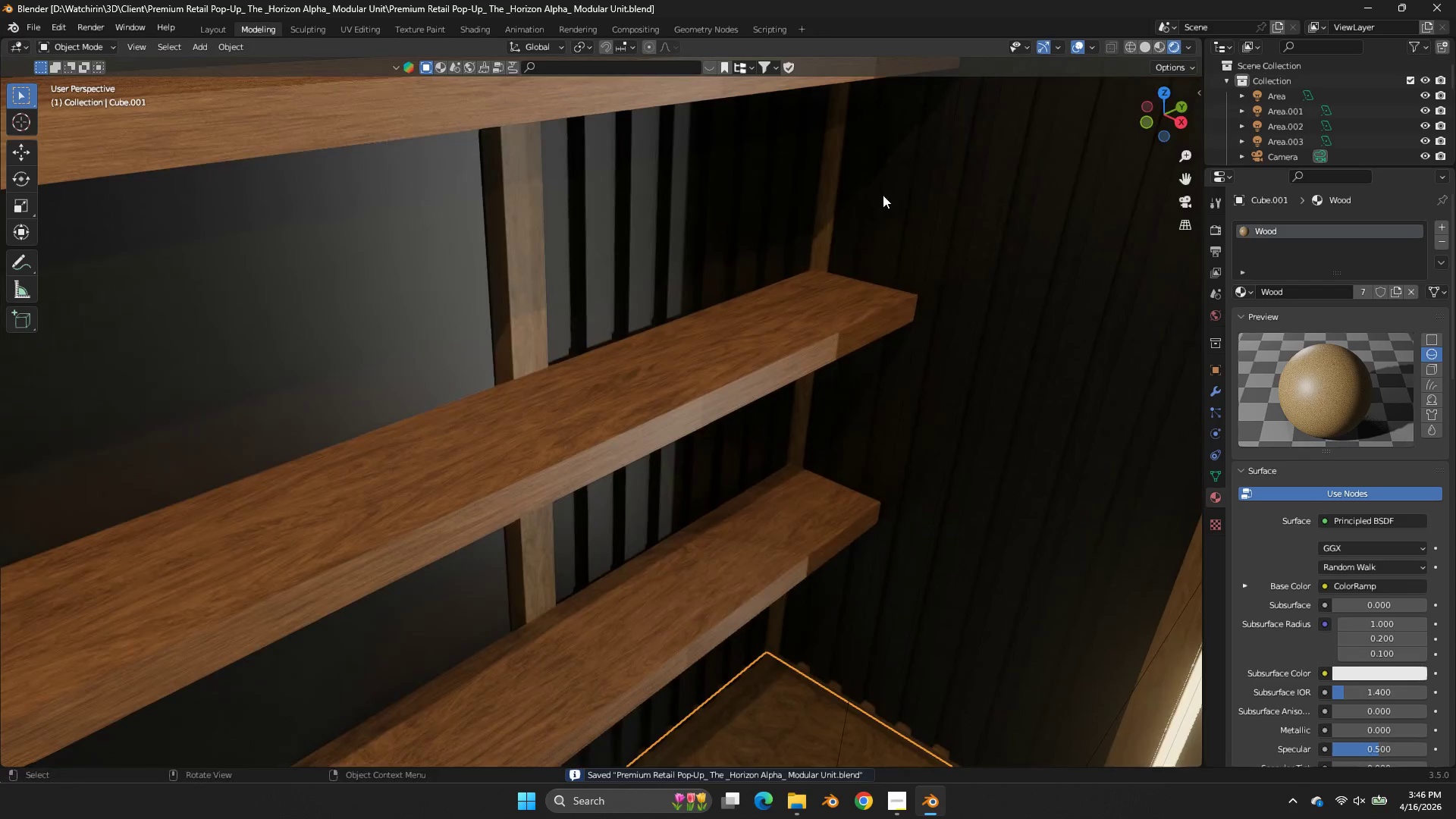 
type(zz)
 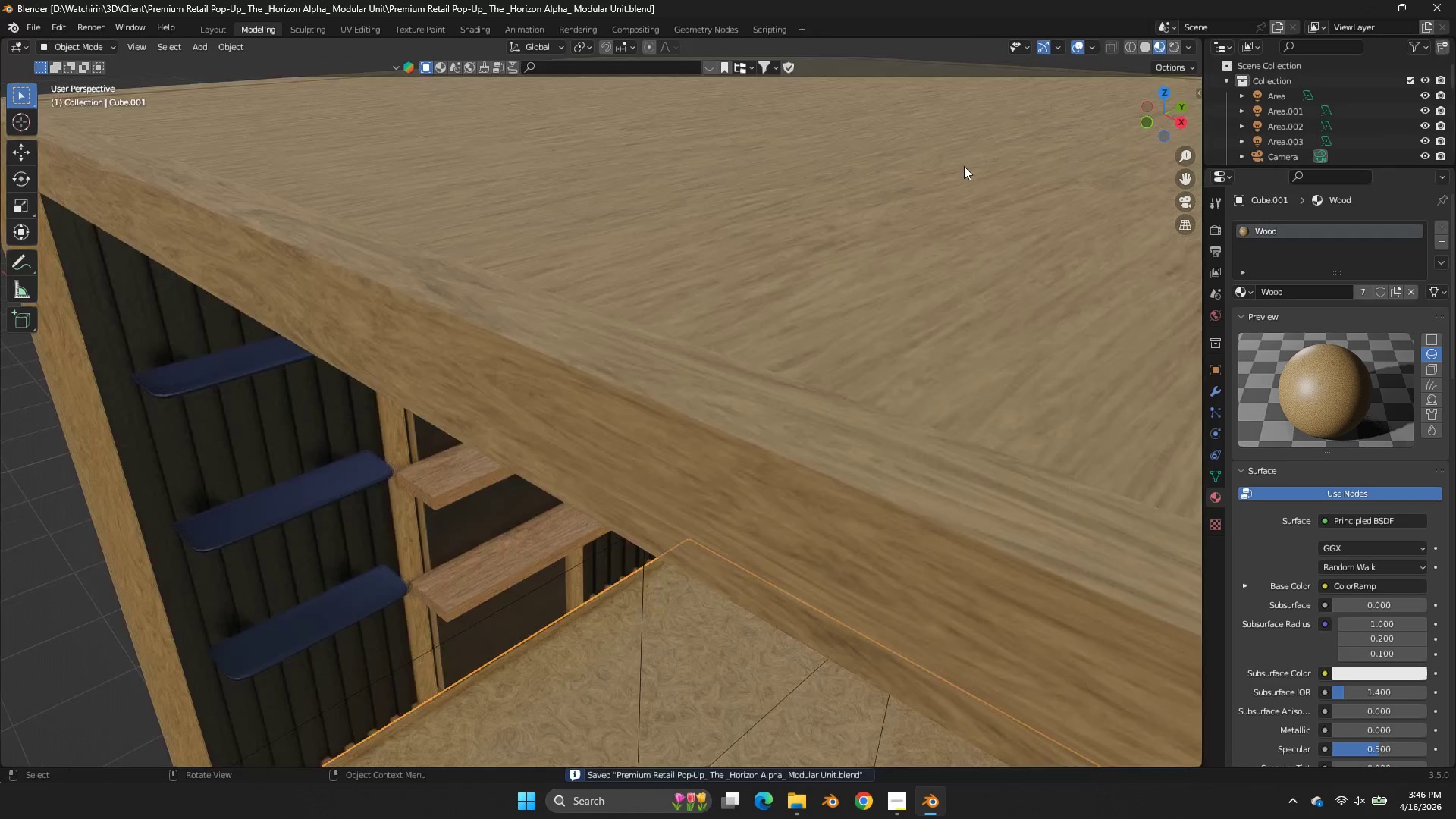 
scroll: coordinate [766, 193], scroll_direction: down, amount: 5.0
 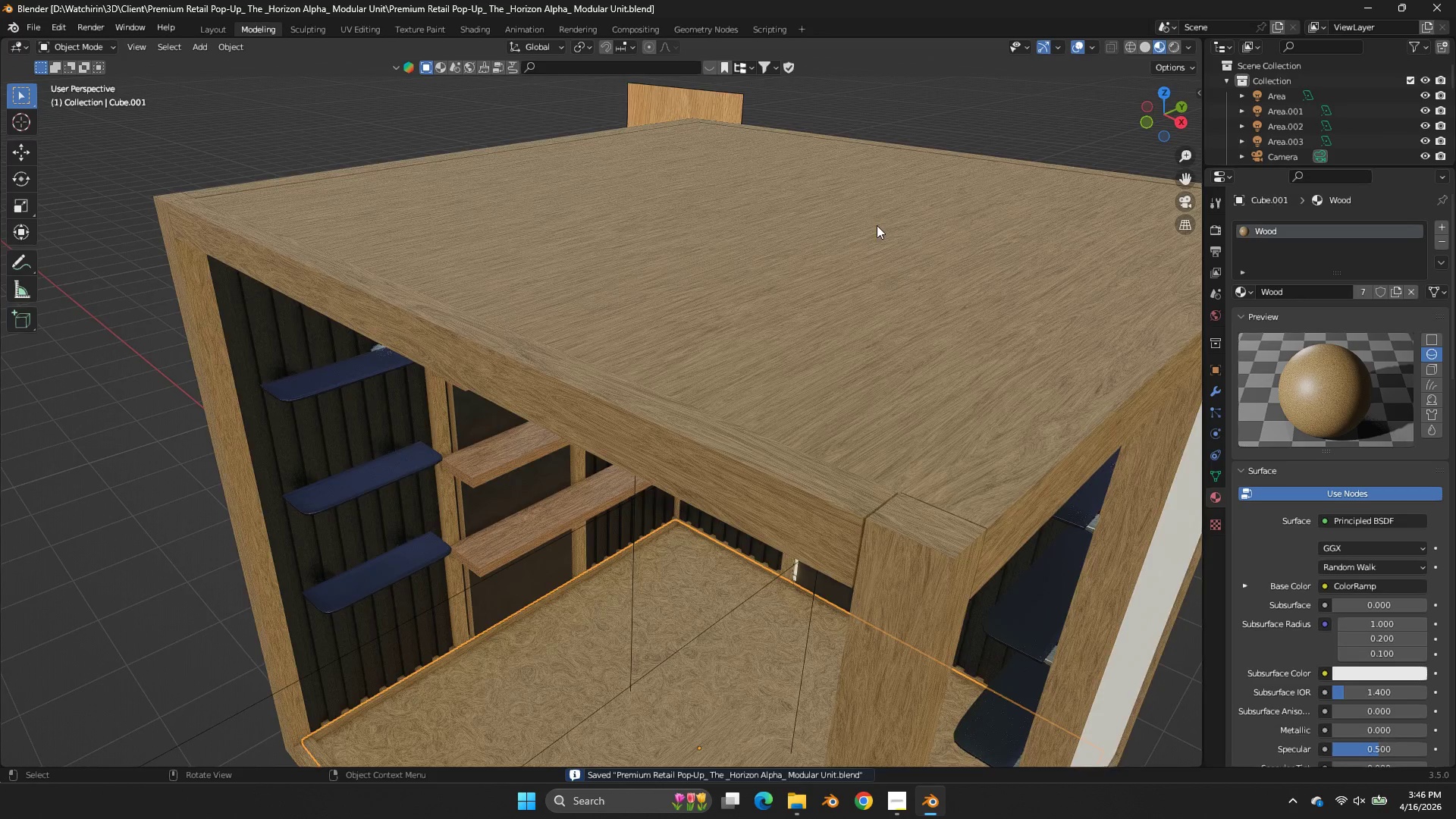 
scroll: coordinate [964, 166], scroll_direction: up, amount: 4.0
 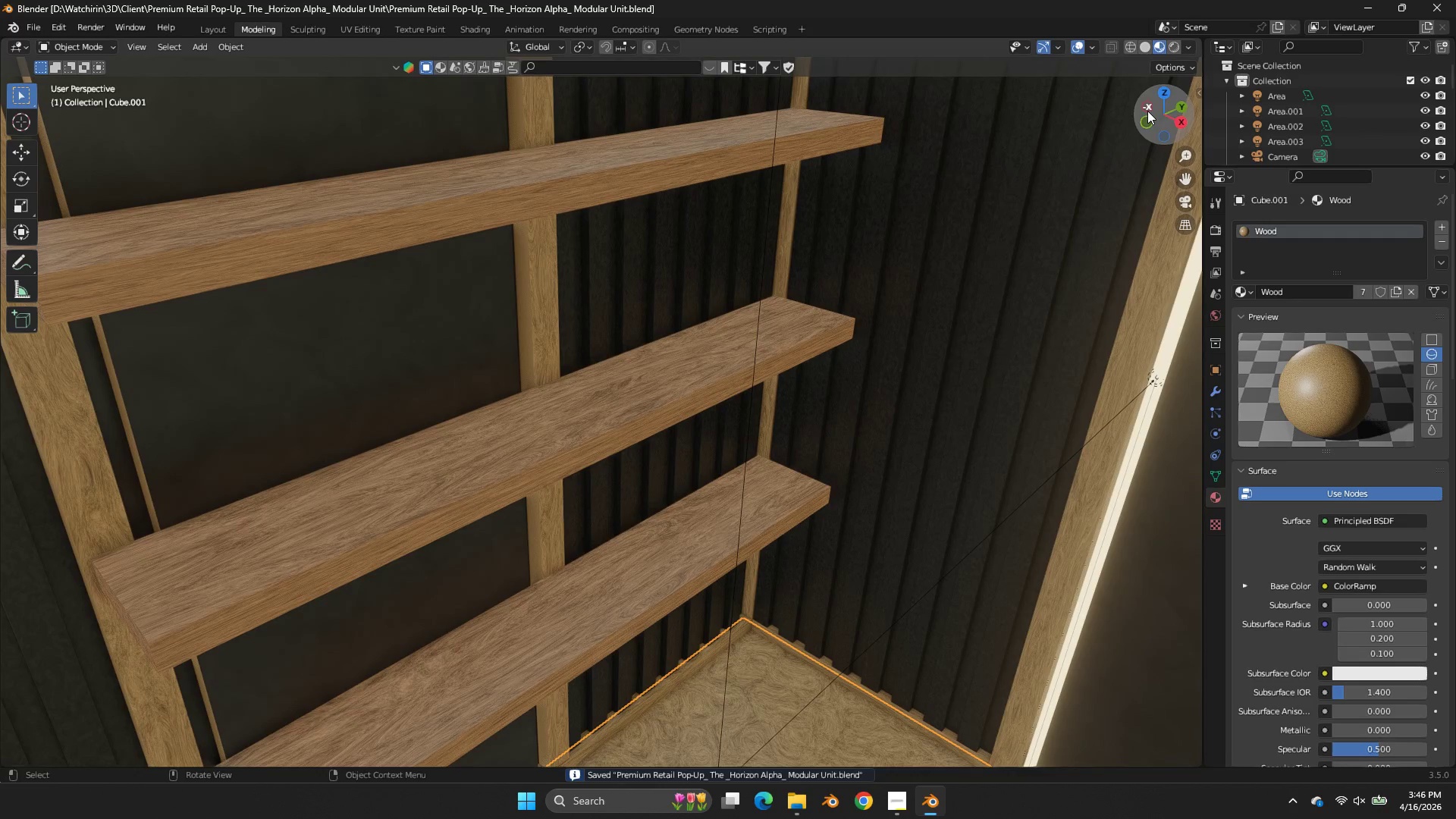 
key(Z)
 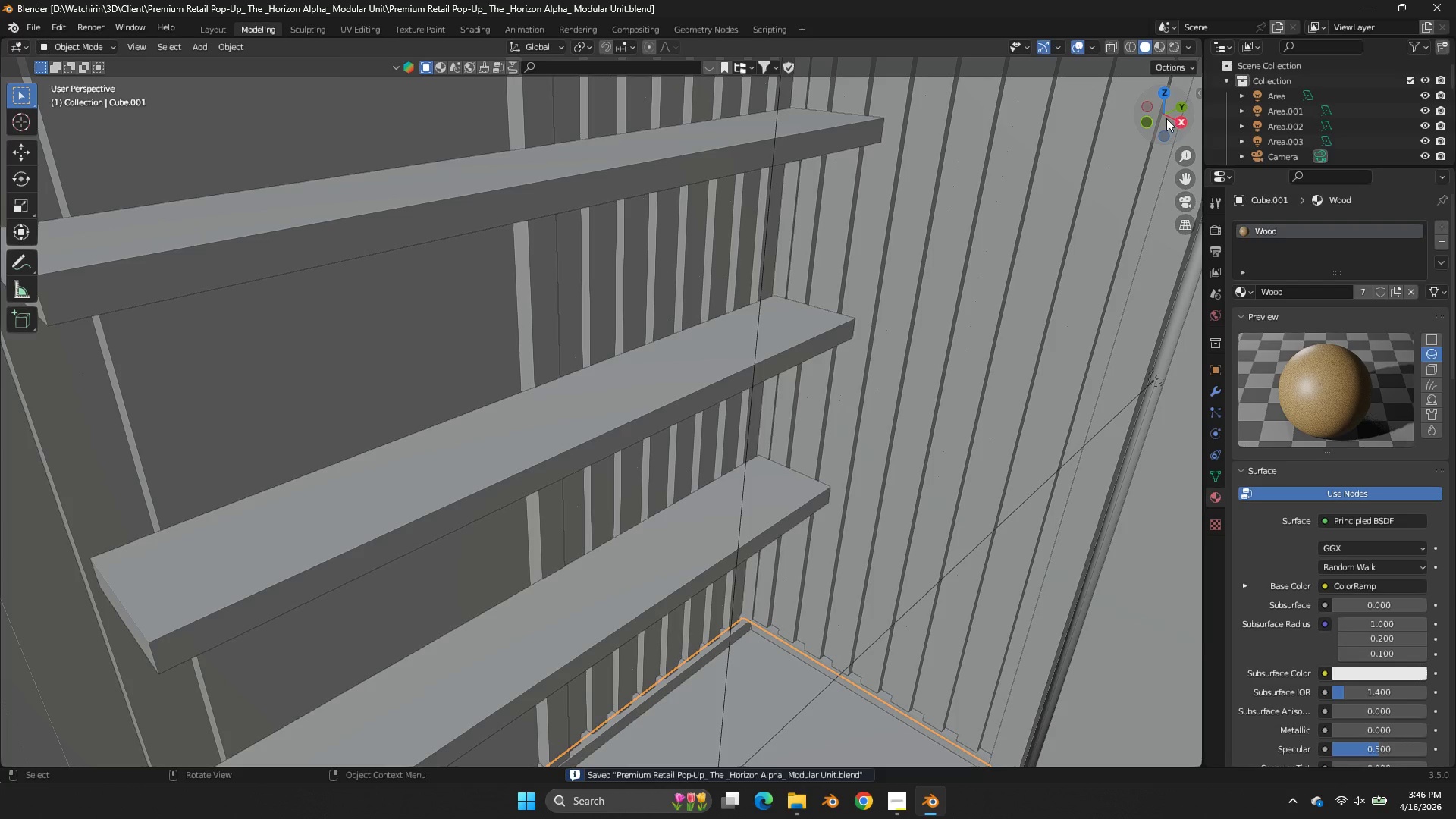 
left_click_drag(start_coordinate=[1168, 116], to_coordinate=[1198, 92])
 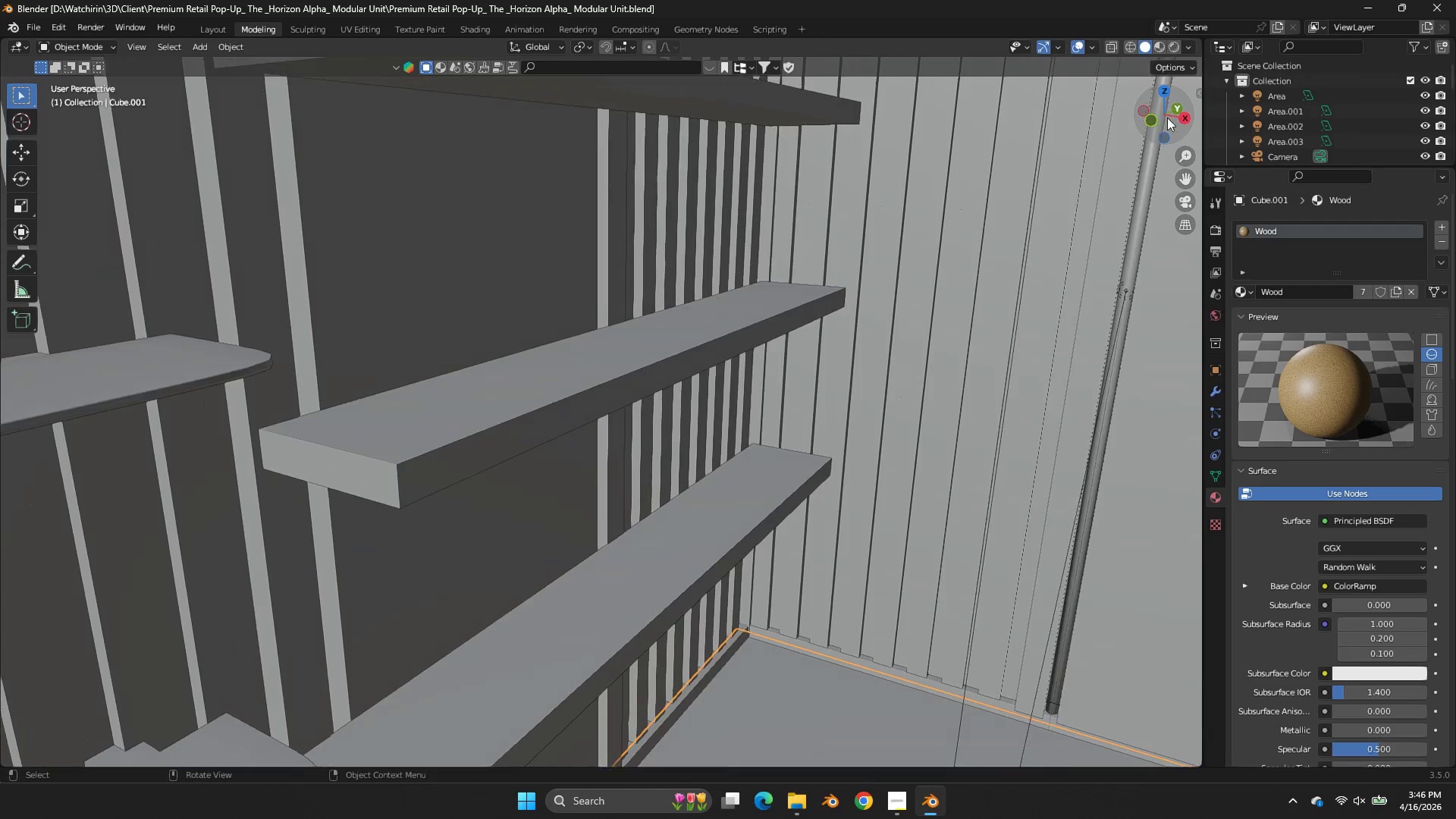 
left_click_drag(start_coordinate=[1171, 113], to_coordinate=[1130, 143])
 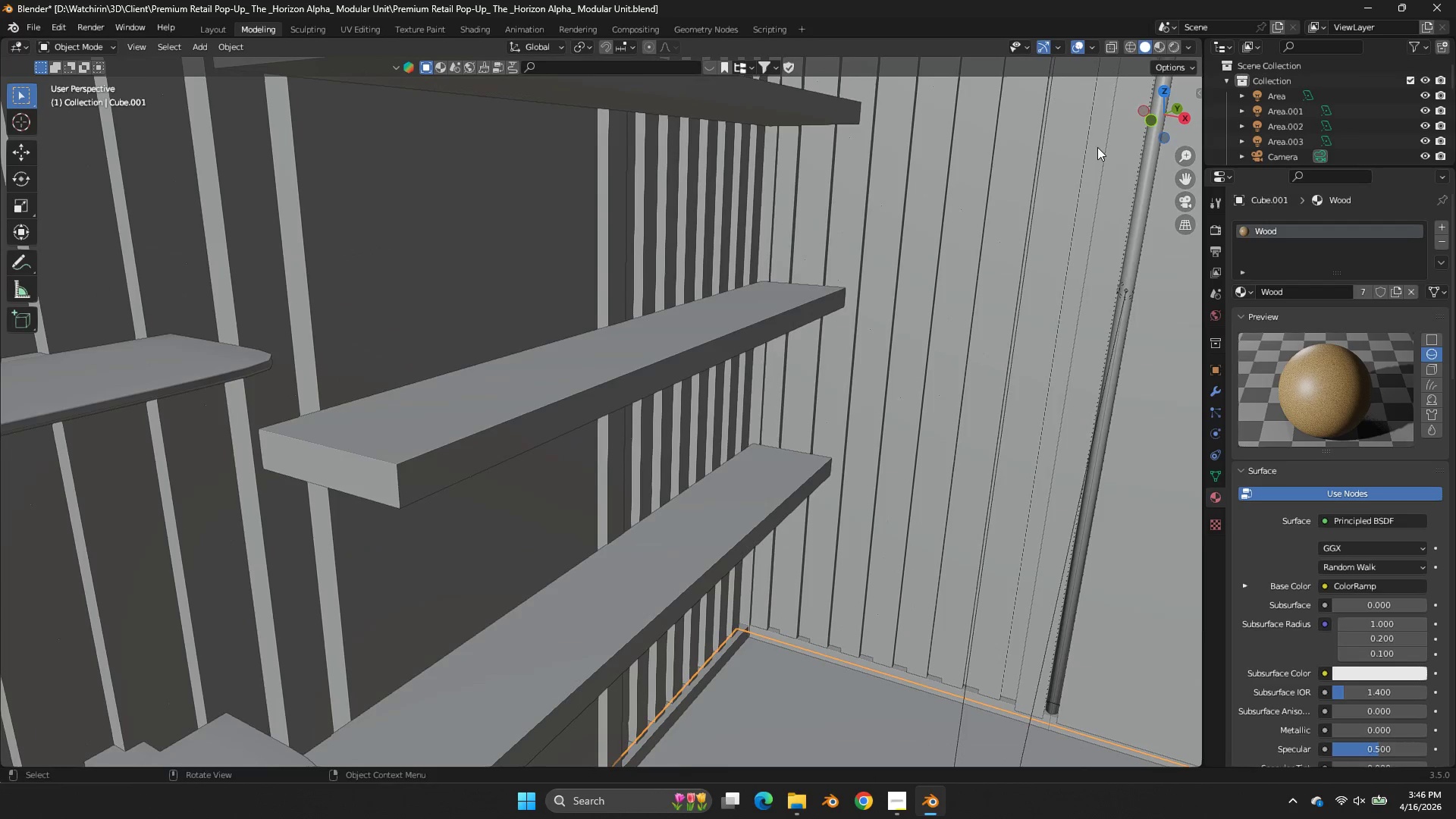 
double_click([1097, 147])
 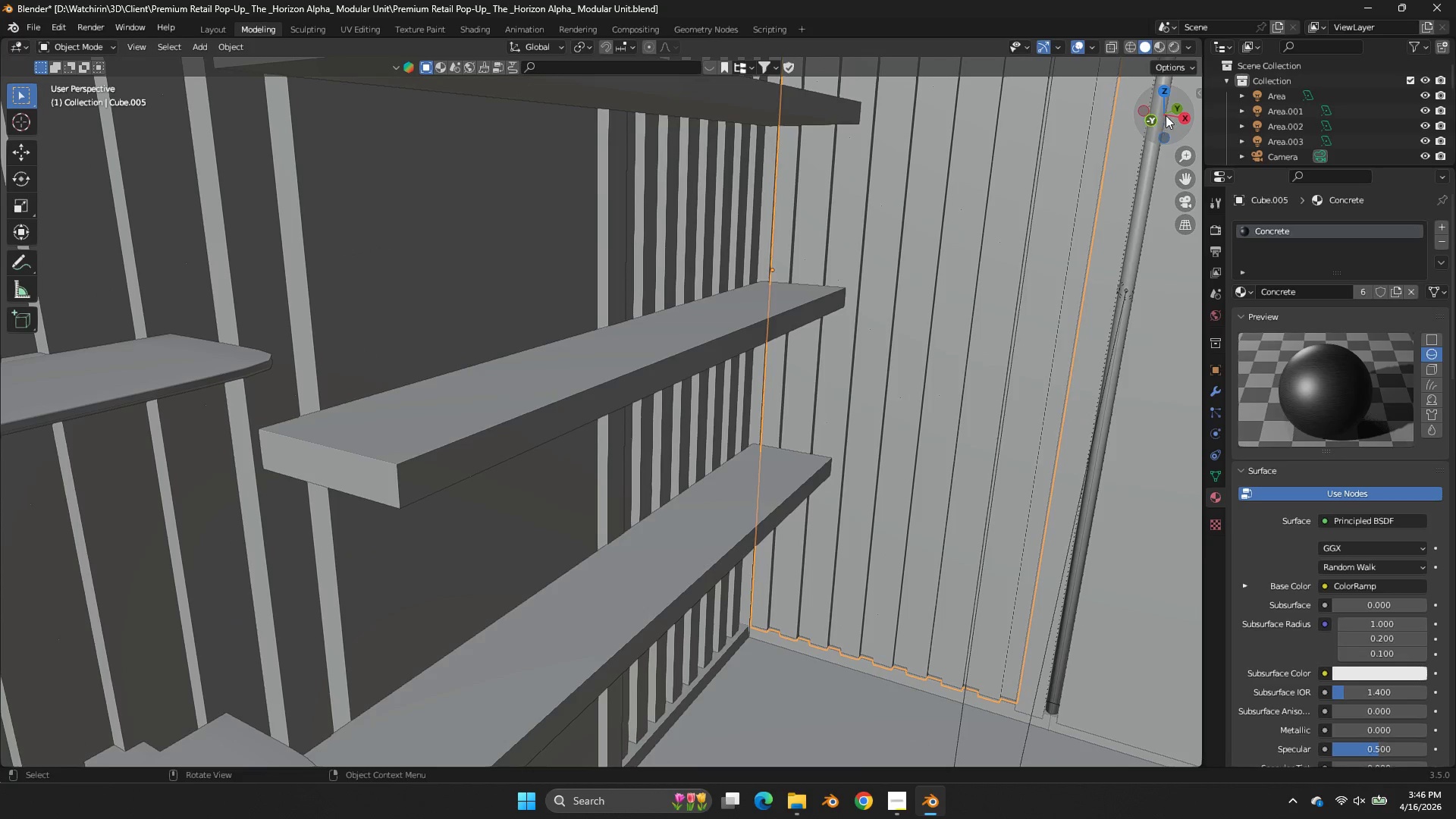 
left_click_drag(start_coordinate=[1167, 115], to_coordinate=[1173, 117])
 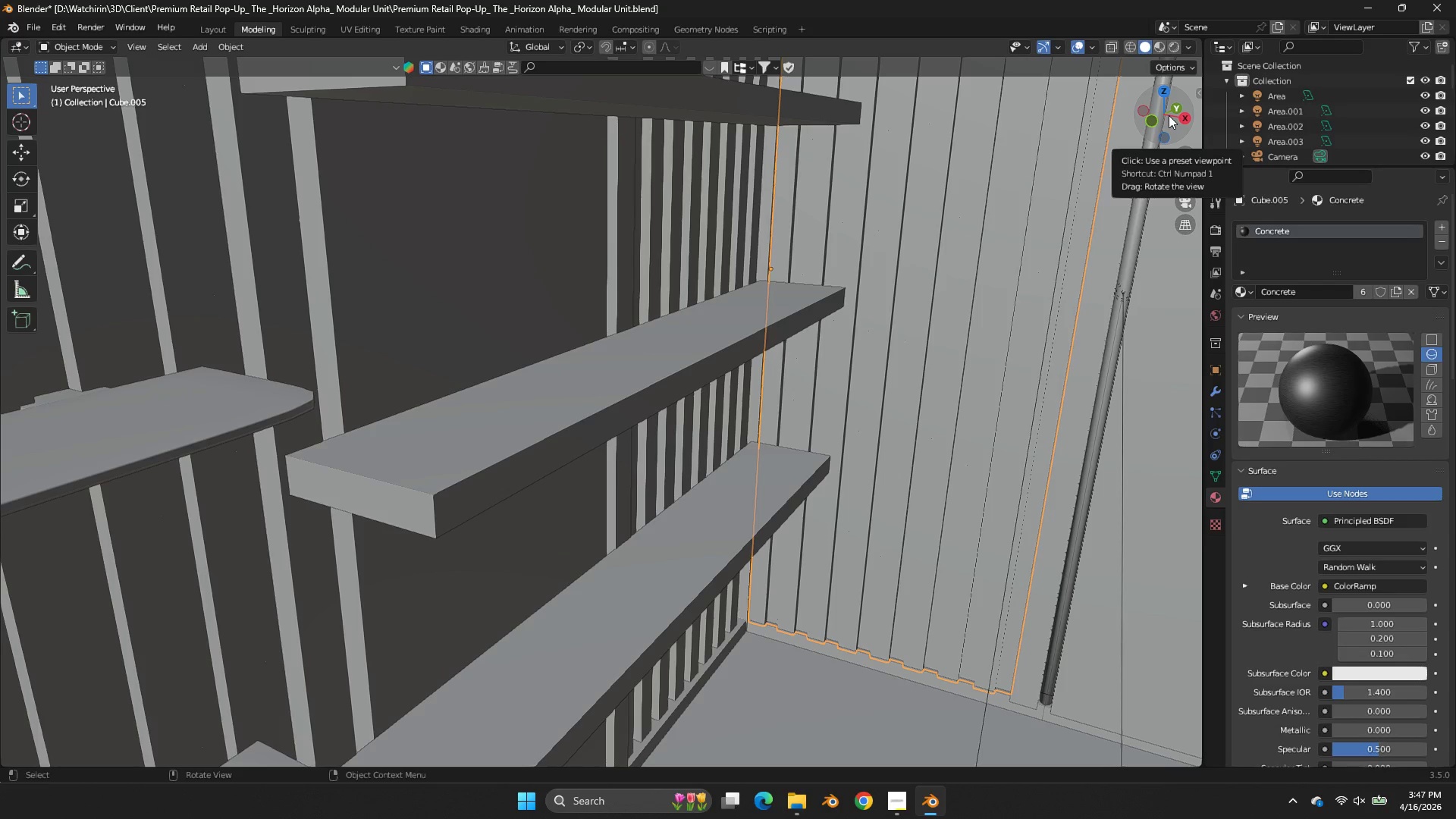 
wait(18.58)
 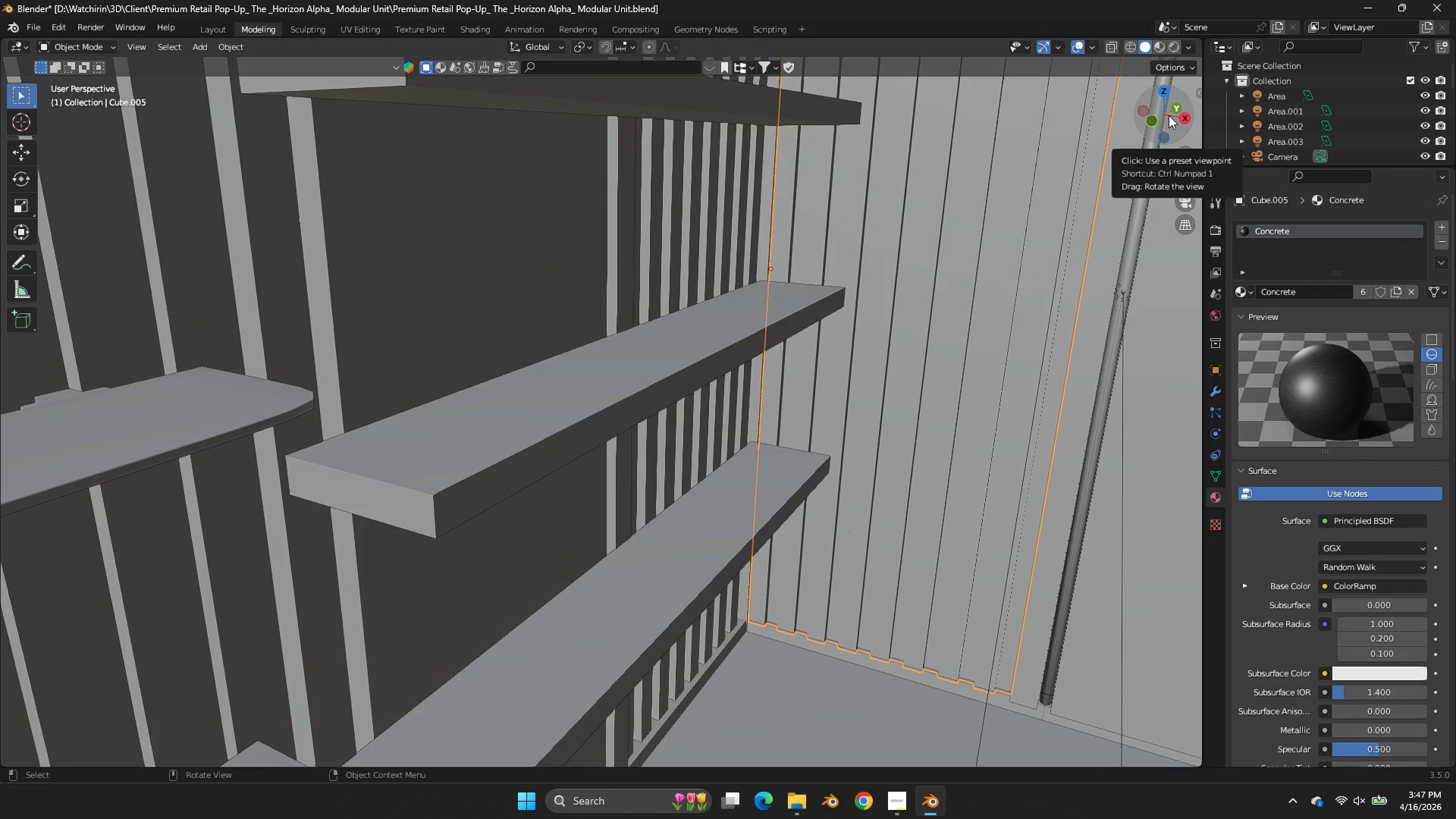 
scroll: coordinate [909, 258], scroll_direction: down, amount: 8.0
 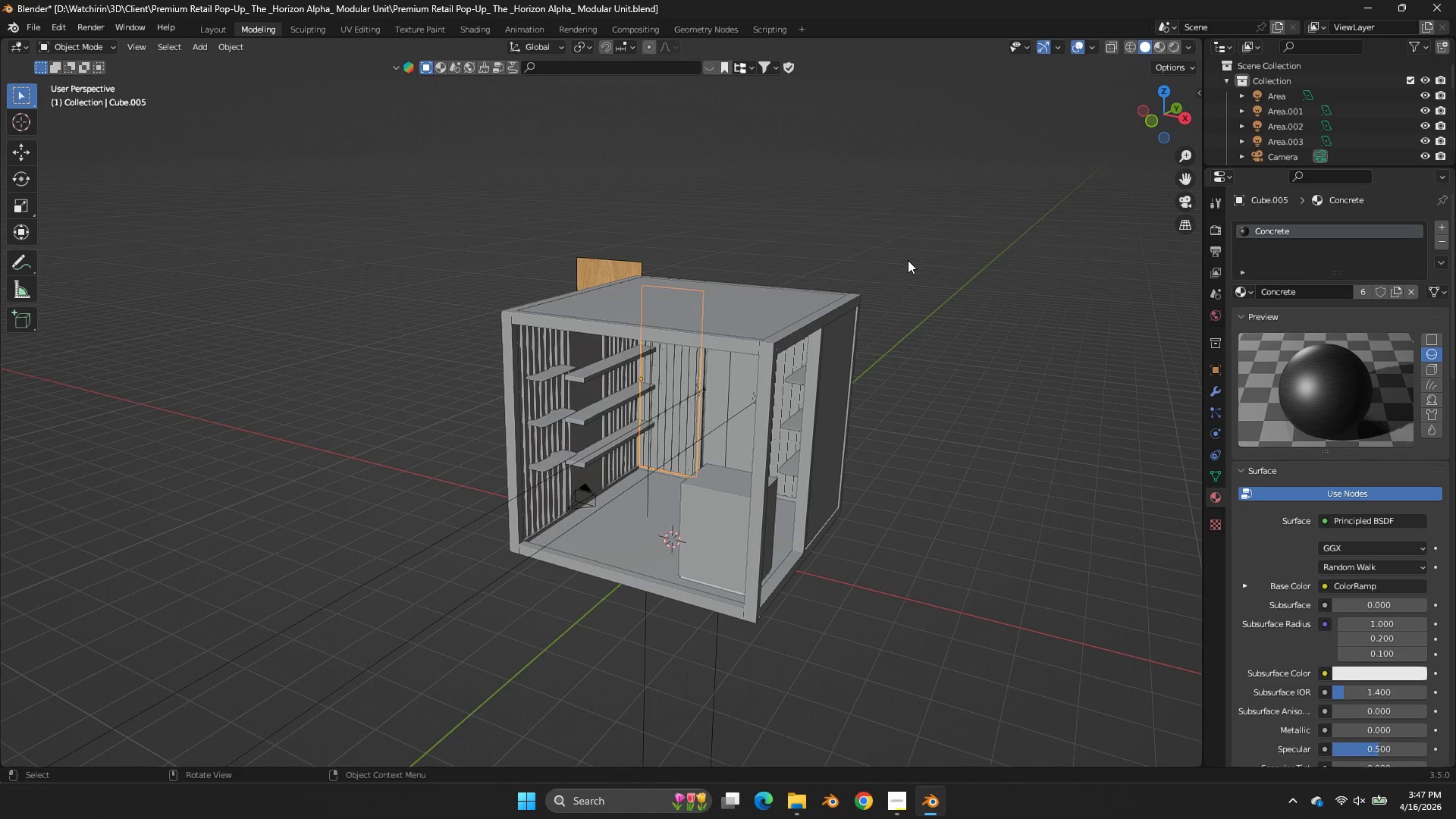 
key(Shift+ShiftLeft)
 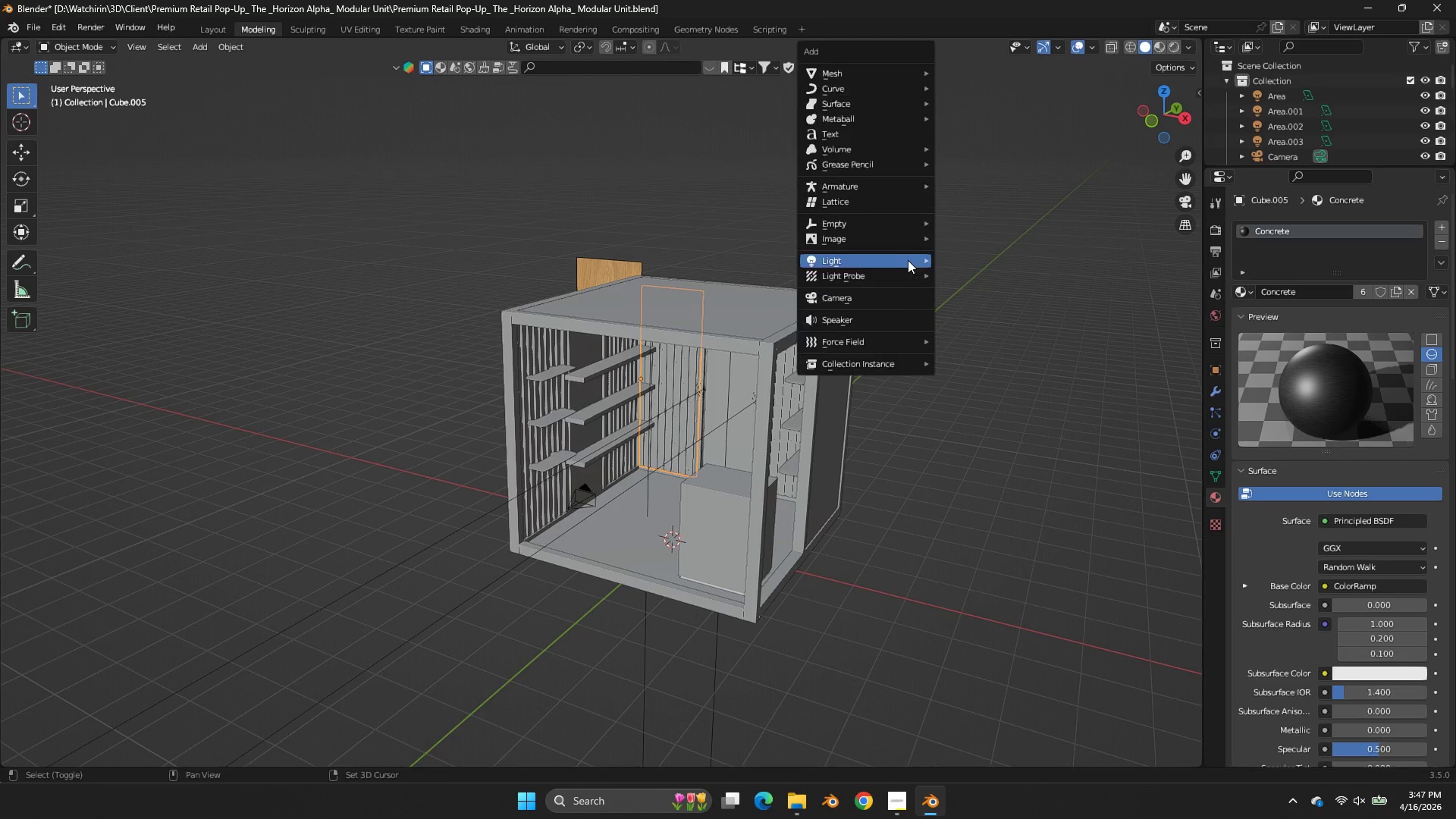 
key(Shift+A)
 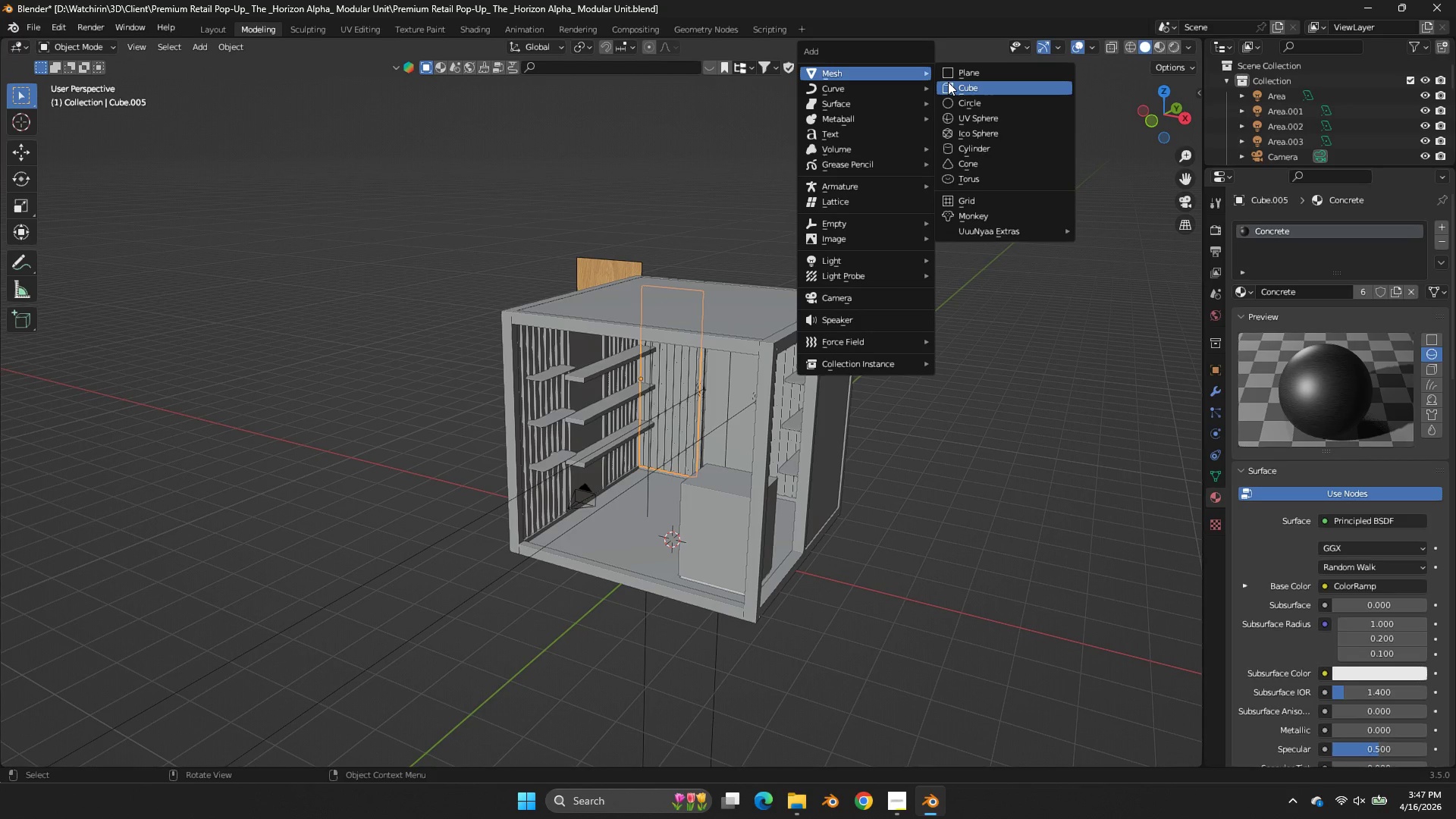 
left_click([948, 82])
 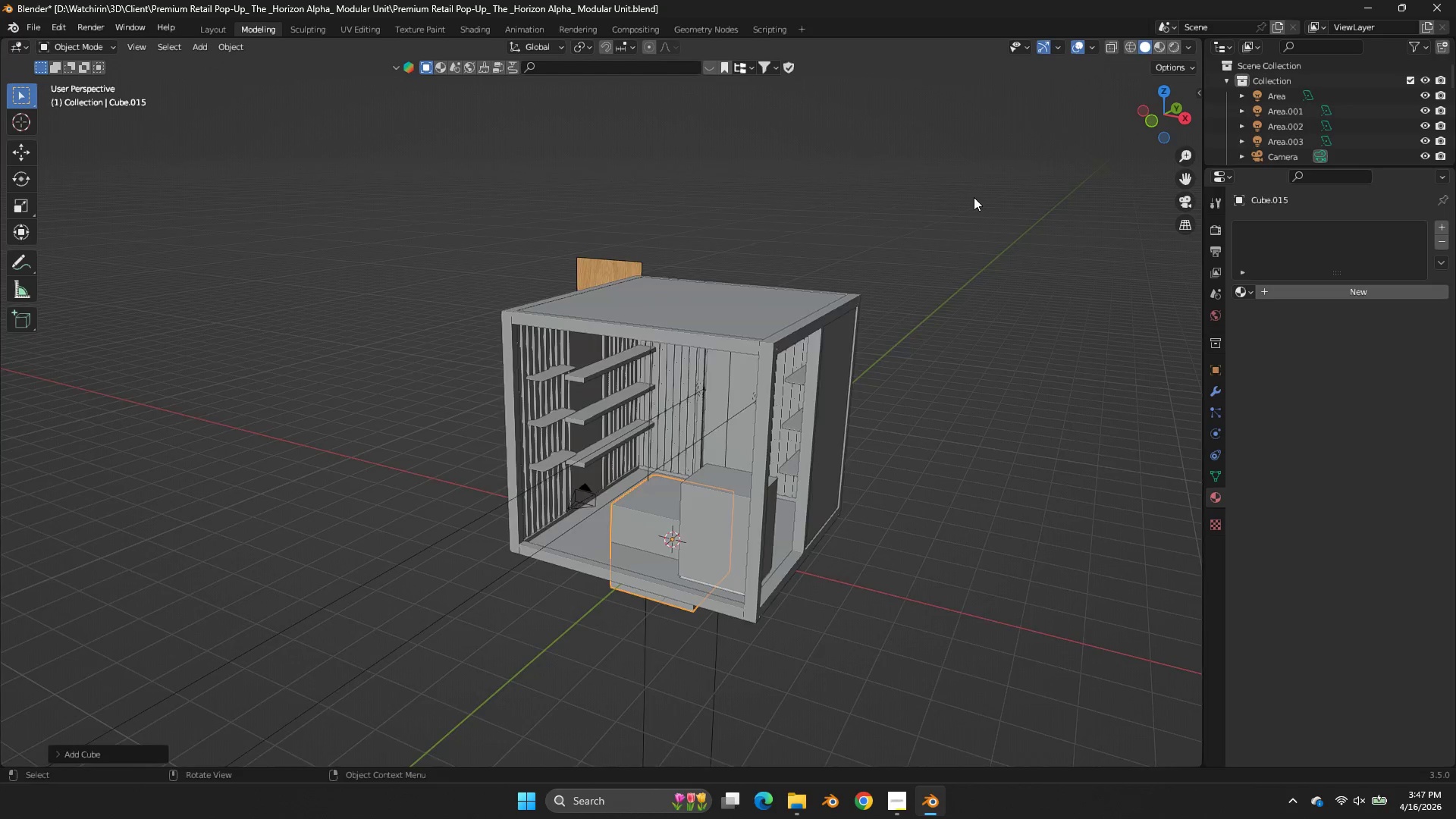 
scroll: coordinate [982, 217], scroll_direction: down, amount: 1.0
 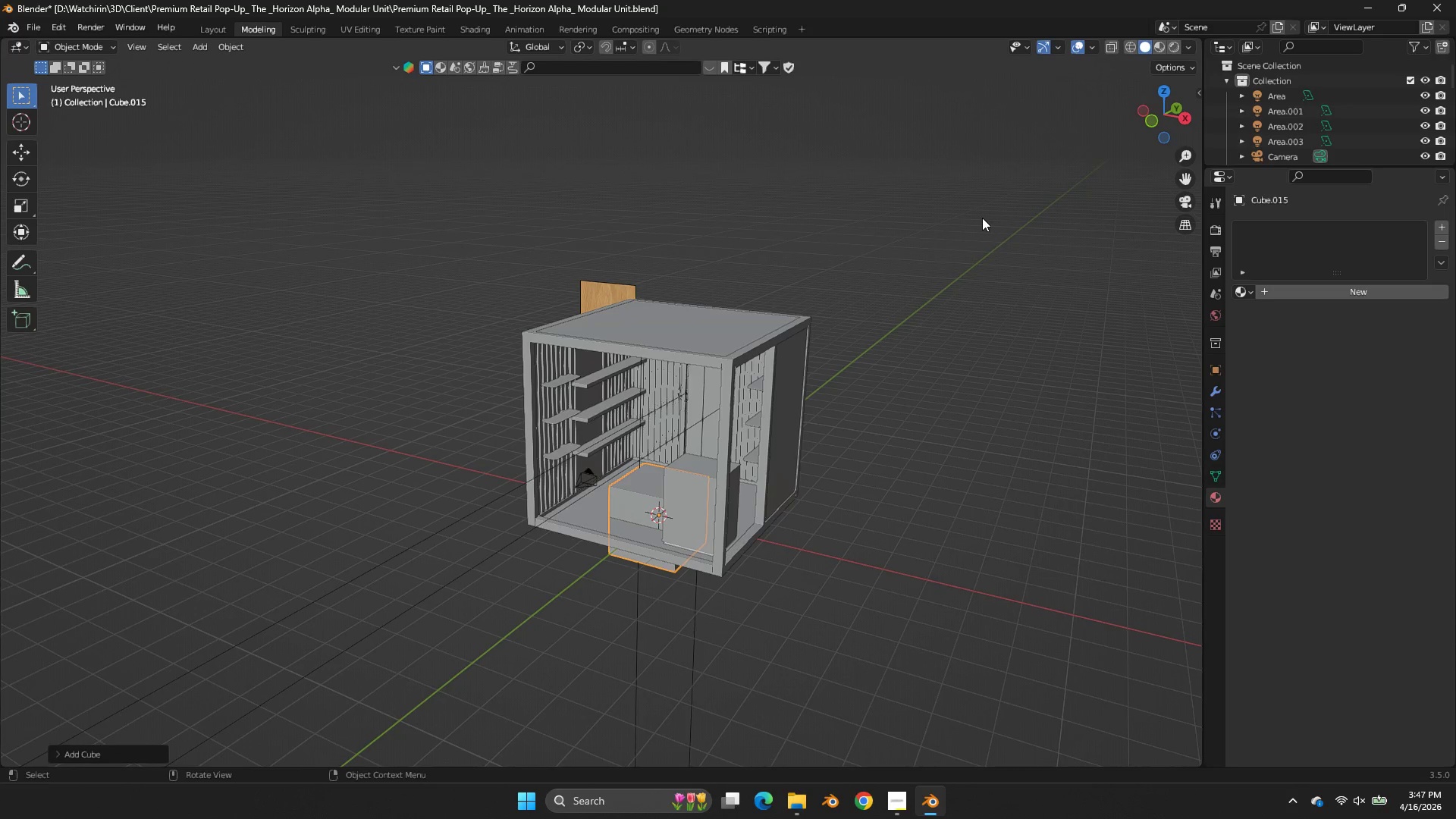 
key(NumpadDivide)
 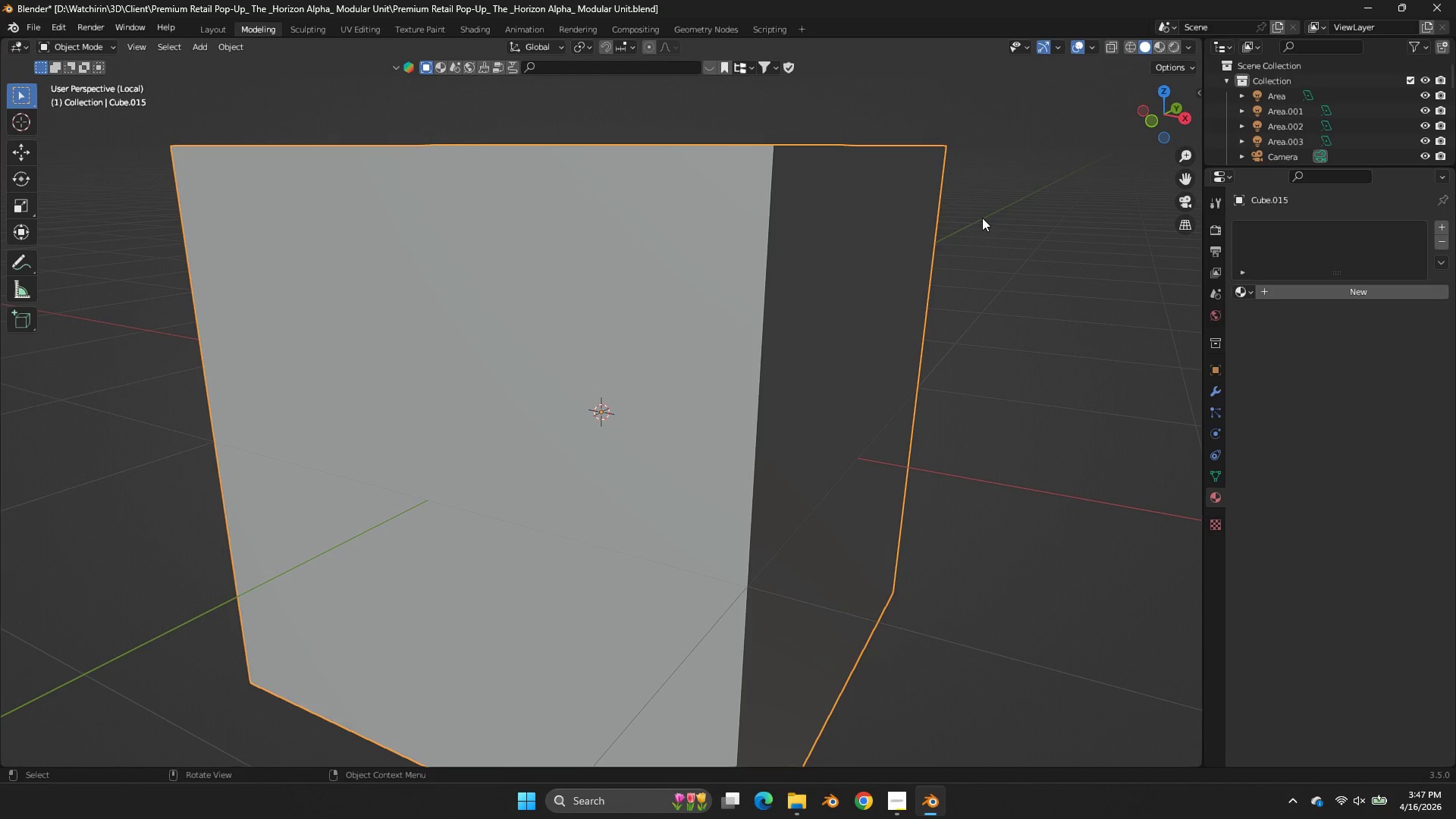 
scroll: coordinate [1005, 203], scroll_direction: down, amount: 3.0
 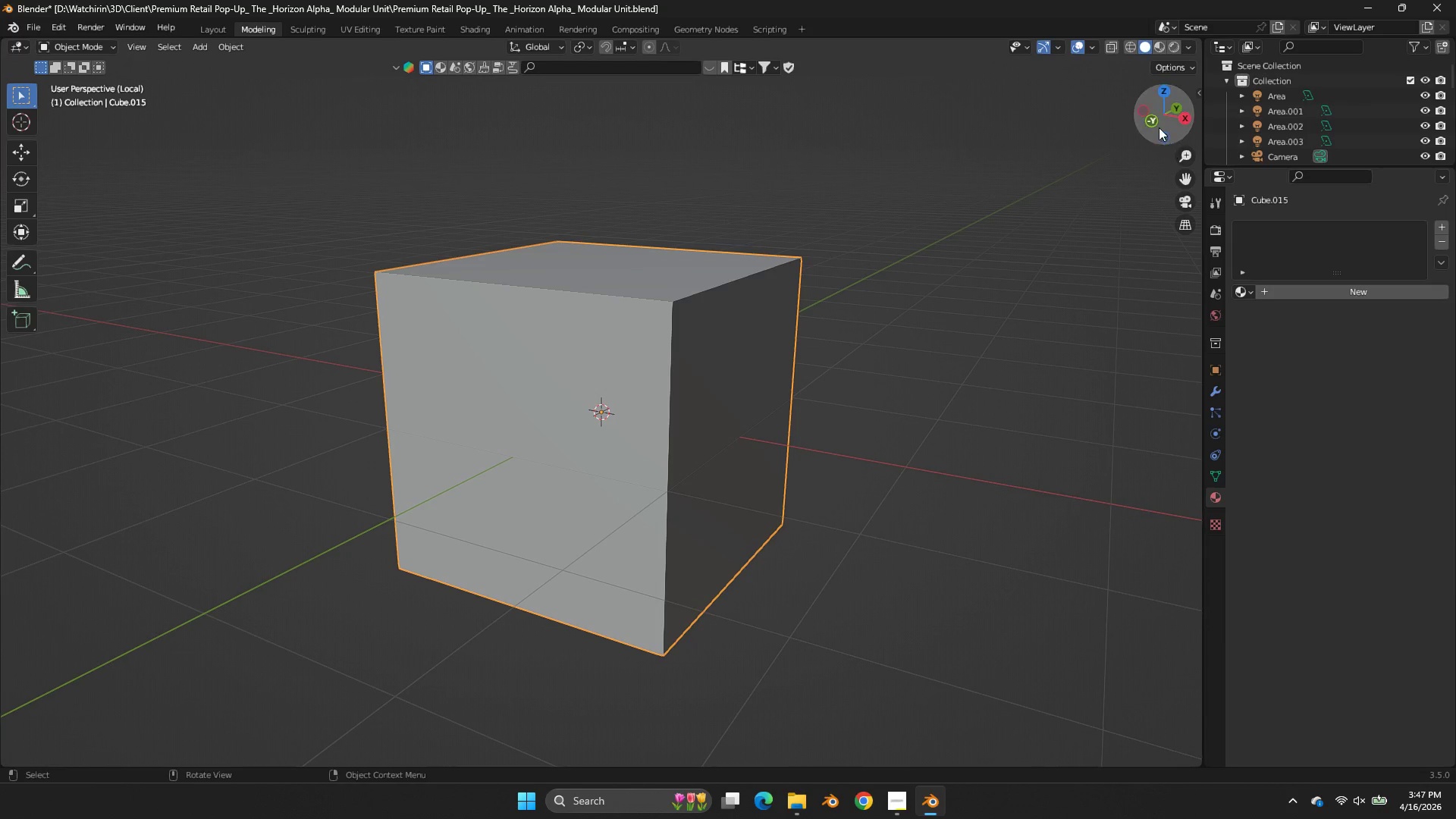 
left_click([1159, 124])
 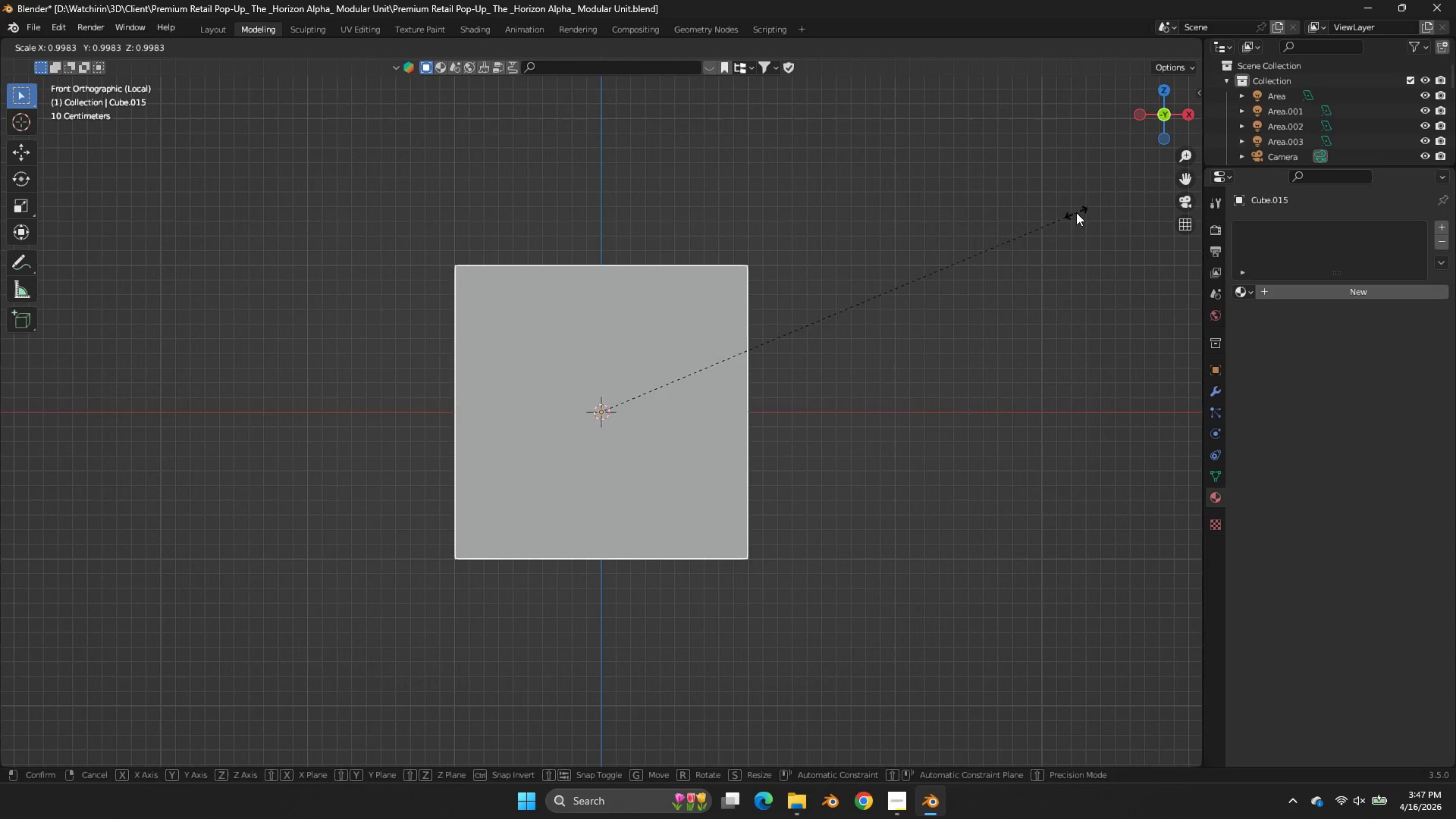 
type(sx)
 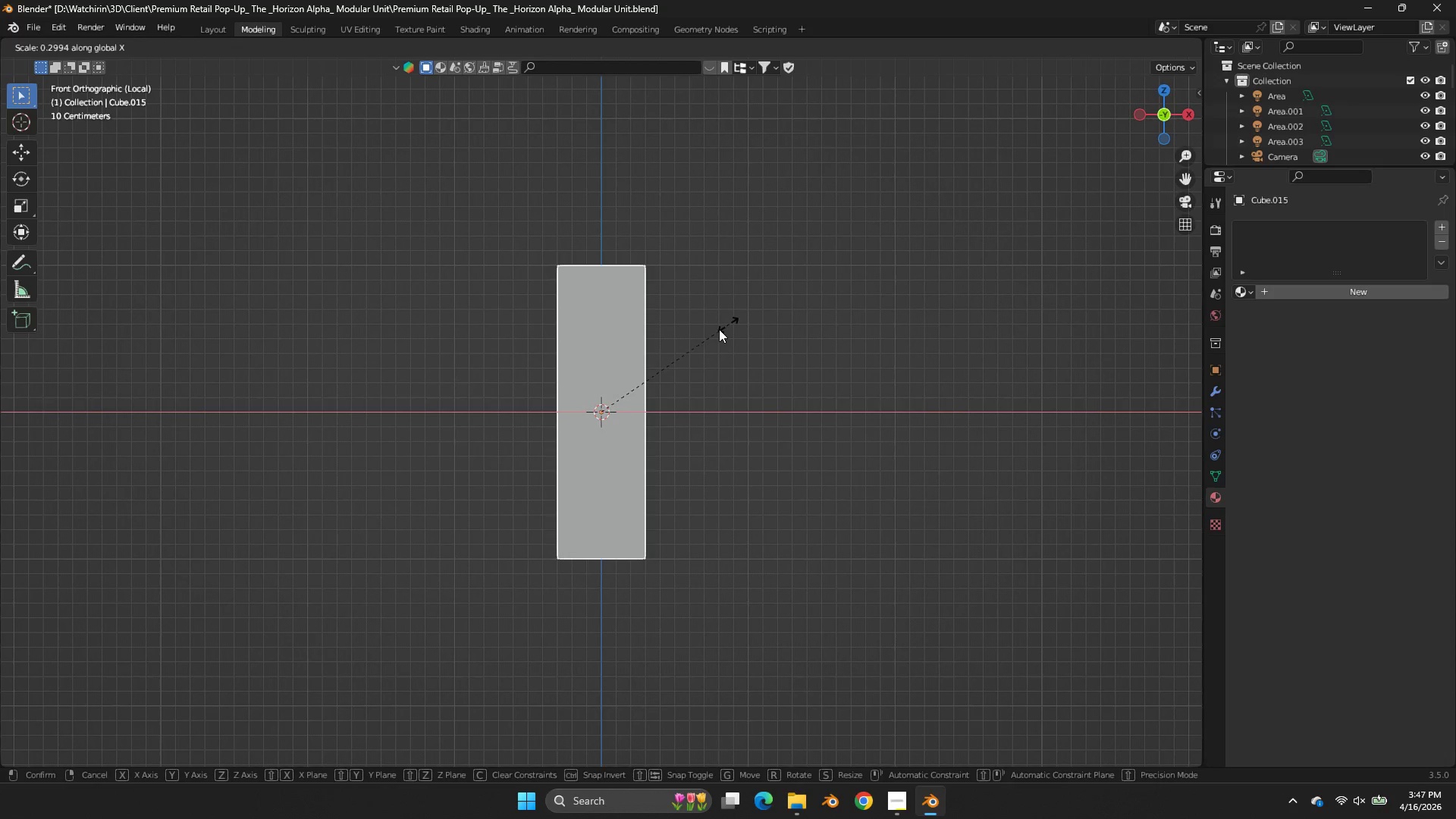 
left_click([715, 332])
 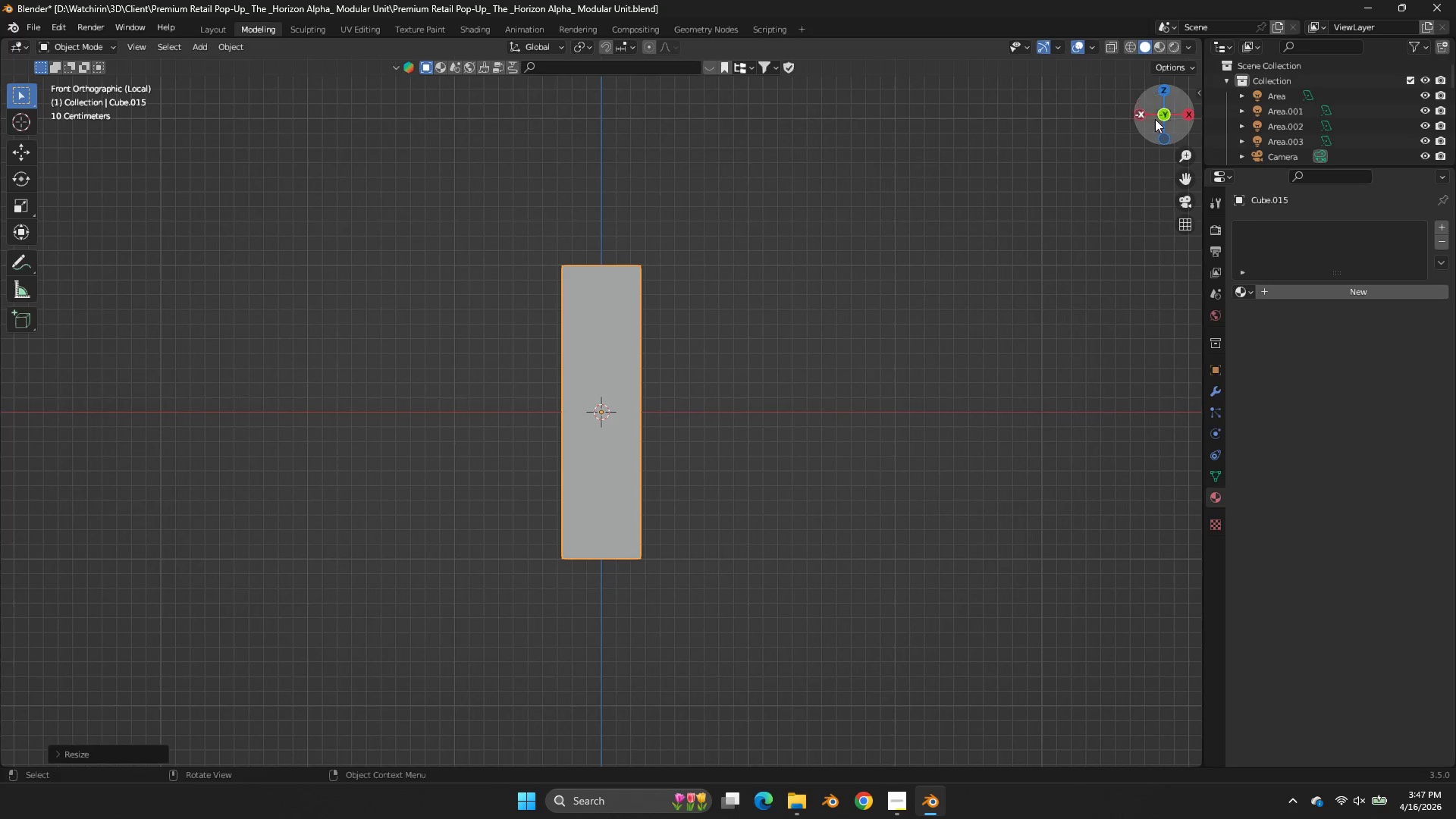 
left_click_drag(start_coordinate=[1172, 112], to_coordinate=[1043, 145])
 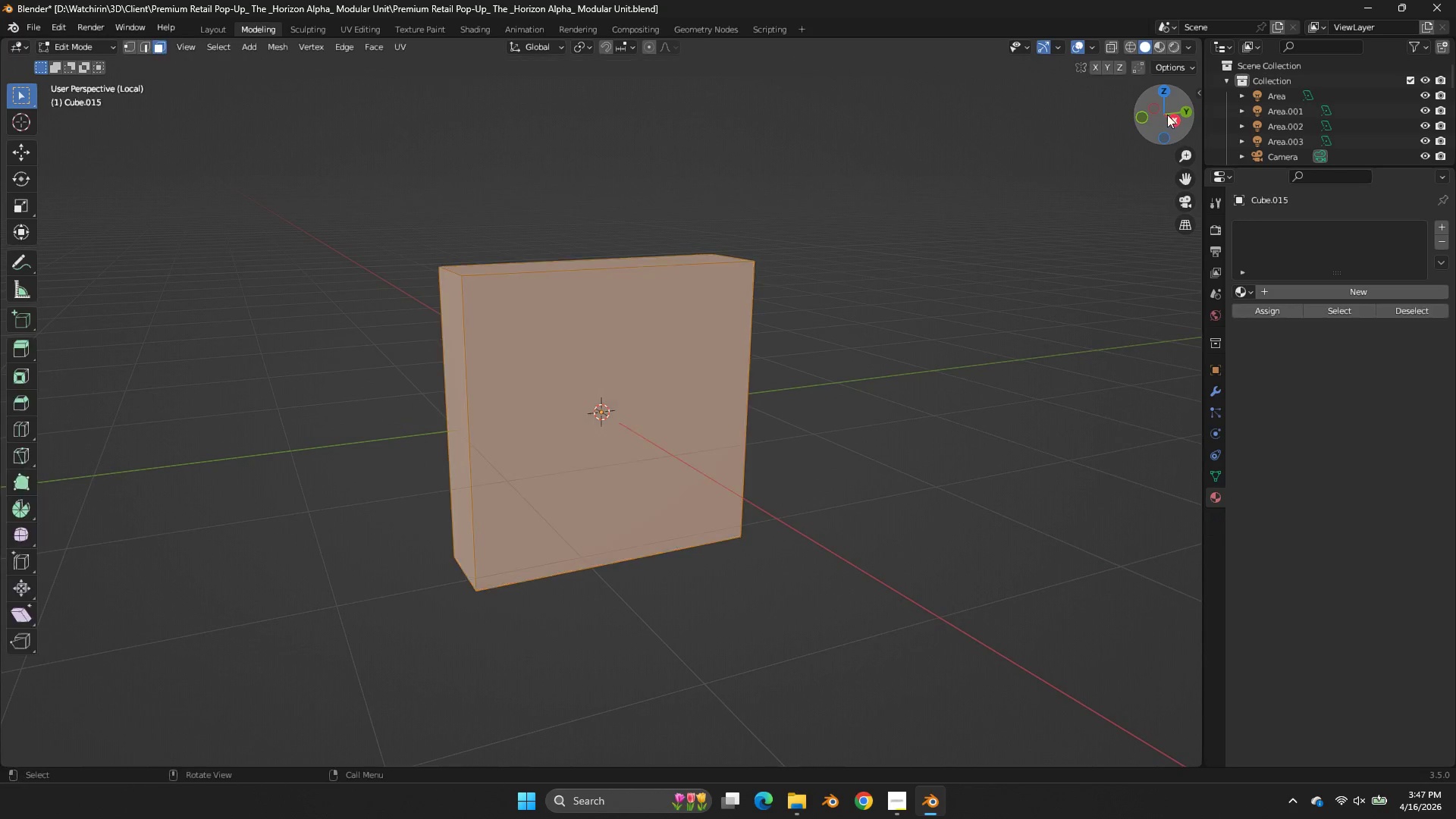 
key(Tab)
 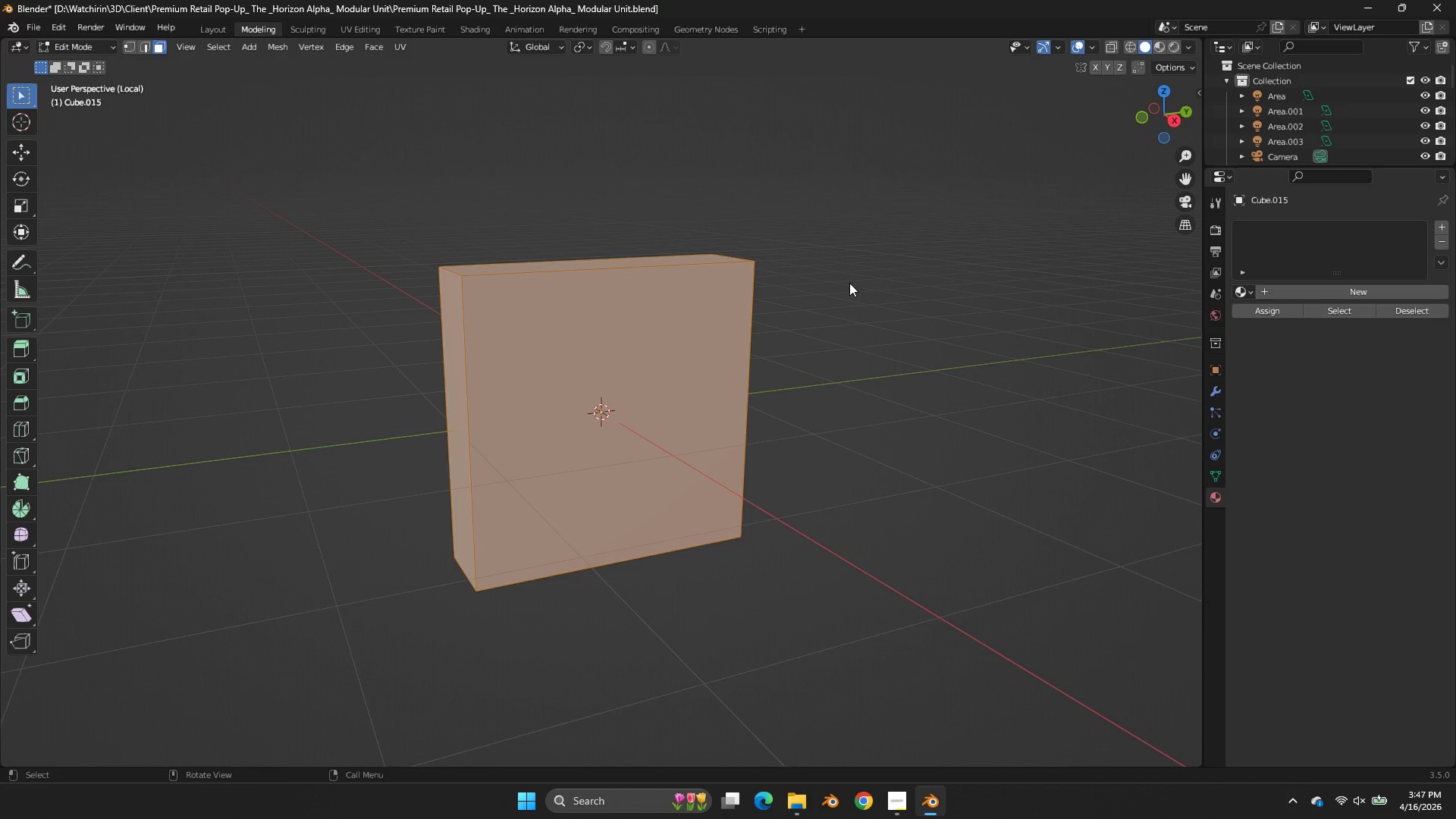 
scroll: coordinate [849, 283], scroll_direction: up, amount: 2.0
 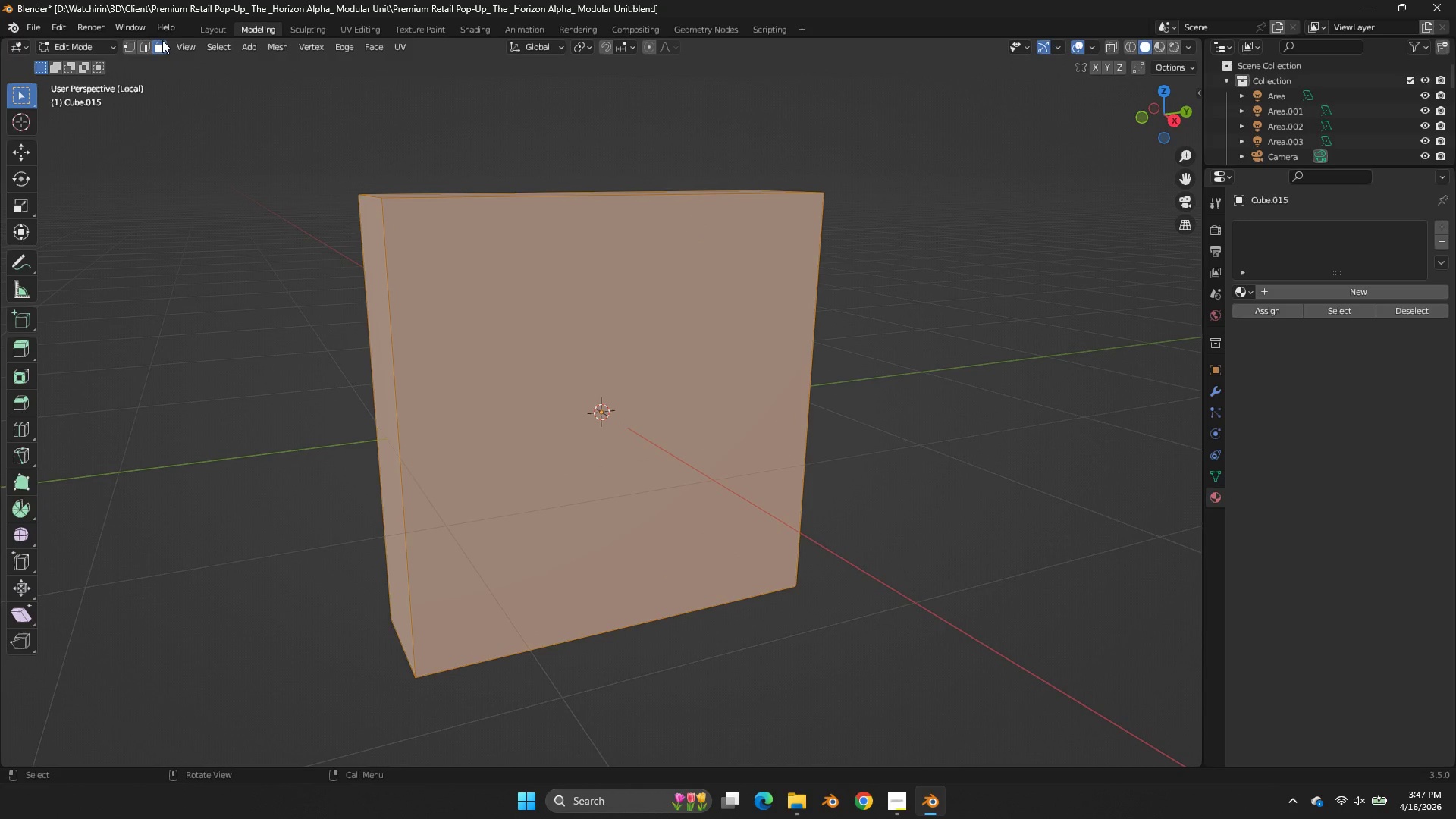 
double_click([665, 315])
 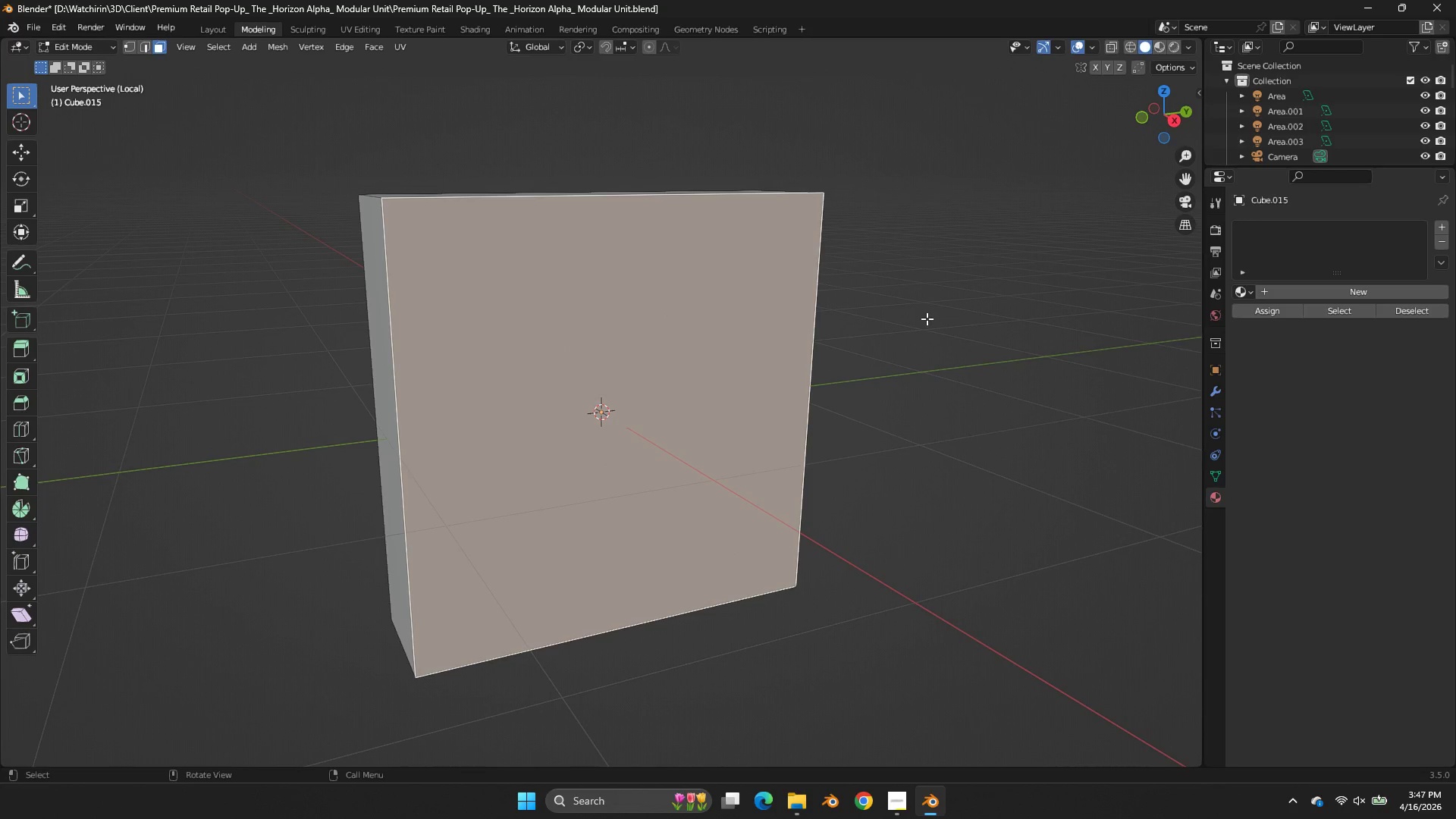 
key(E)
 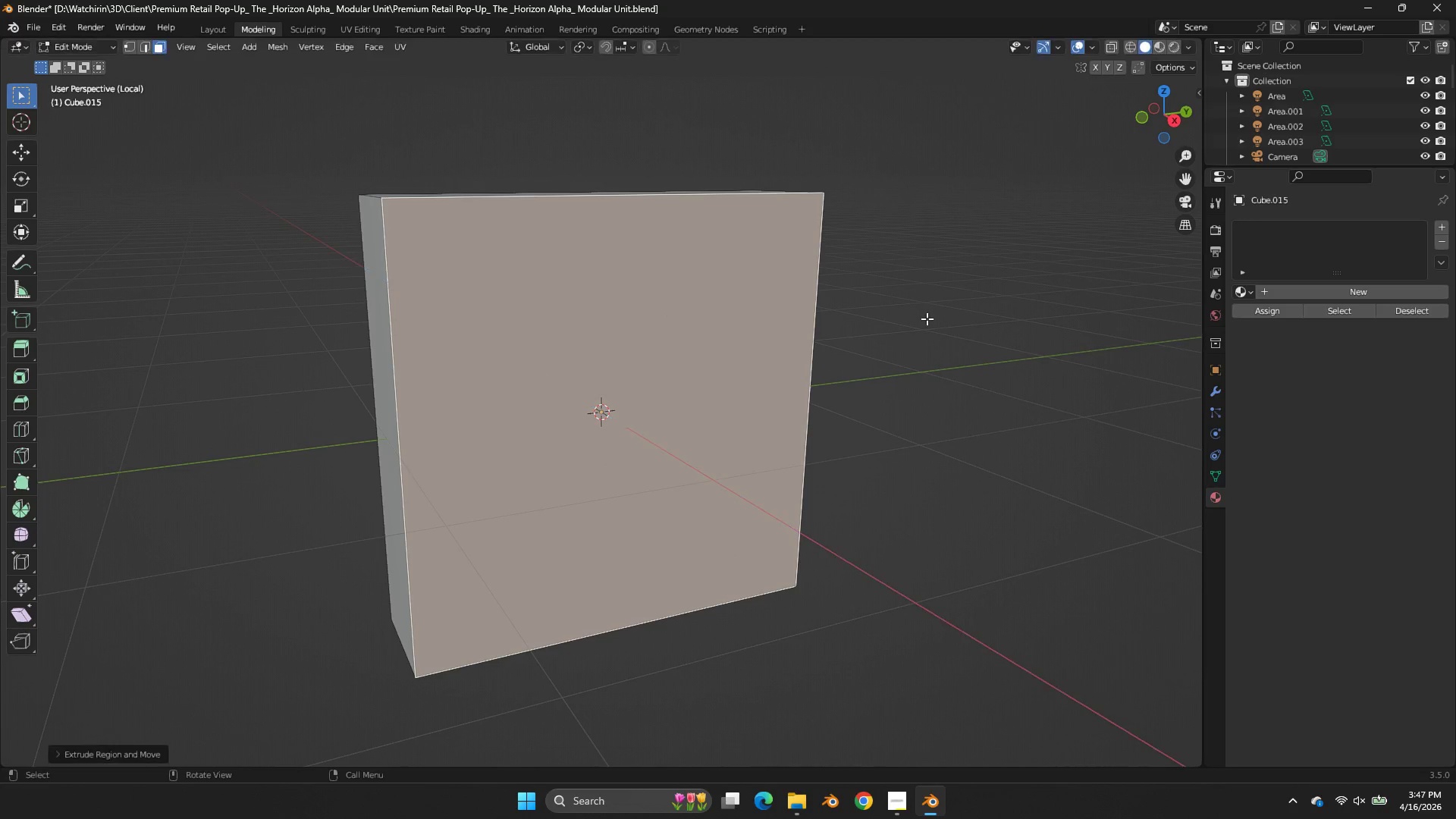 
right_click([927, 318])
 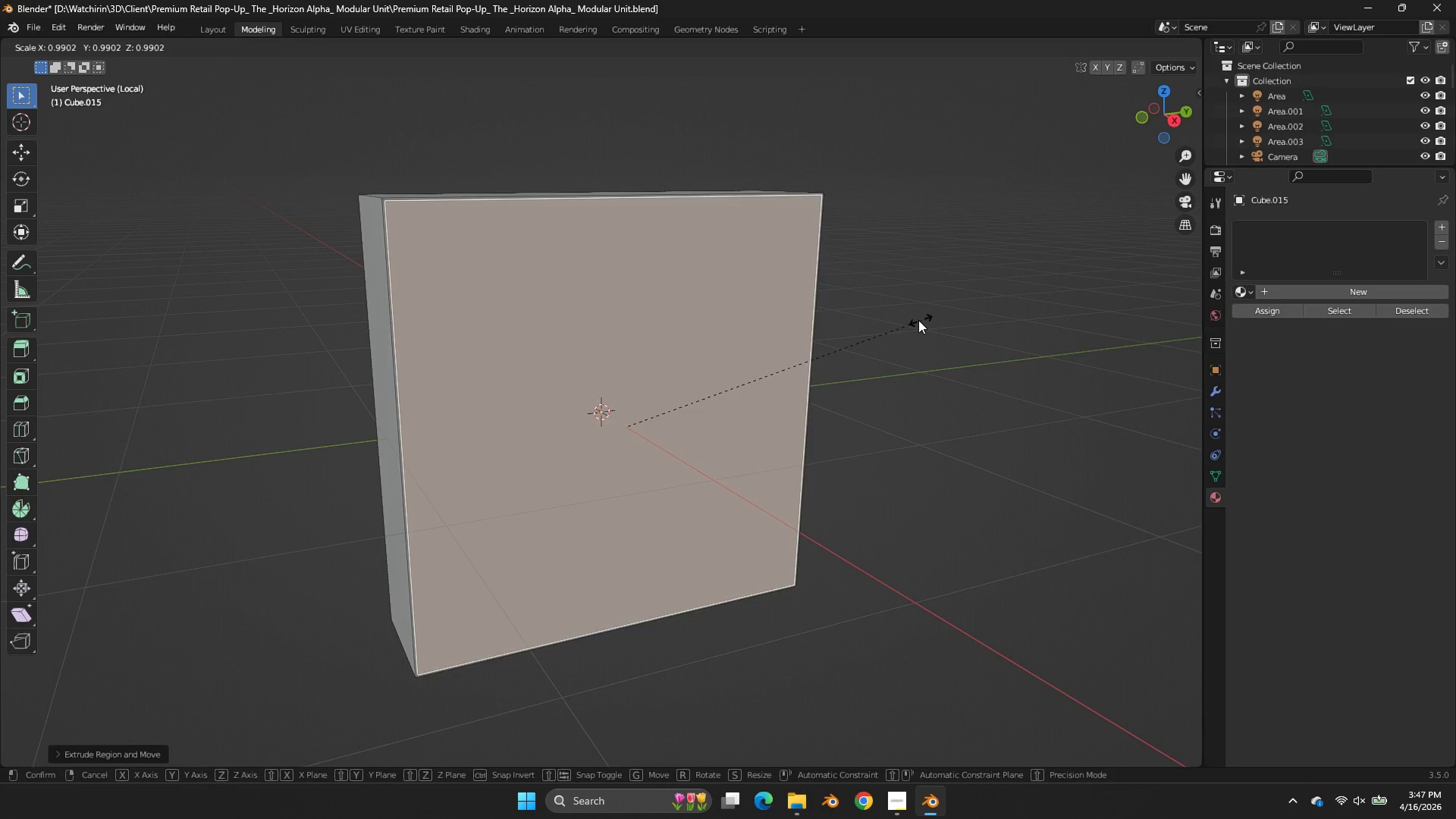 
key(S)
 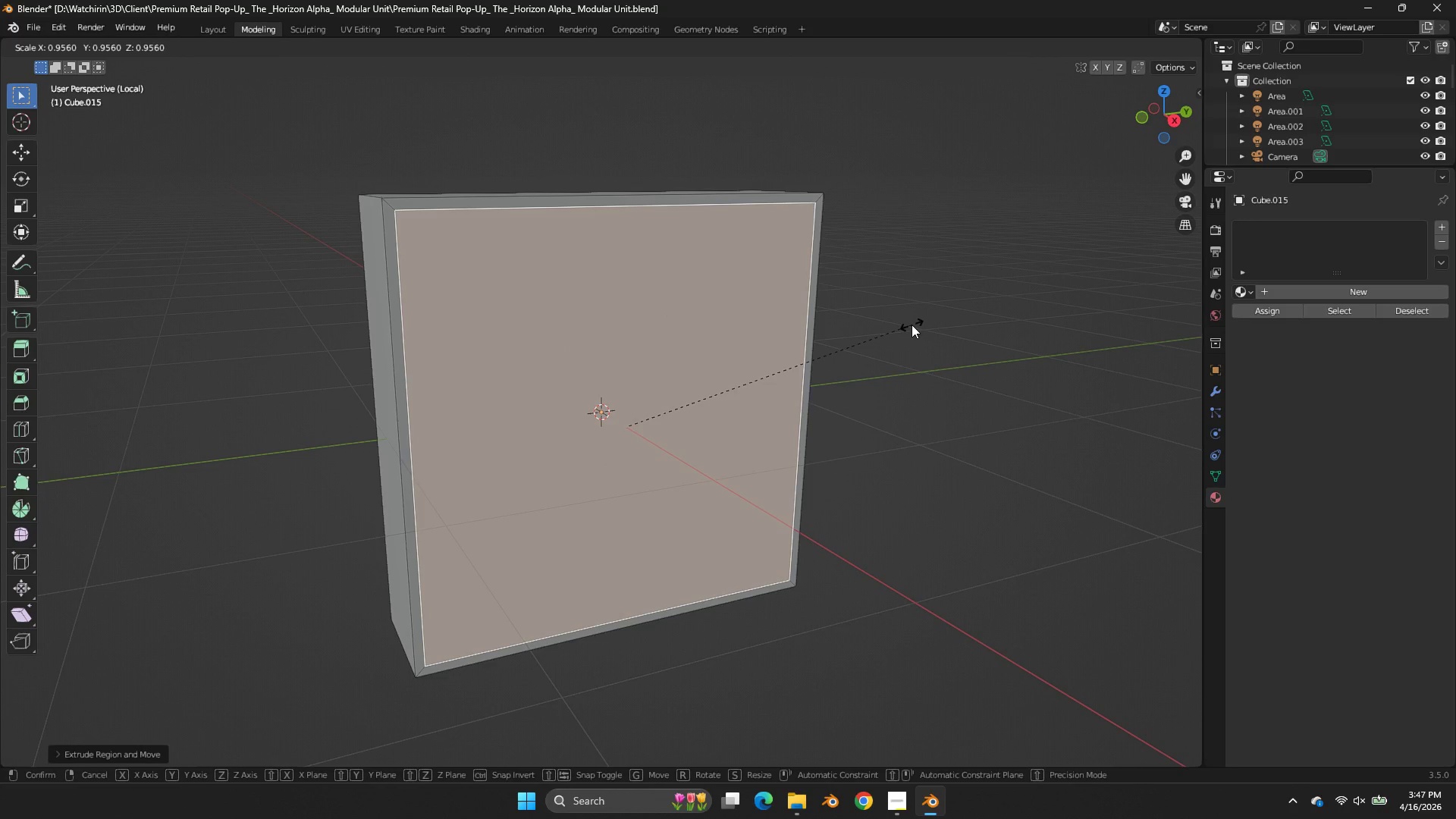 
left_click([912, 325])
 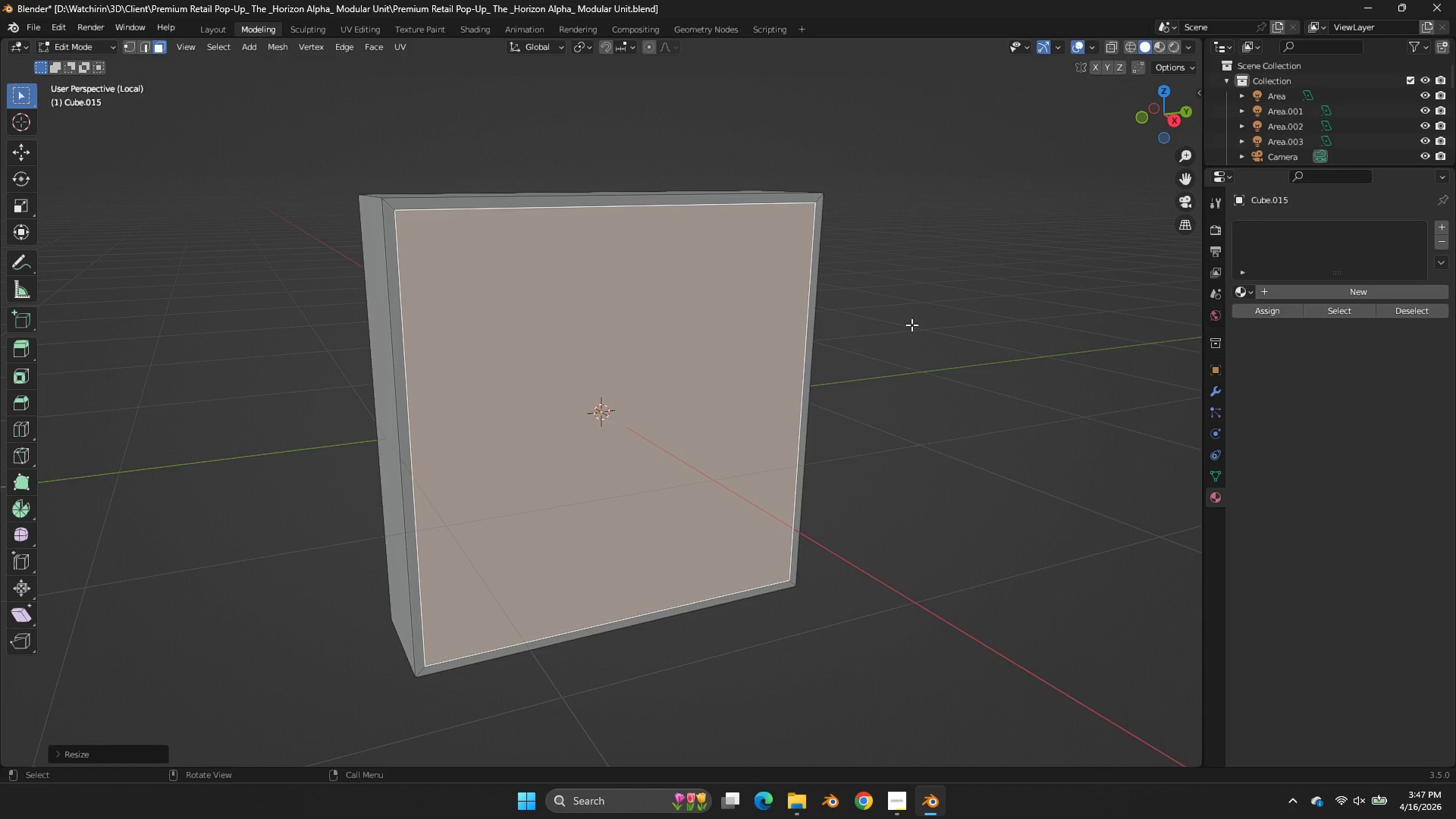 
key(E)
 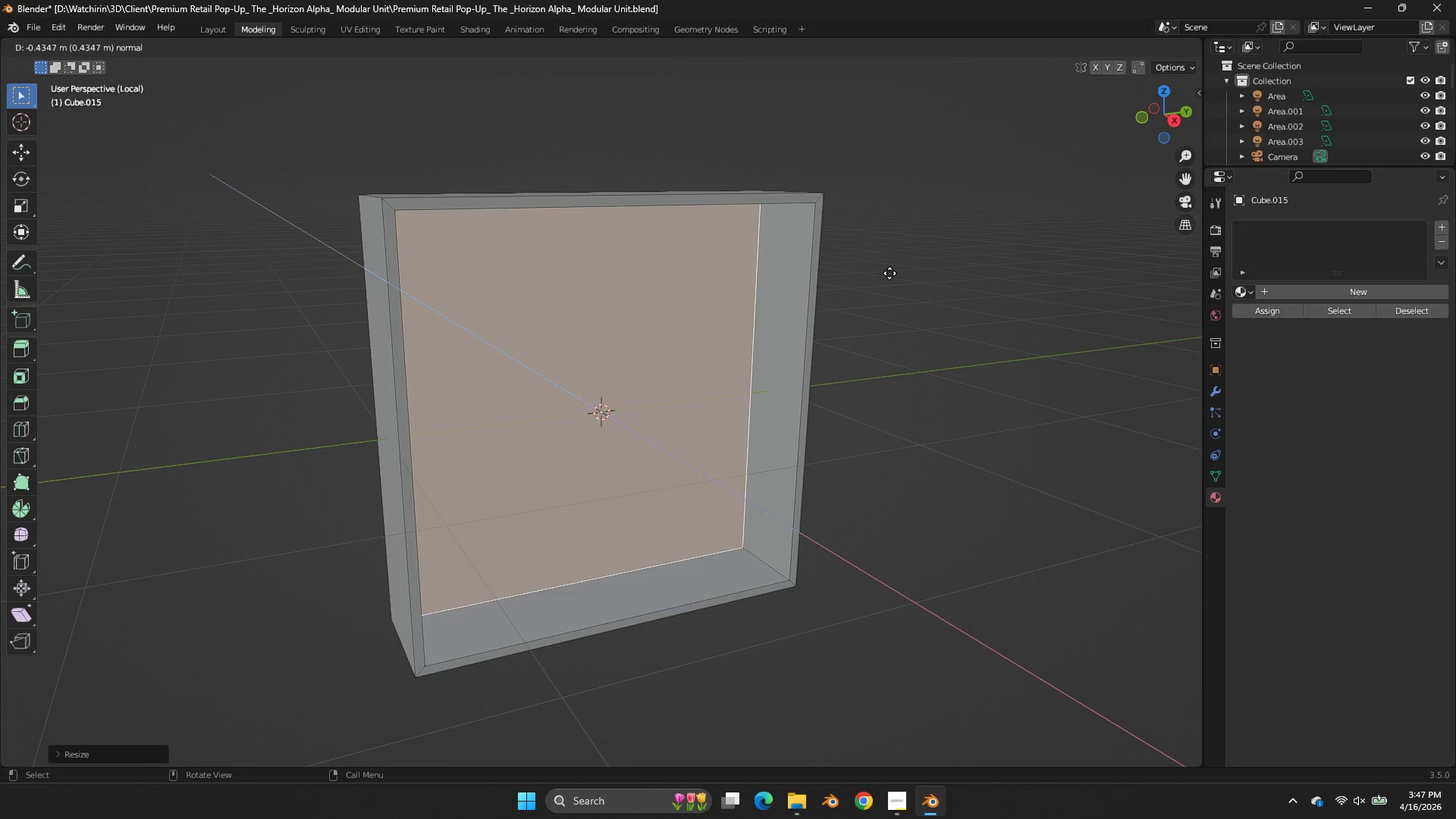 
left_click([885, 268])
 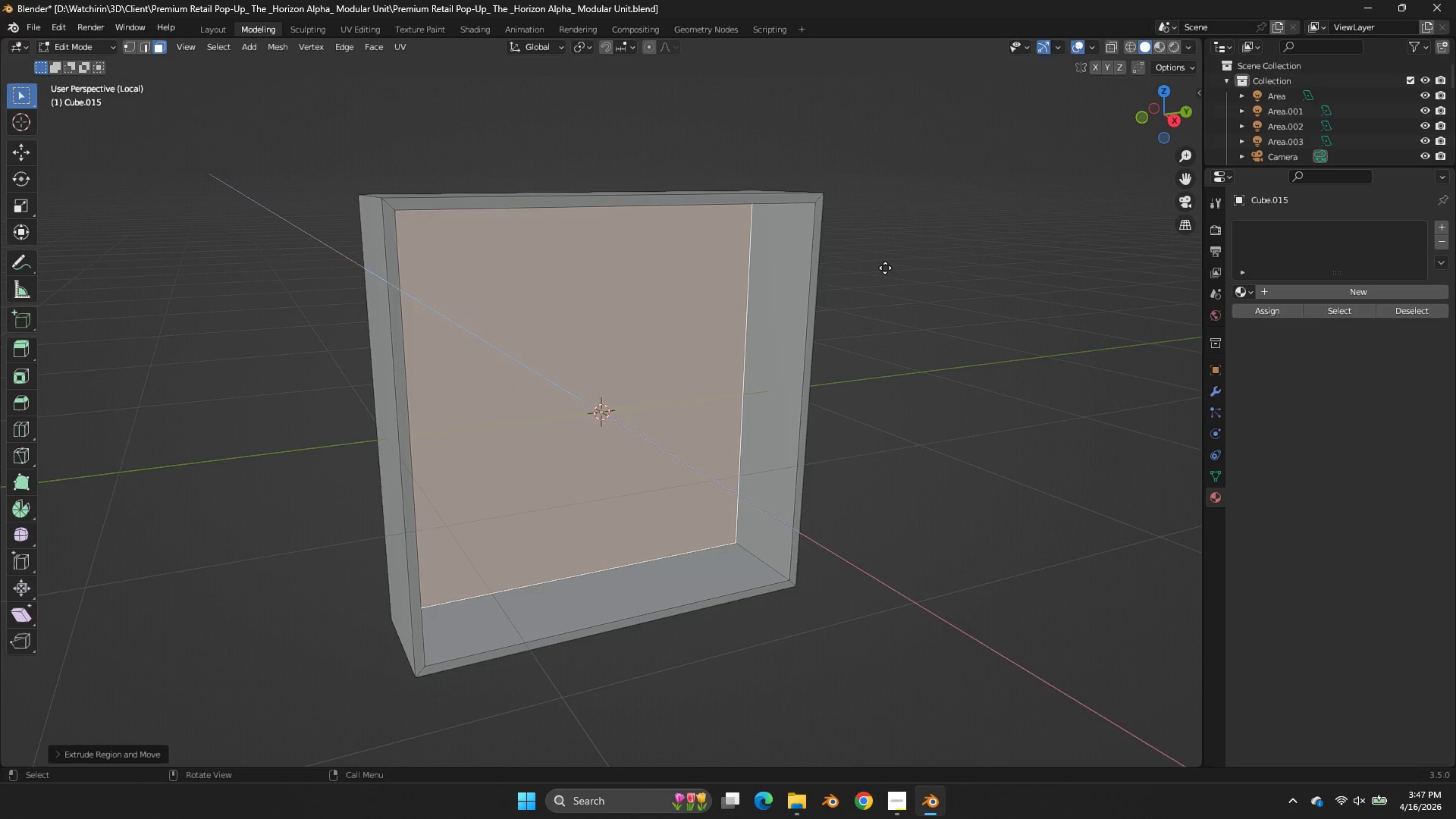 
key(E)
 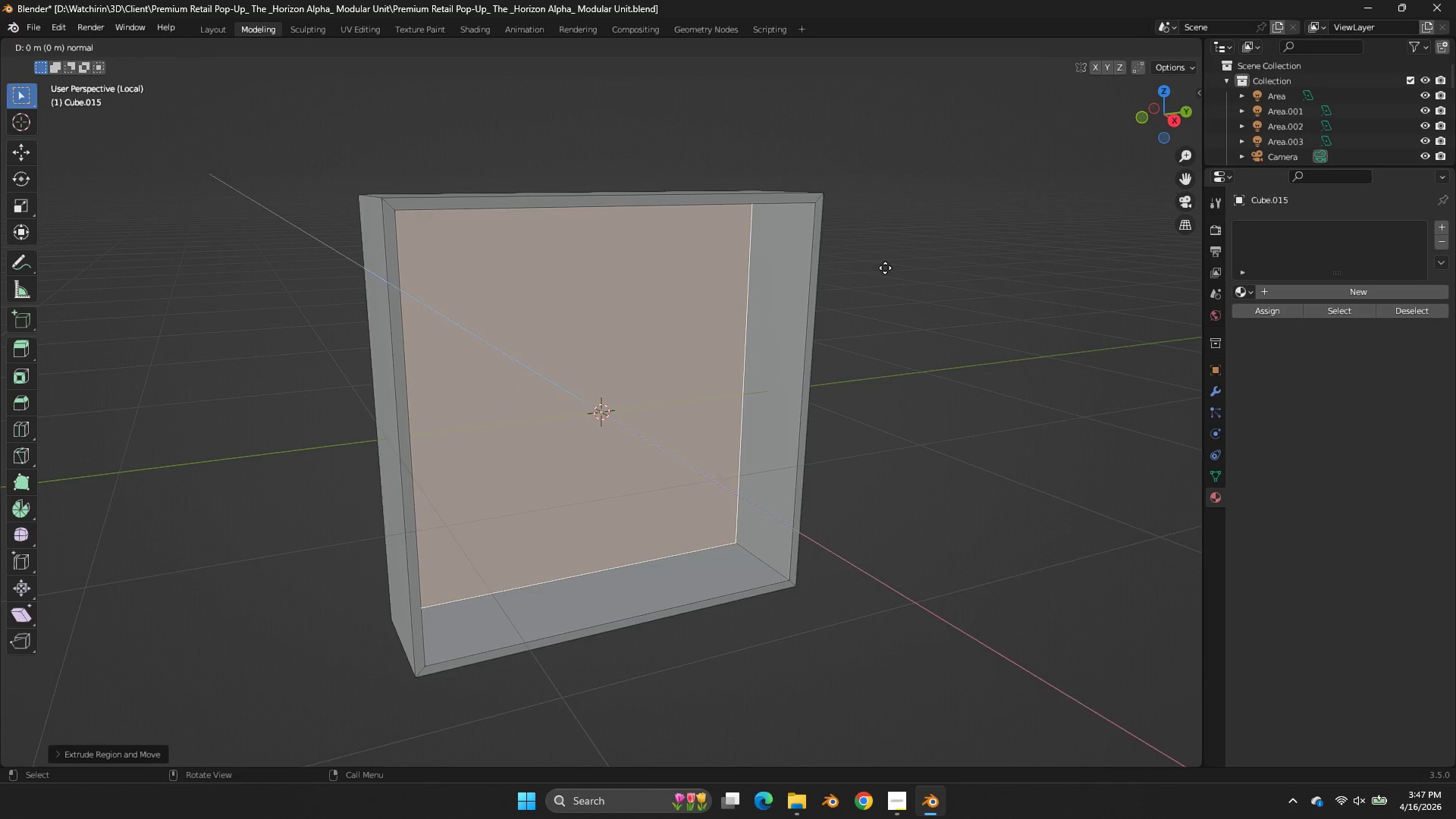 
right_click([885, 268])
 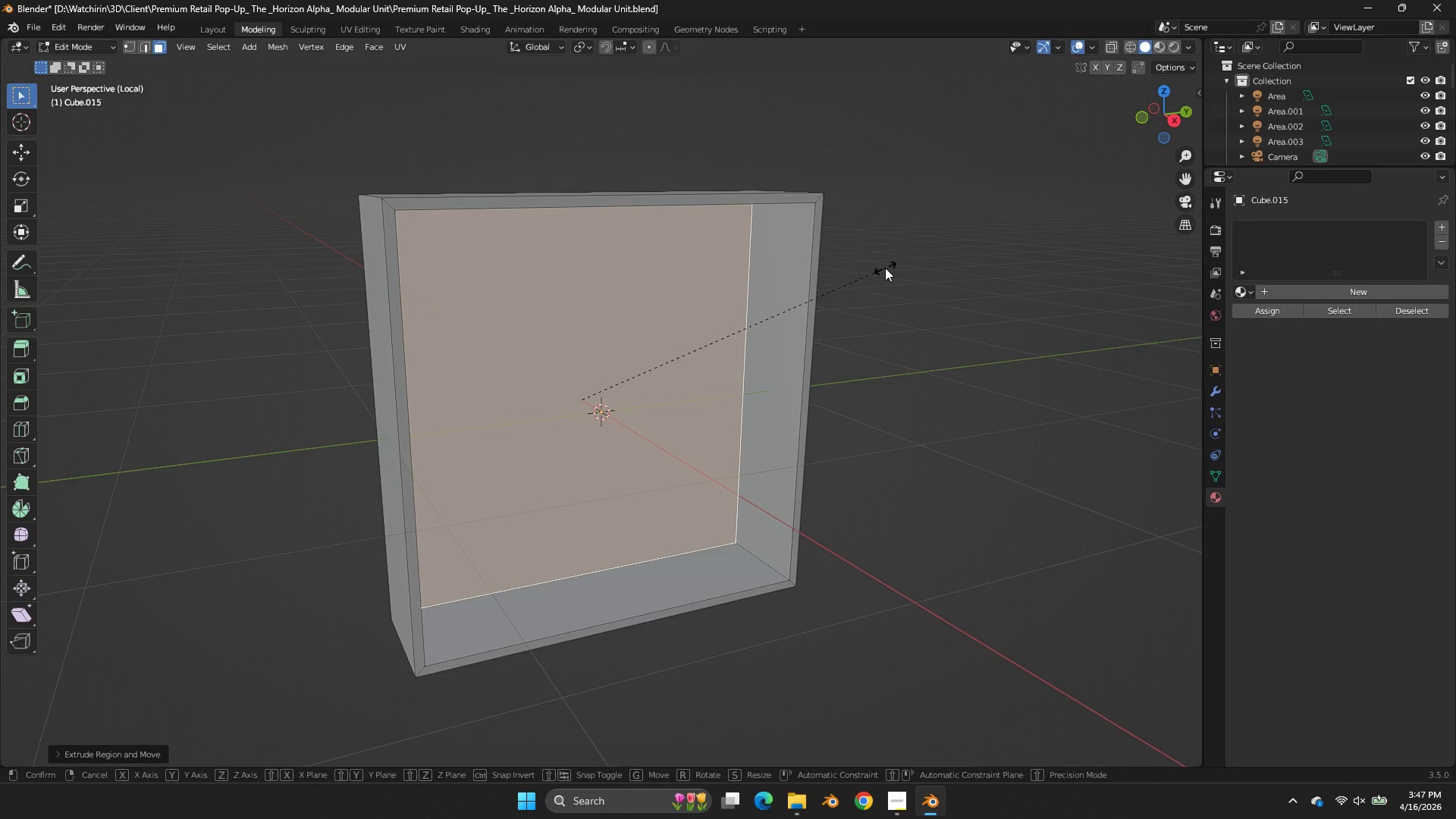 
key(S)
 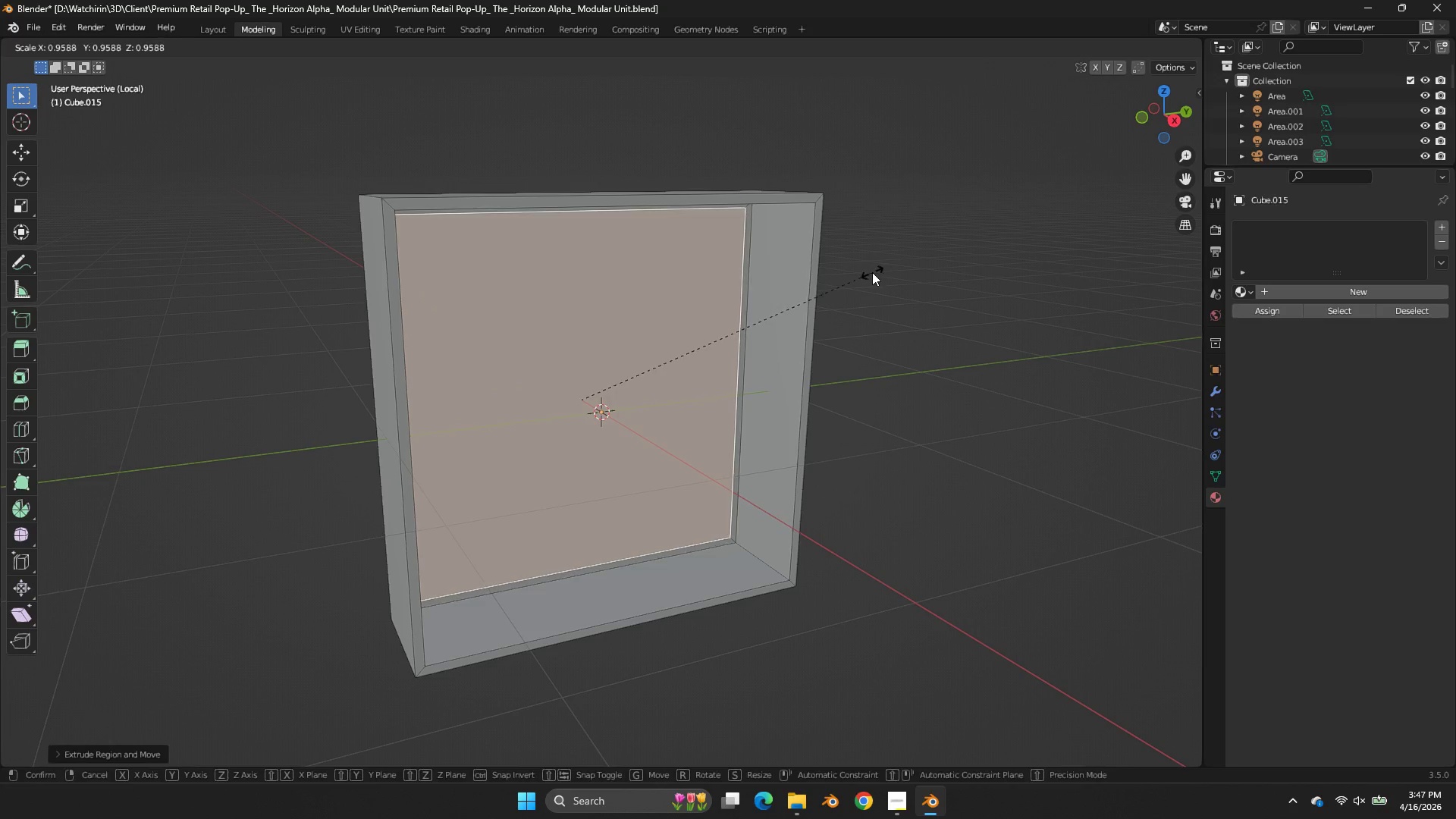 
left_click([872, 272])
 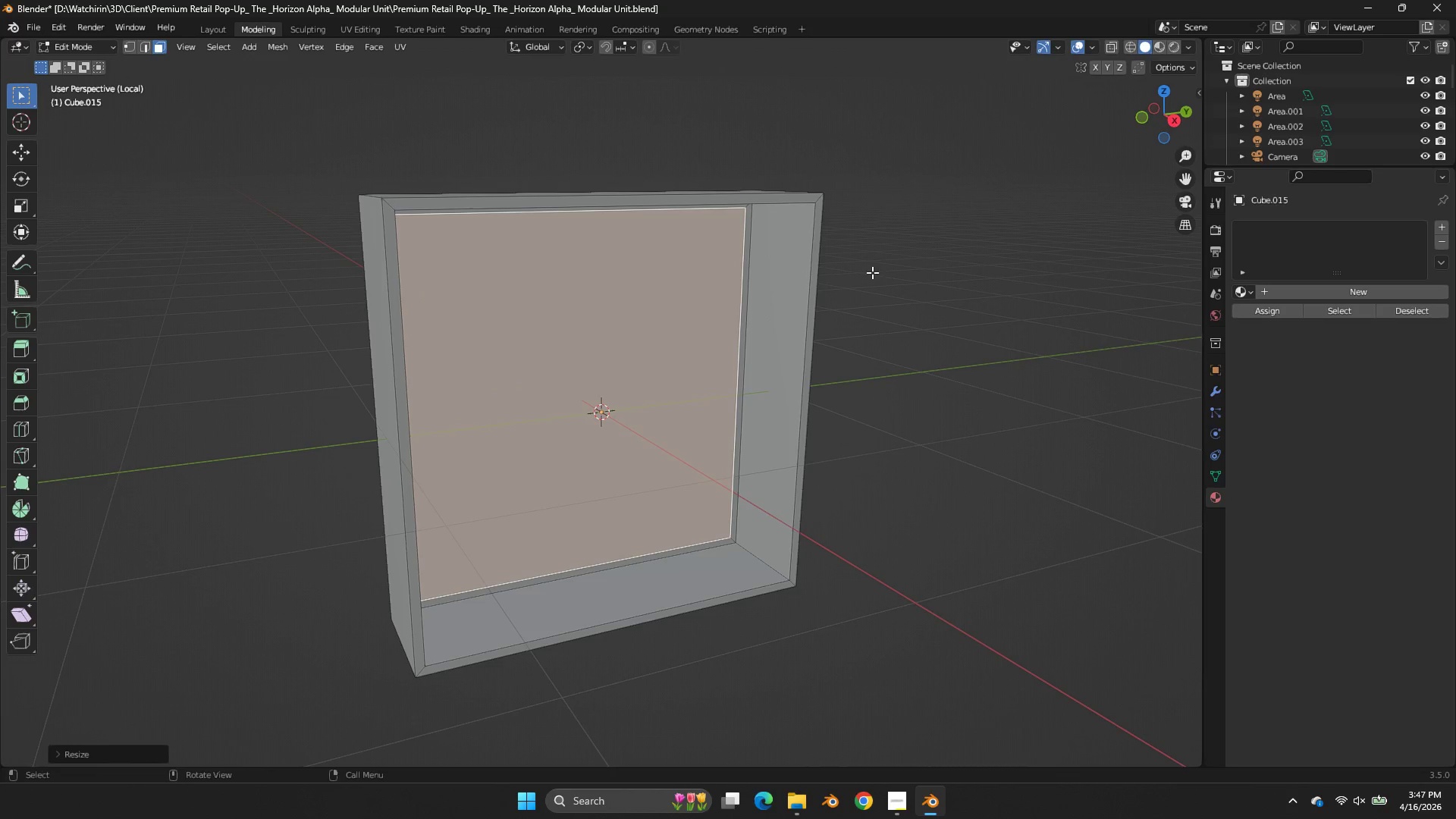 
key(E)
 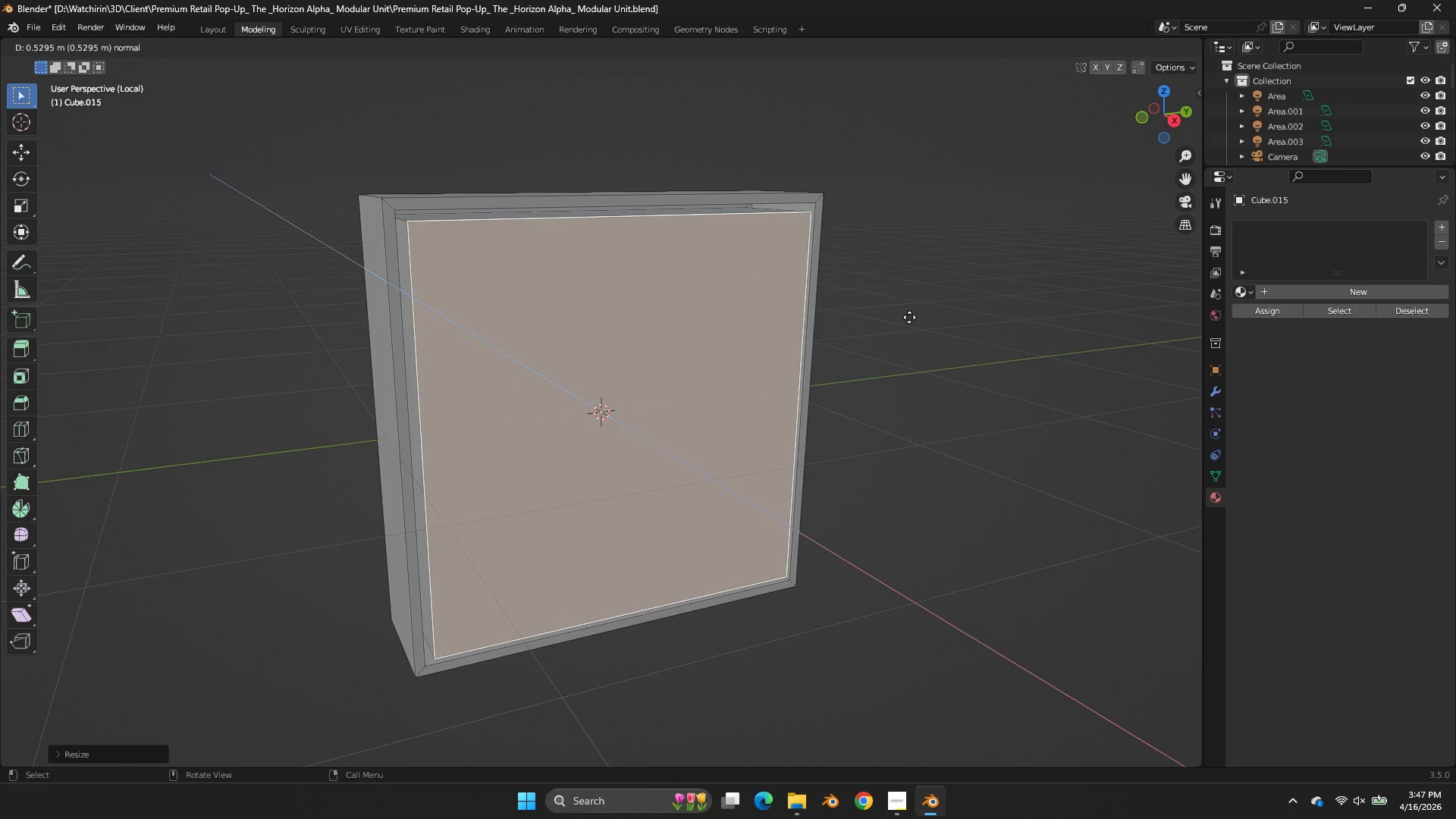 
left_click([909, 317])
 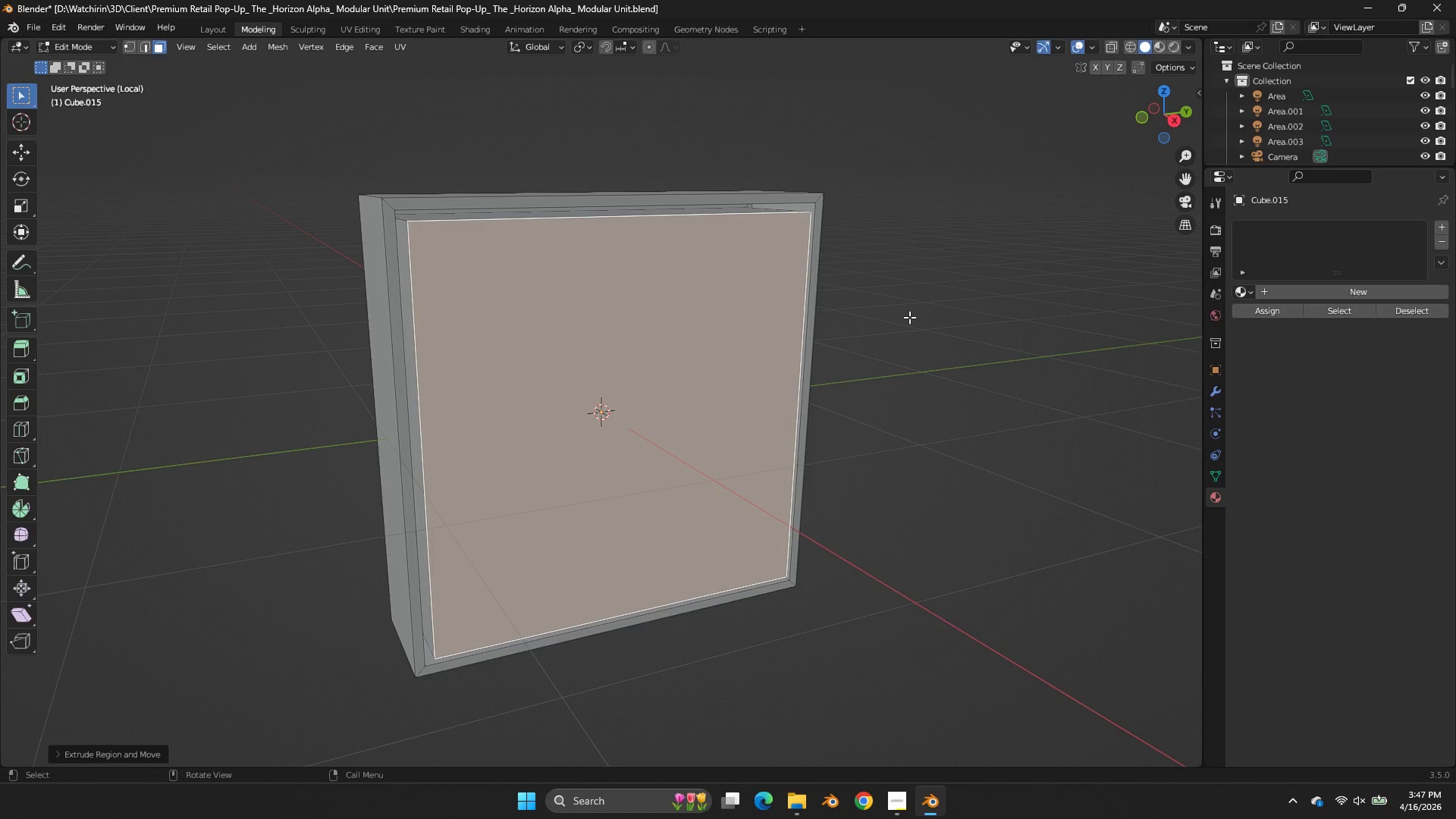 
key(Tab)
 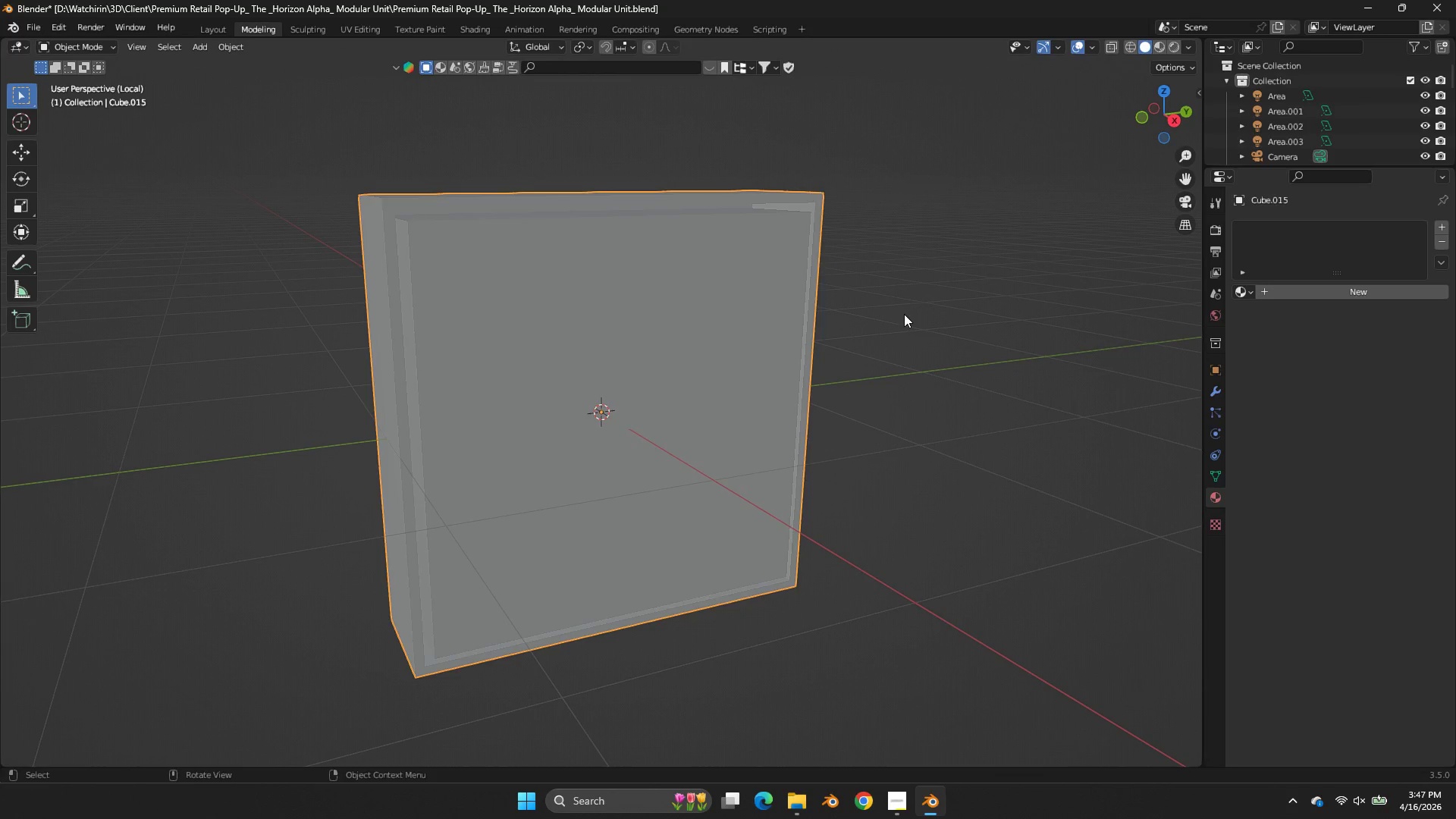 
key(Tab)
 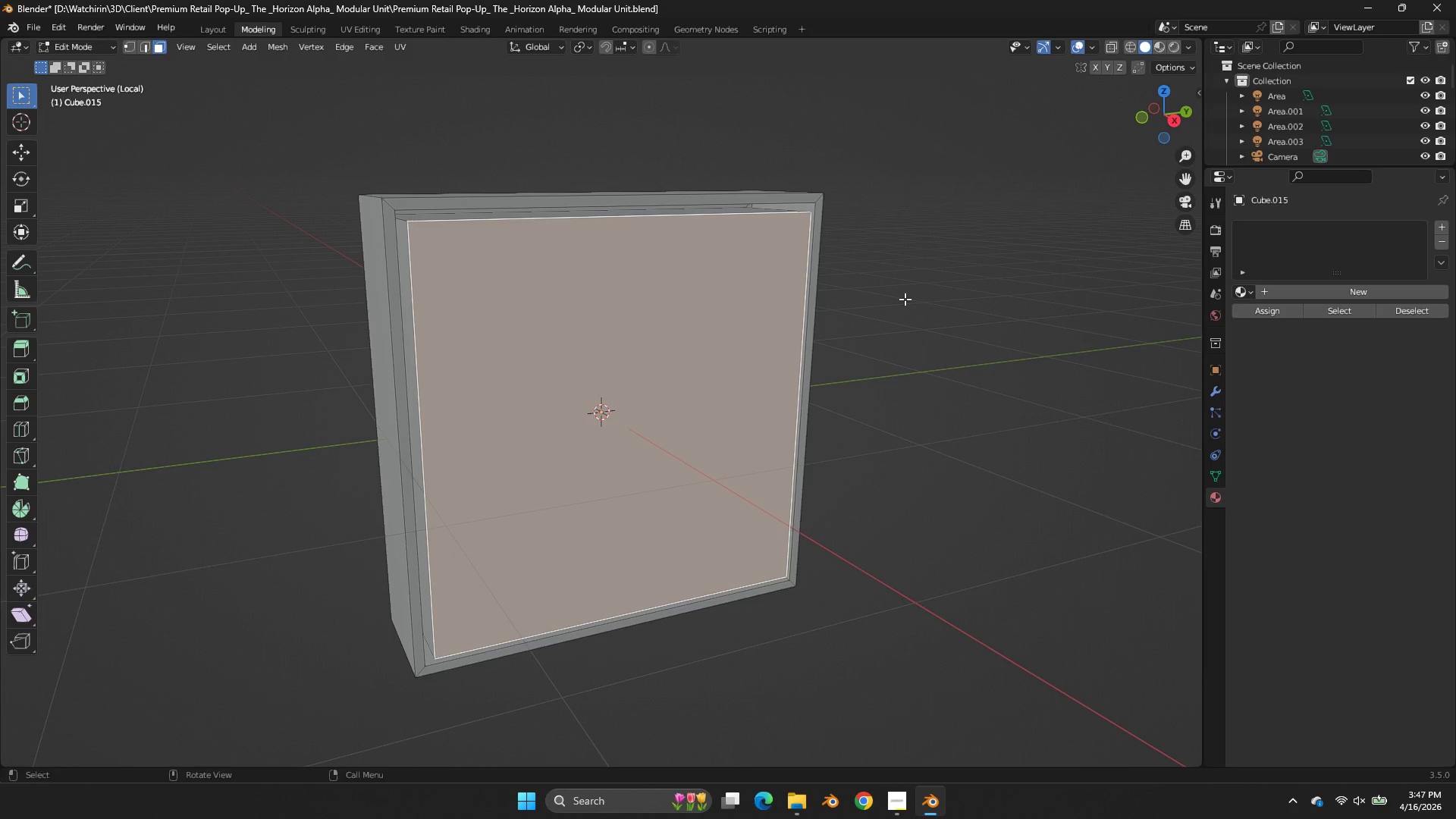 
wait(23.7)
 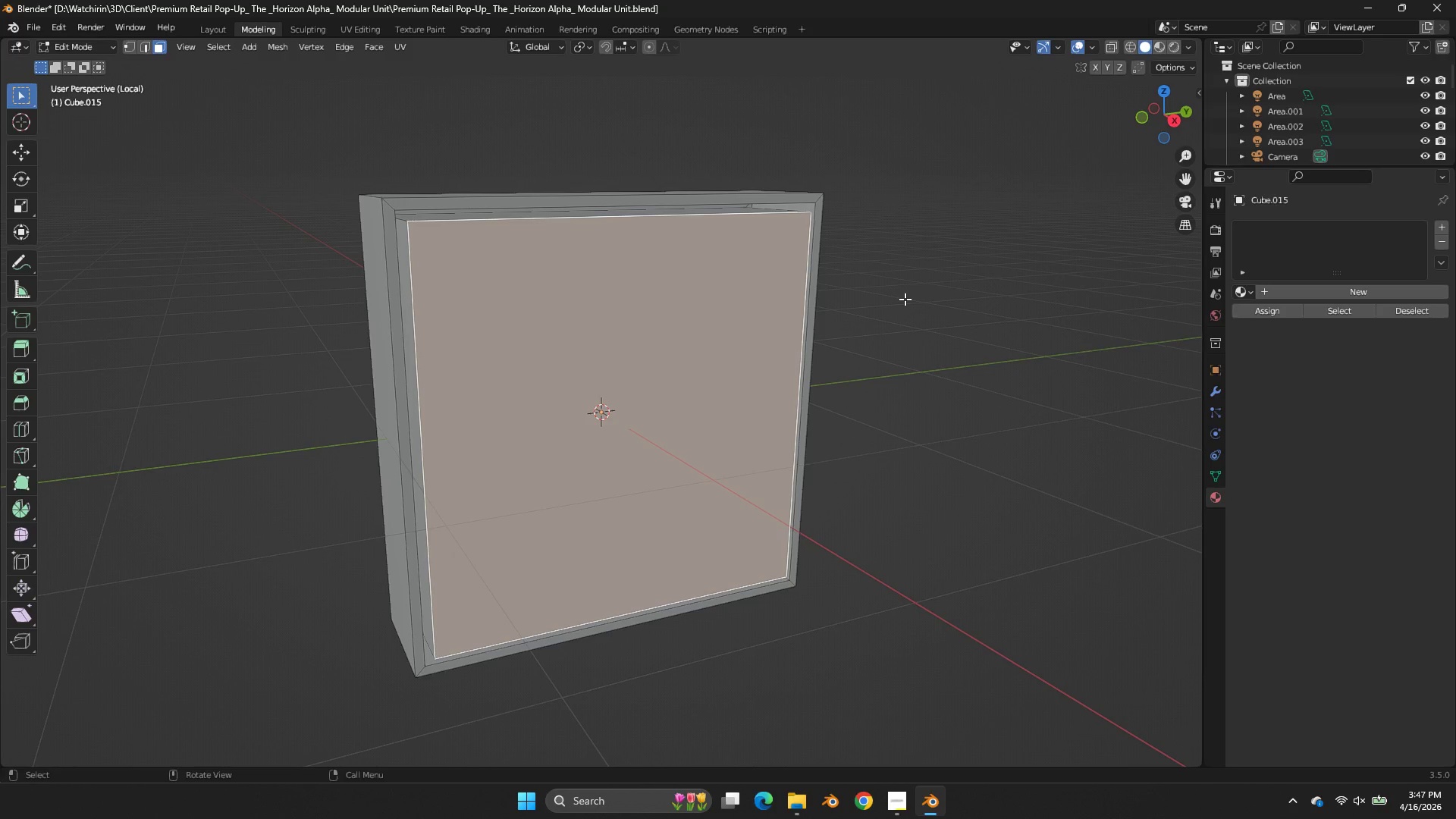 
key(I)
 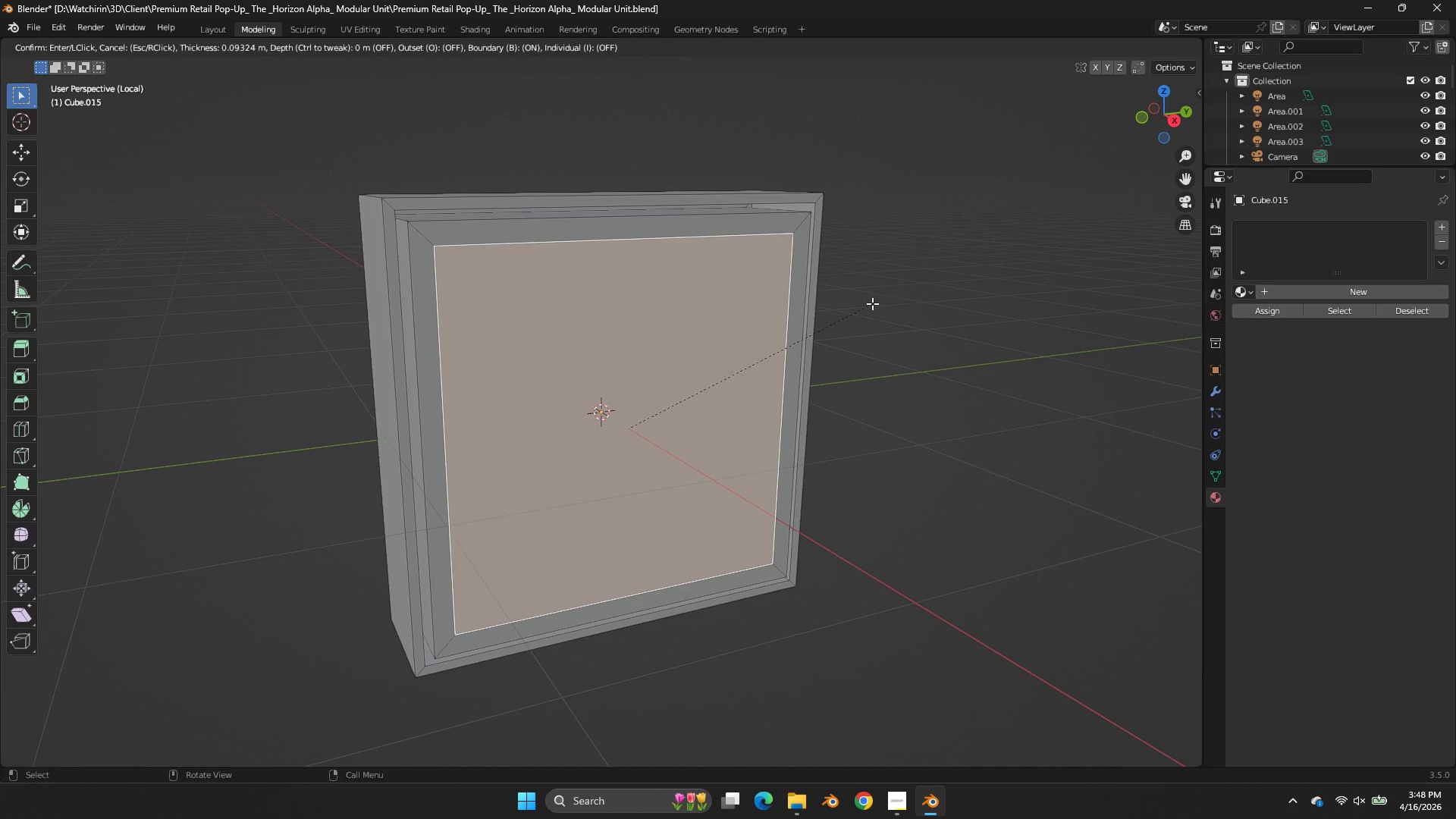 
left_click([872, 303])
 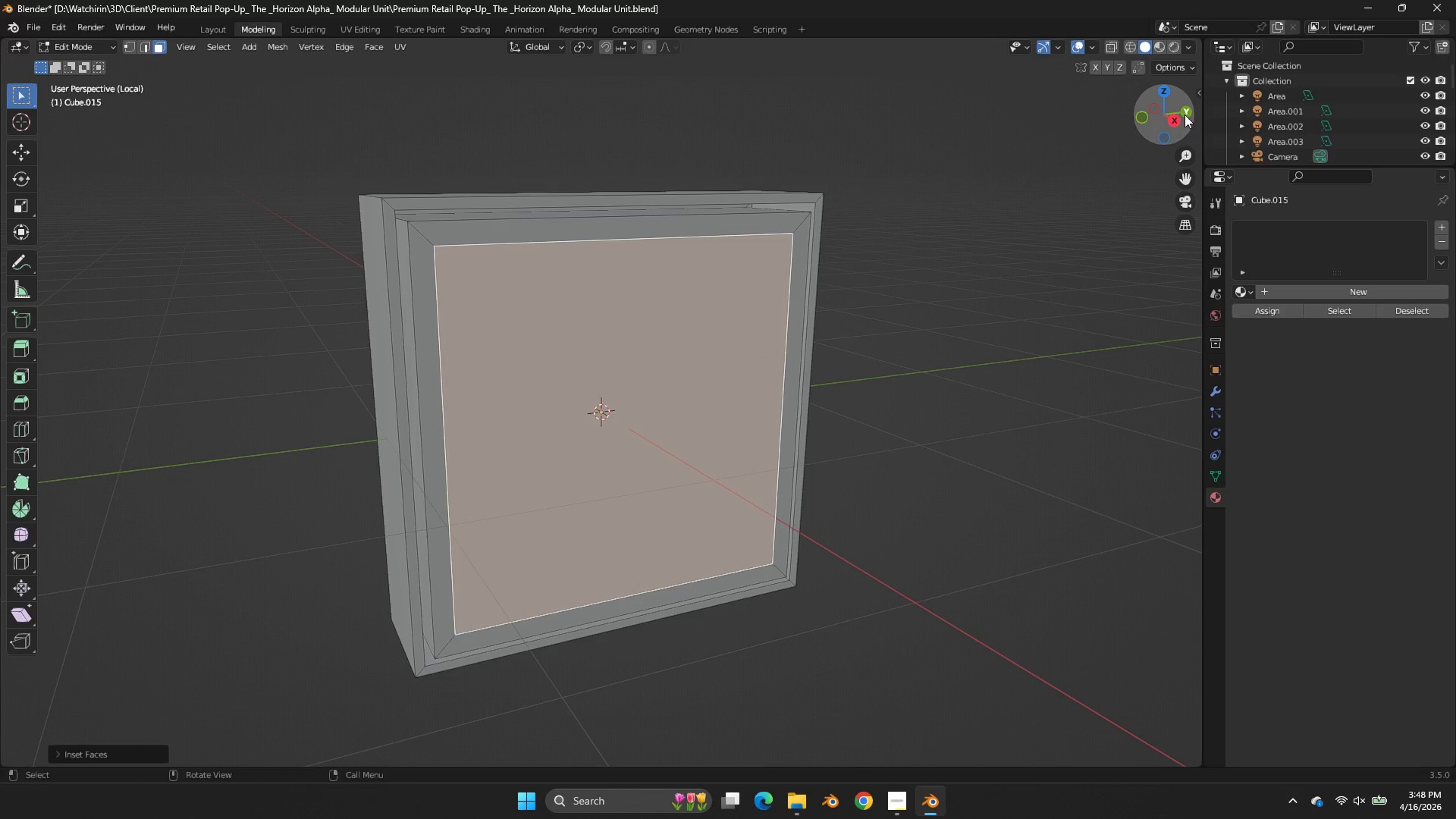 
left_click([1178, 118])
 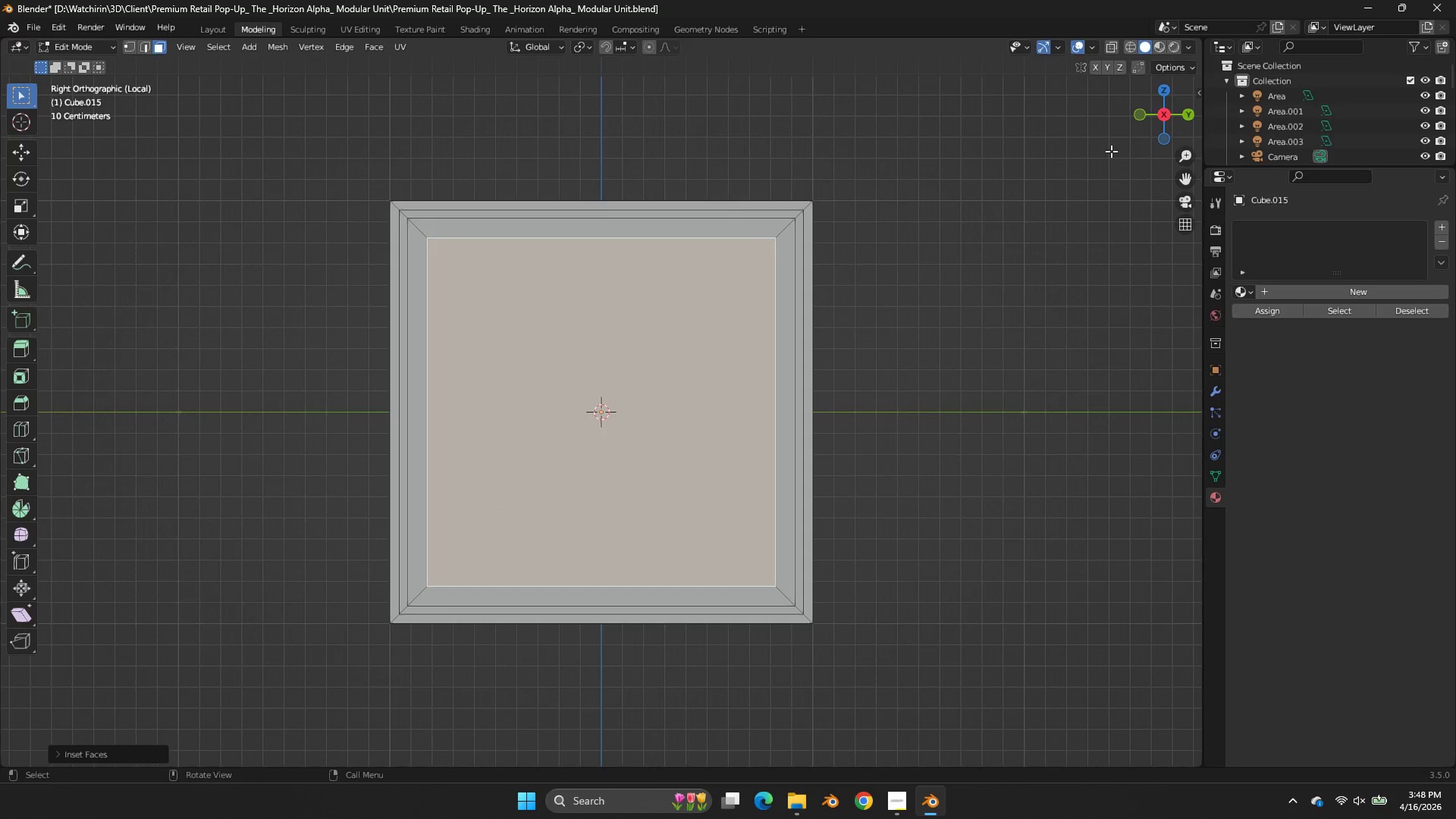 
type(sz)
 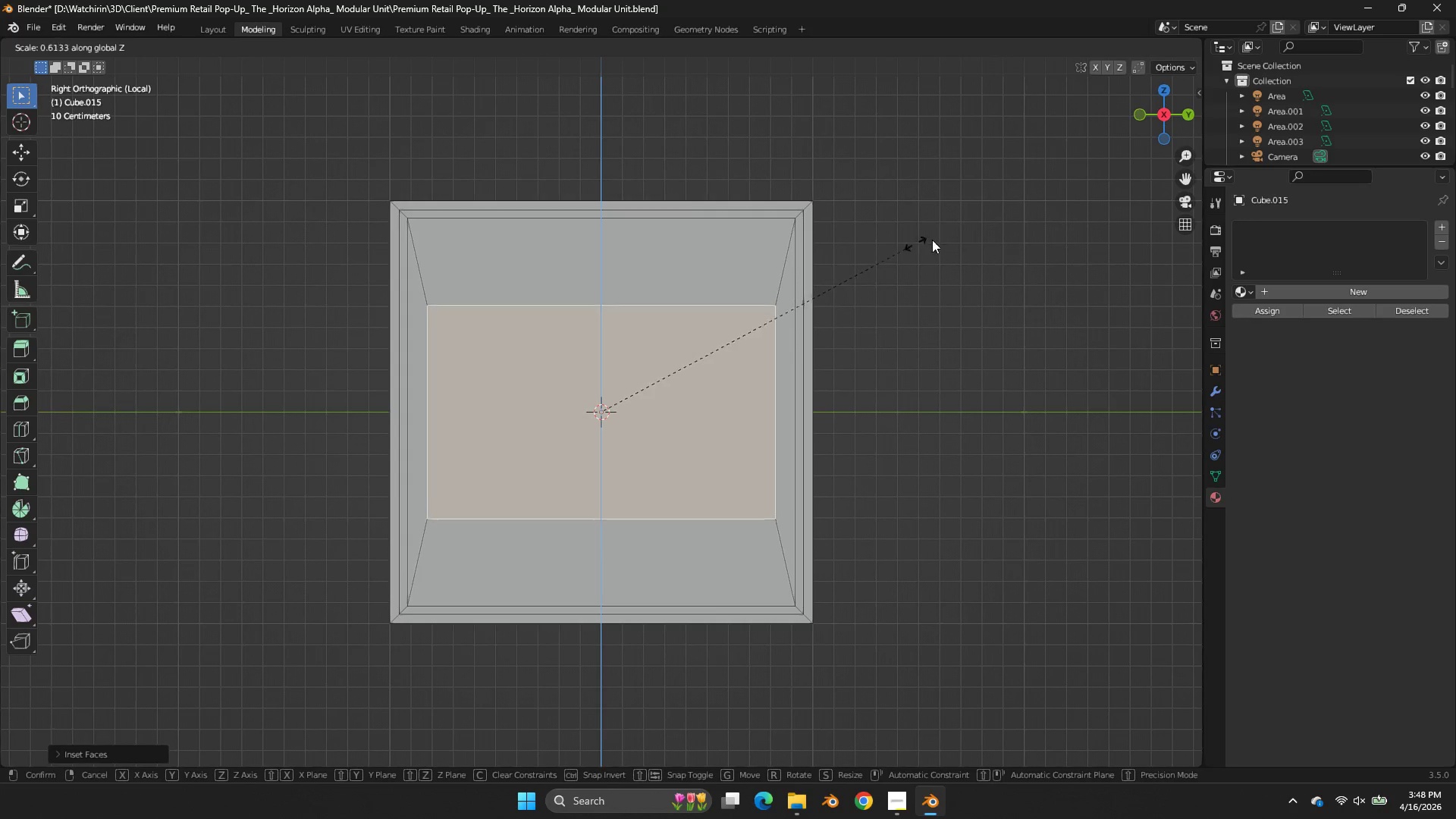 
left_click([963, 231])
 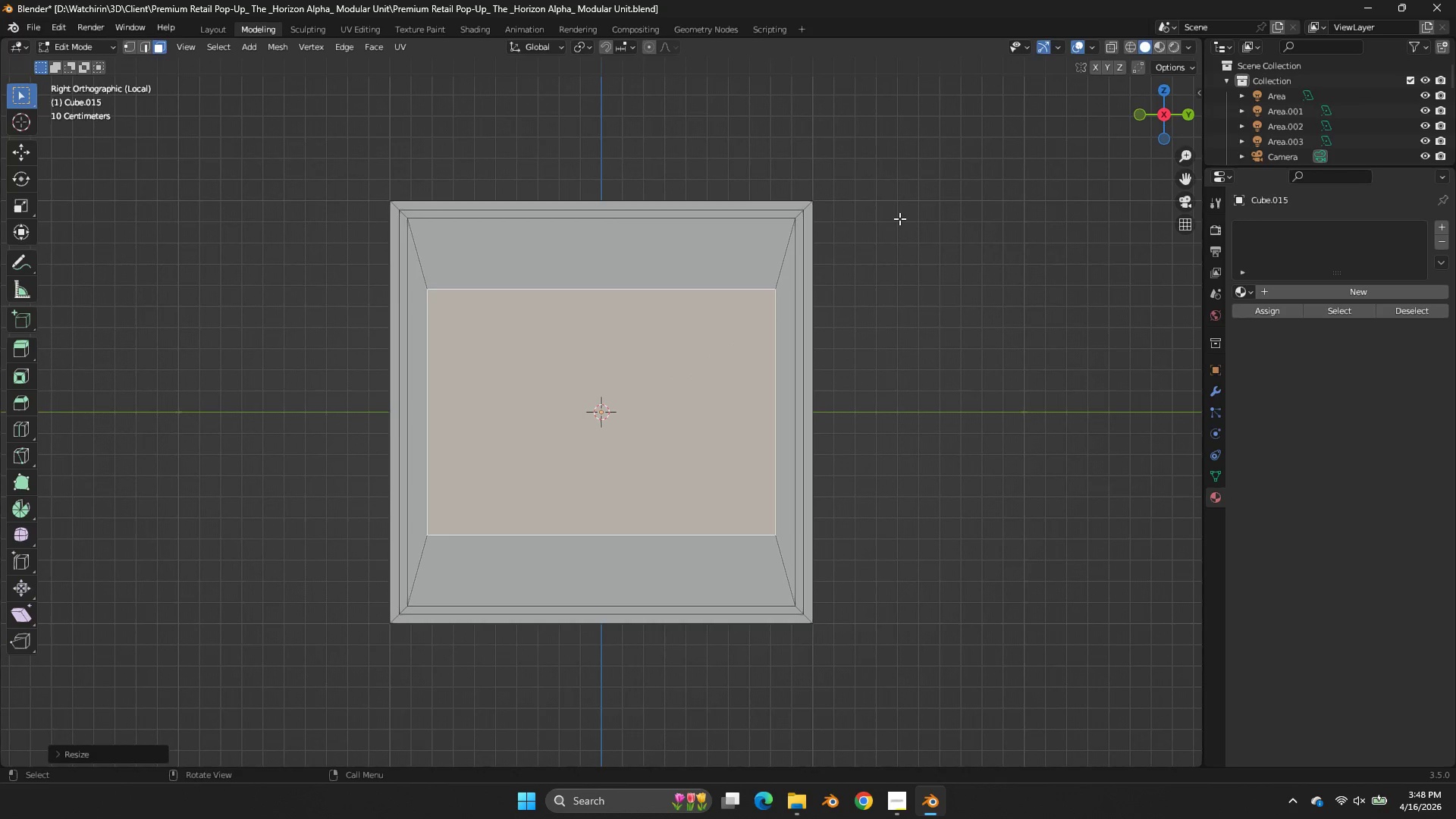 
scroll: coordinate [893, 228], scroll_direction: down, amount: 3.0
 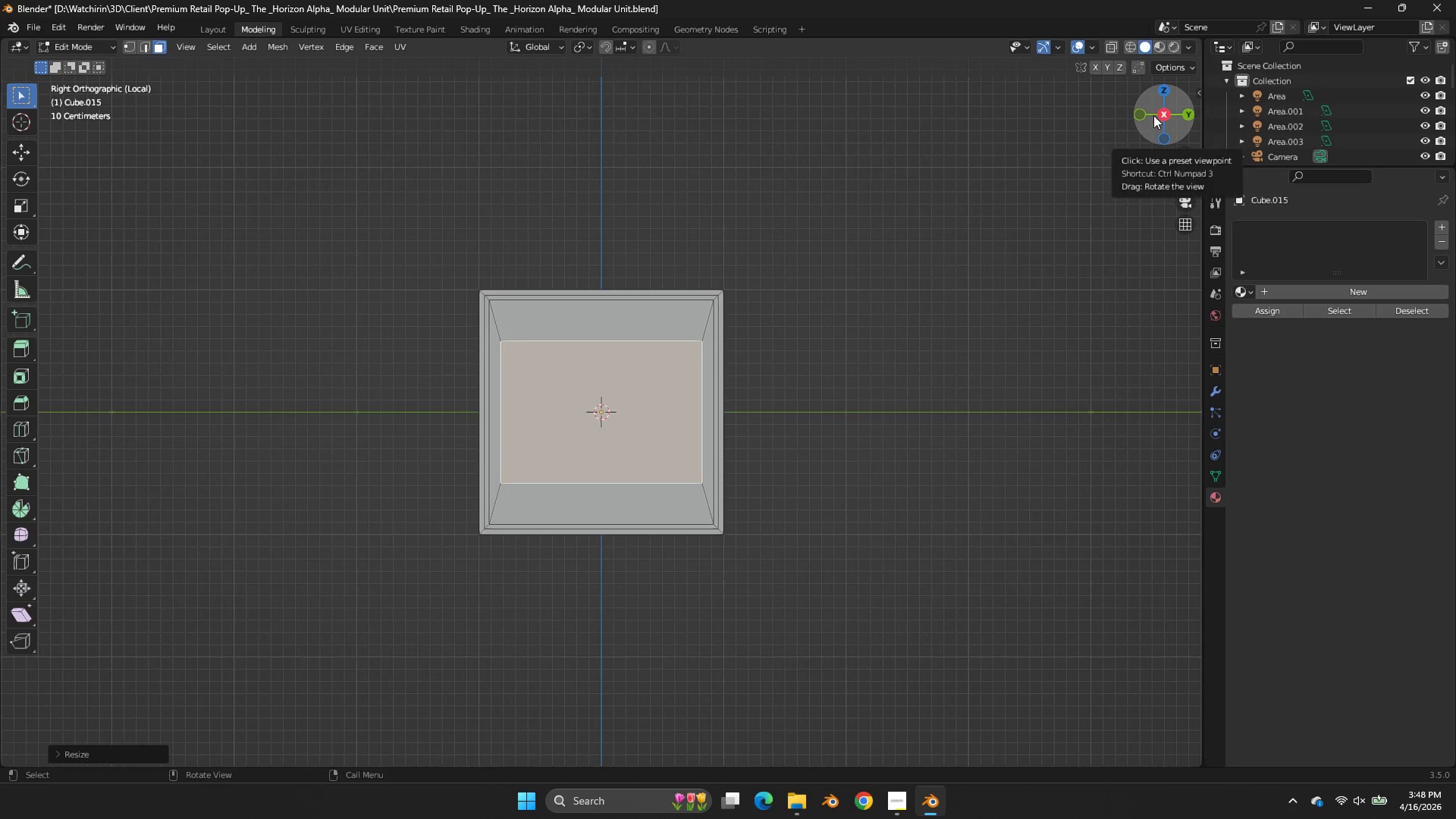 
left_click([1141, 115])
 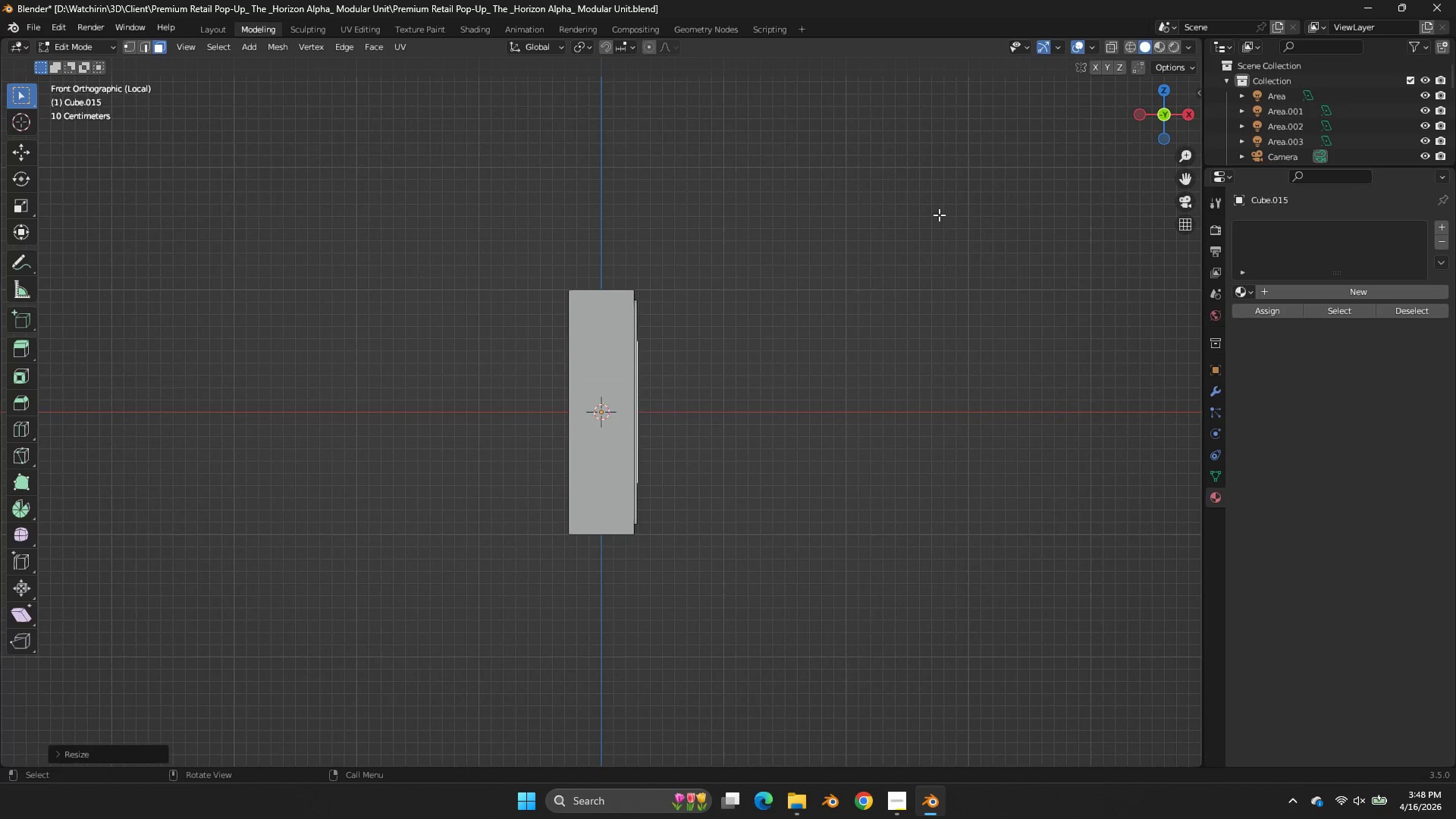 
key(Tab)
 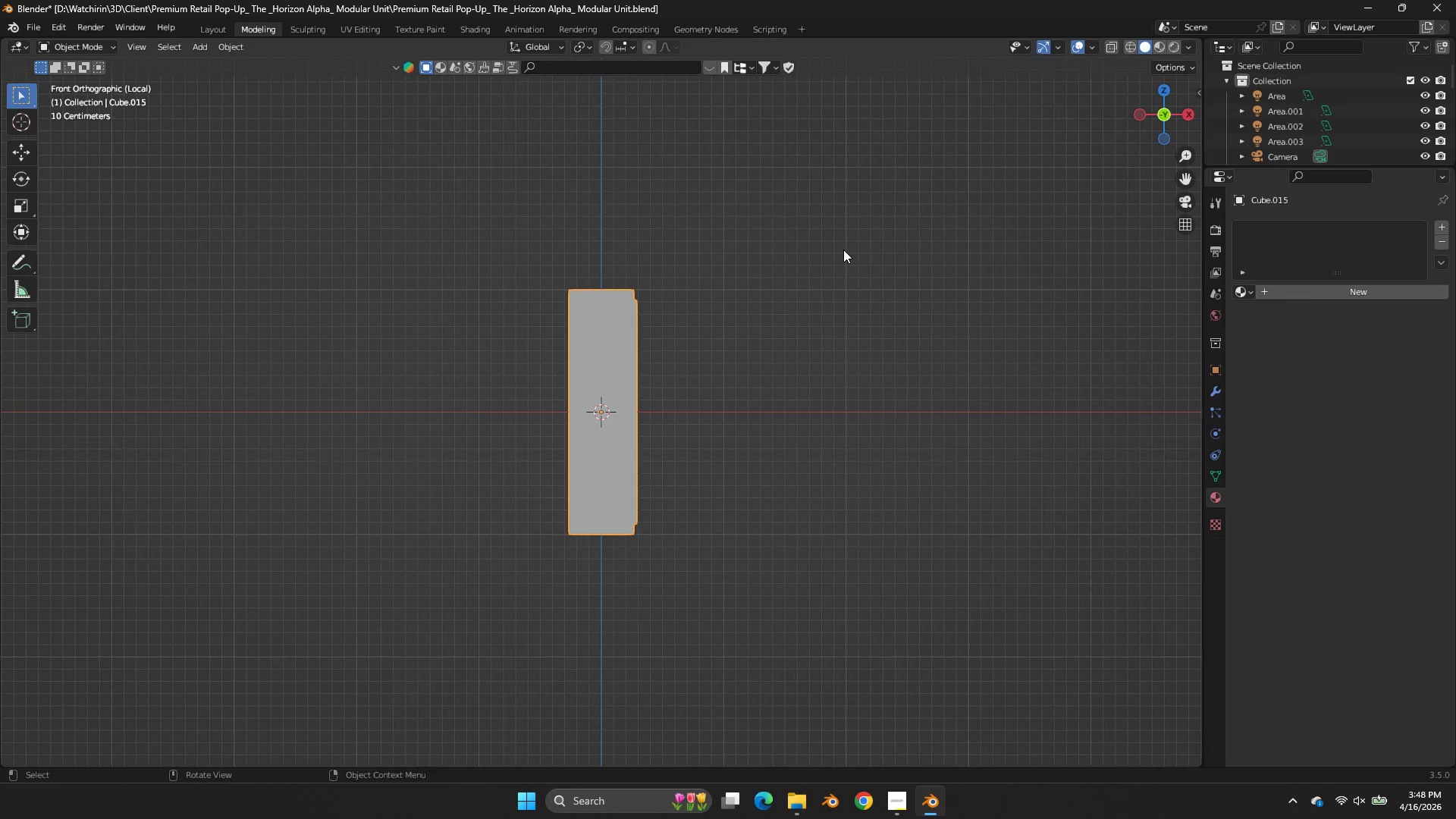 
key(Shift+ShiftLeft)
 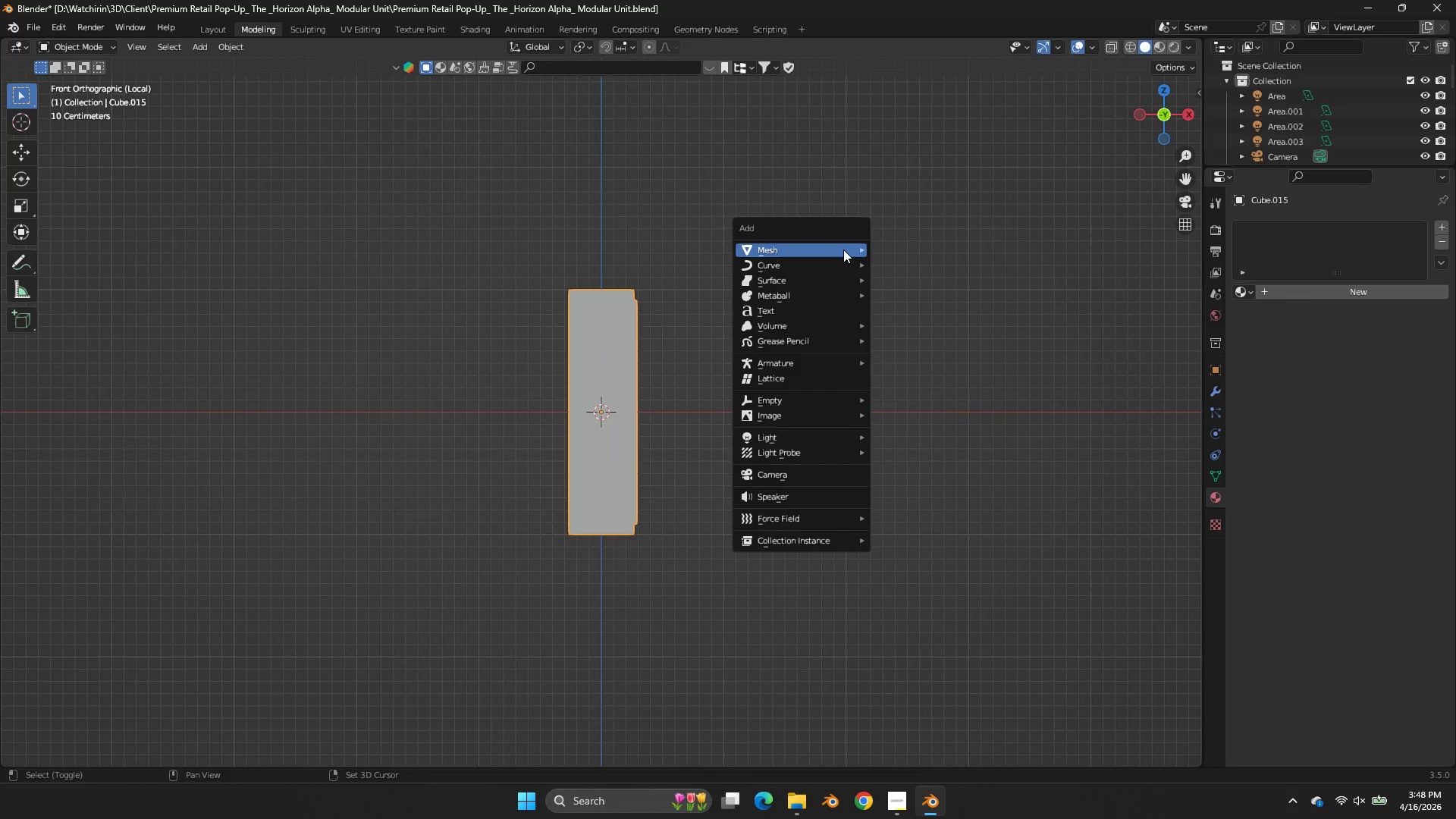 
key(Shift+A)
 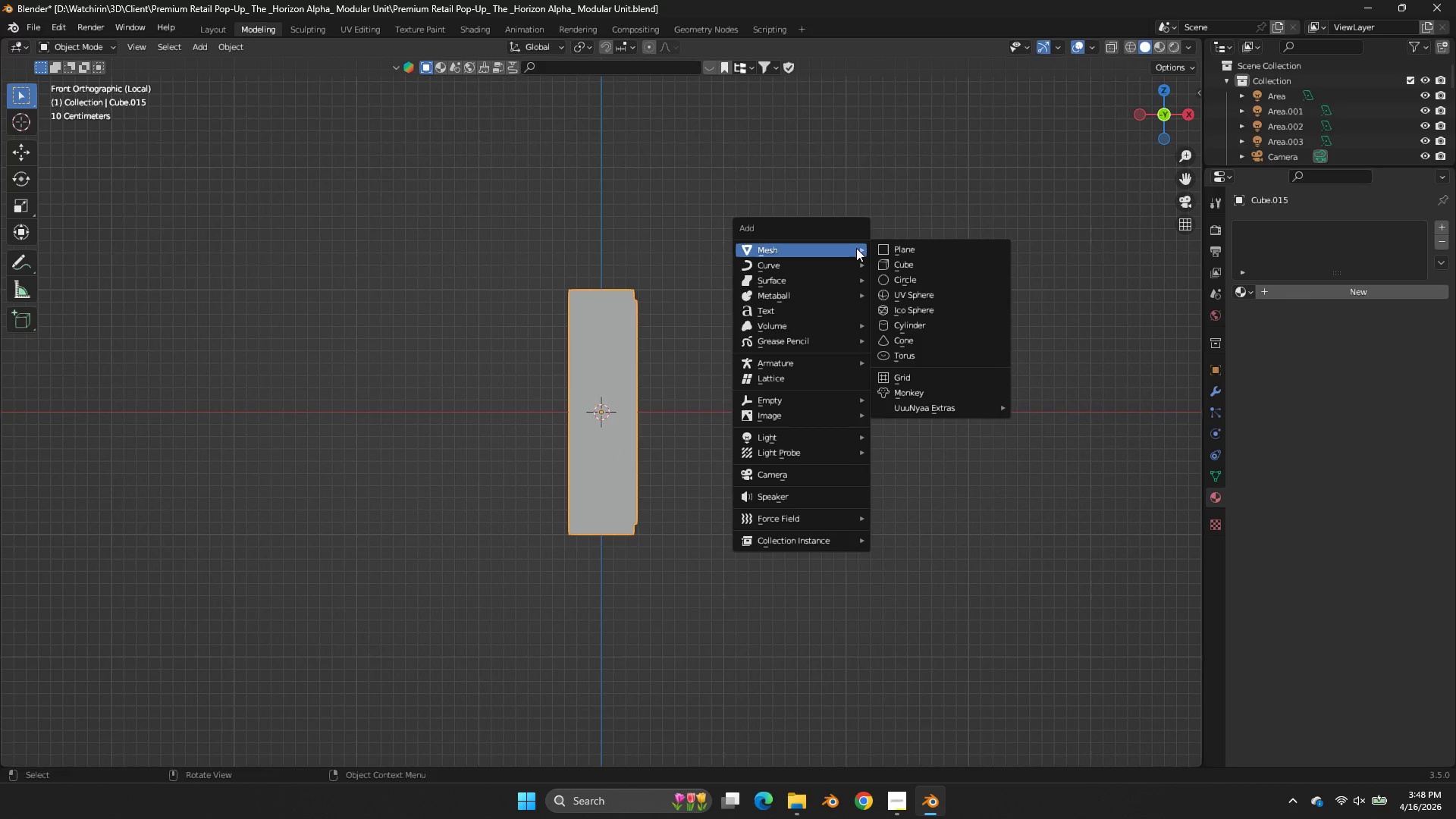 
scroll: coordinate [843, 249], scroll_direction: none, amount: 0.0
 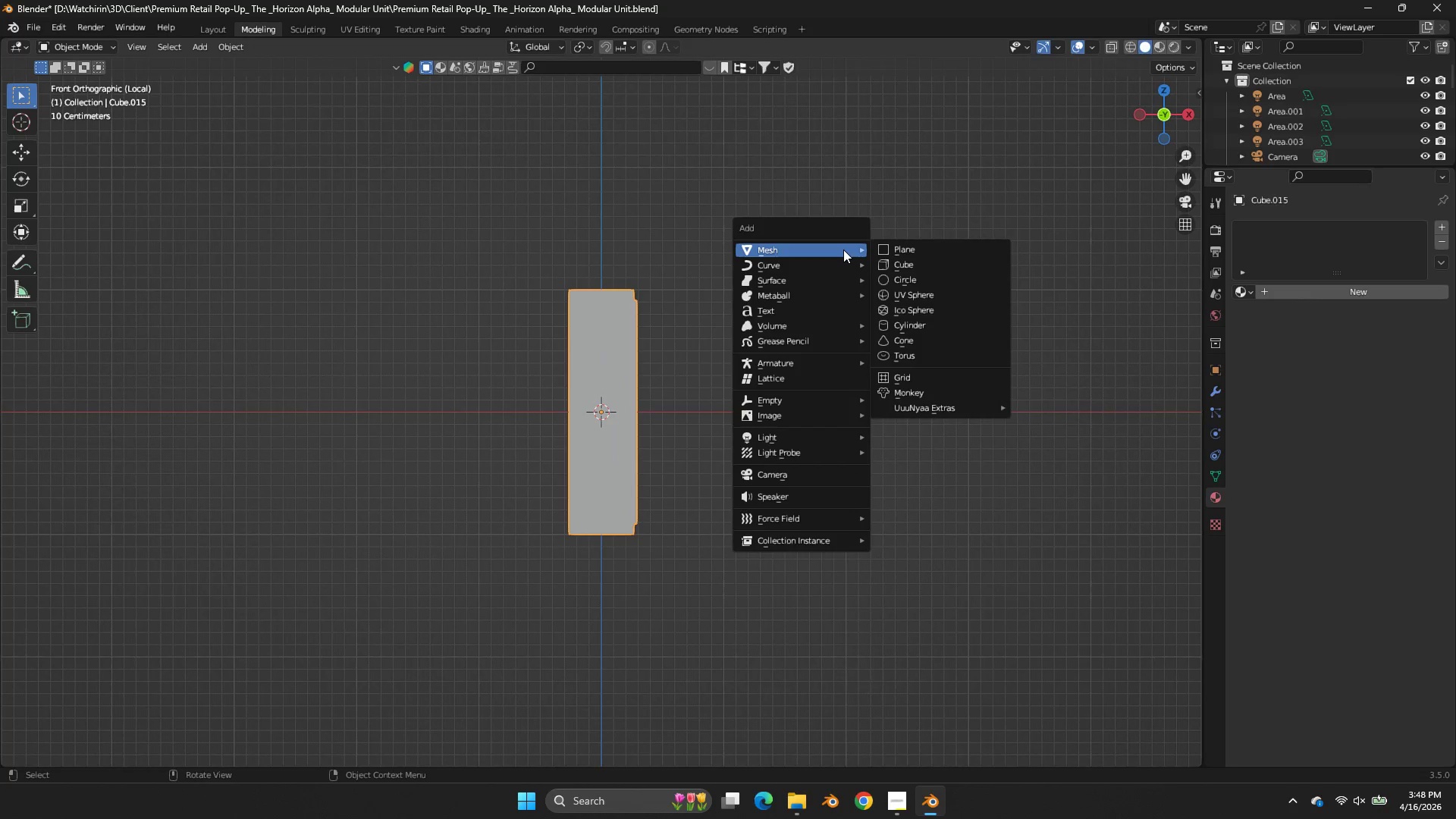 
mouse_move([899, 253])
 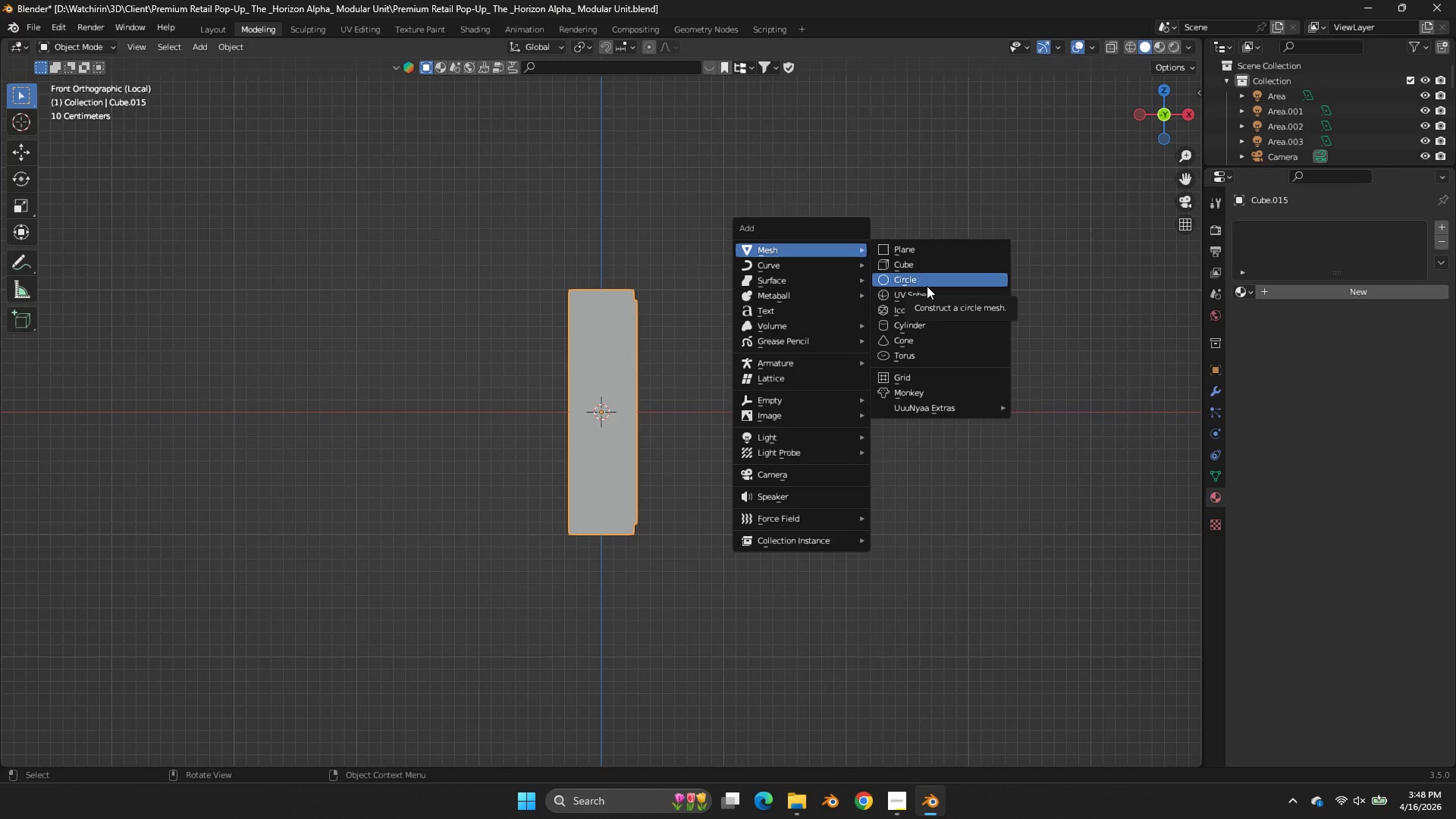 
wait(12.18)
 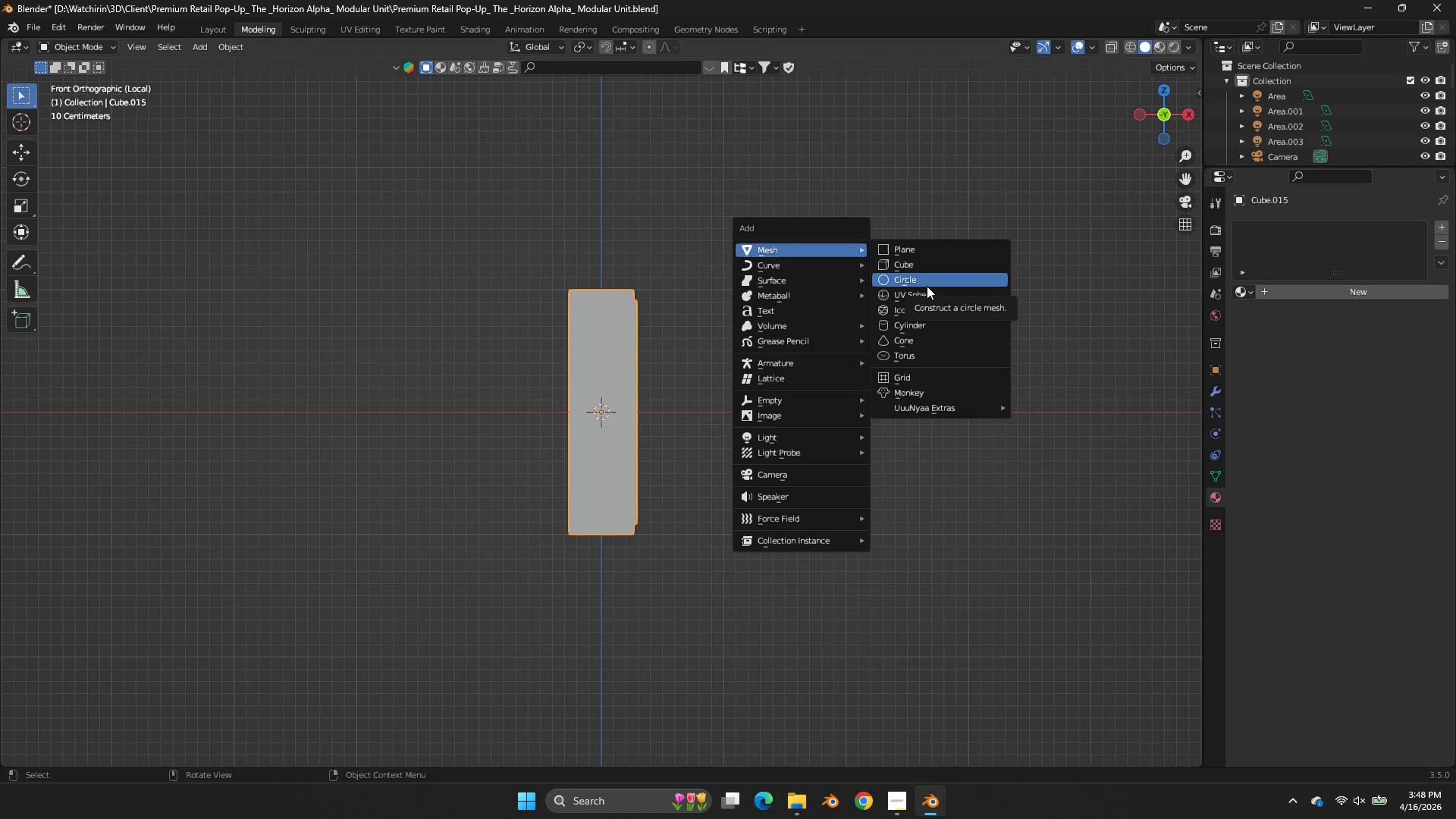 
left_click([926, 322])
 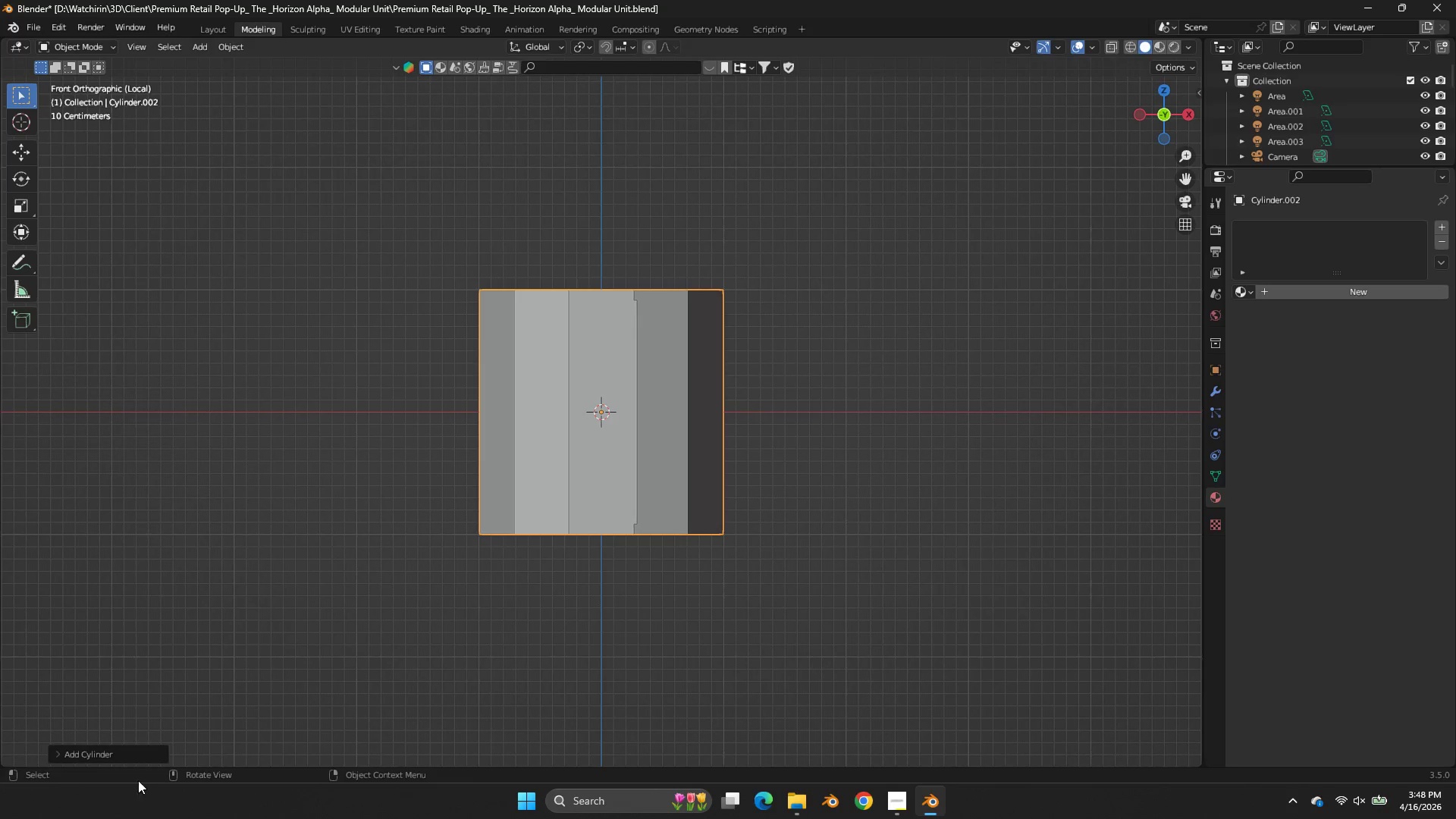 
left_click([138, 757])
 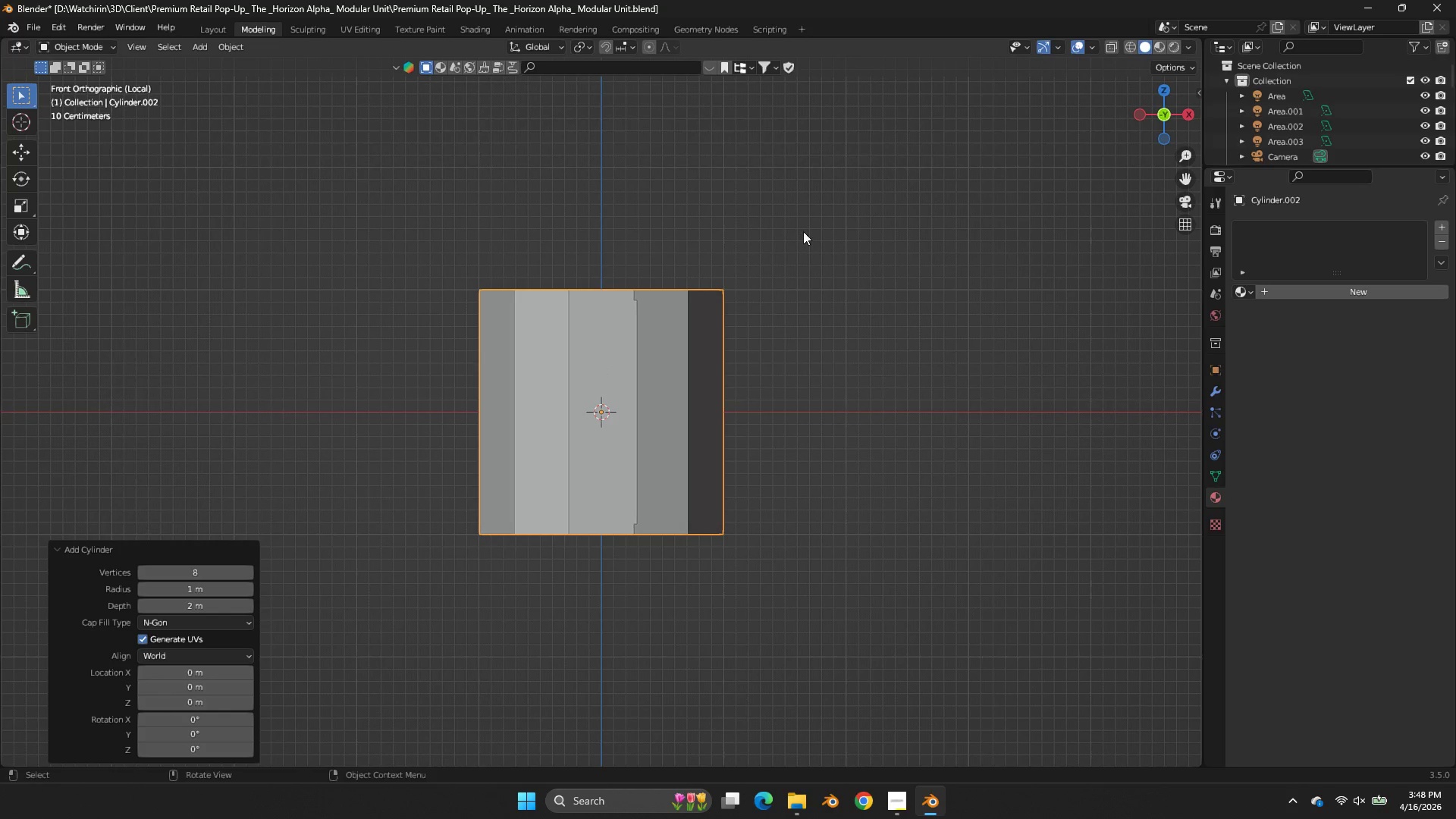 
key(Tab)
 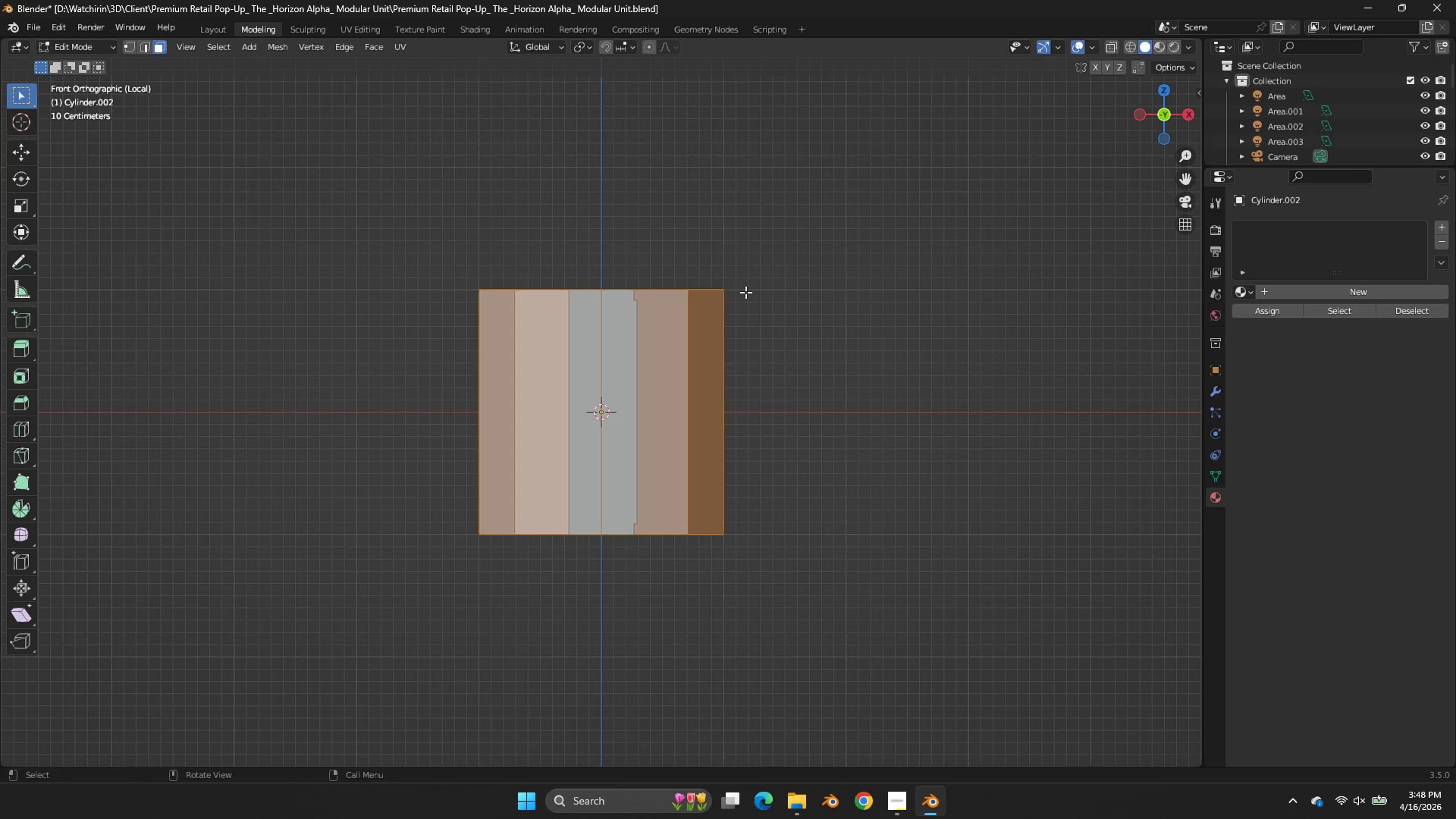 
key(G)
 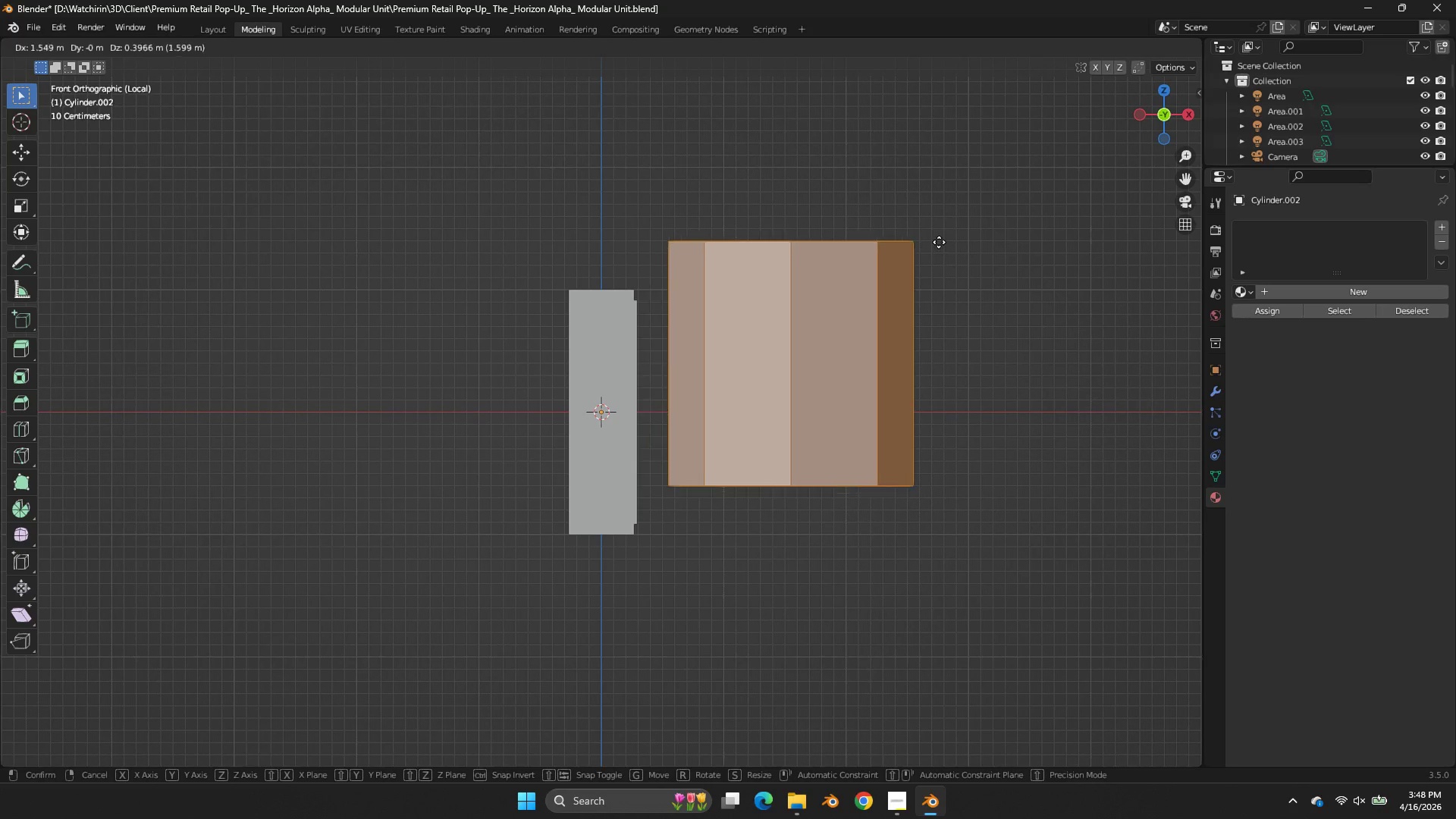 
right_click([939, 242])
 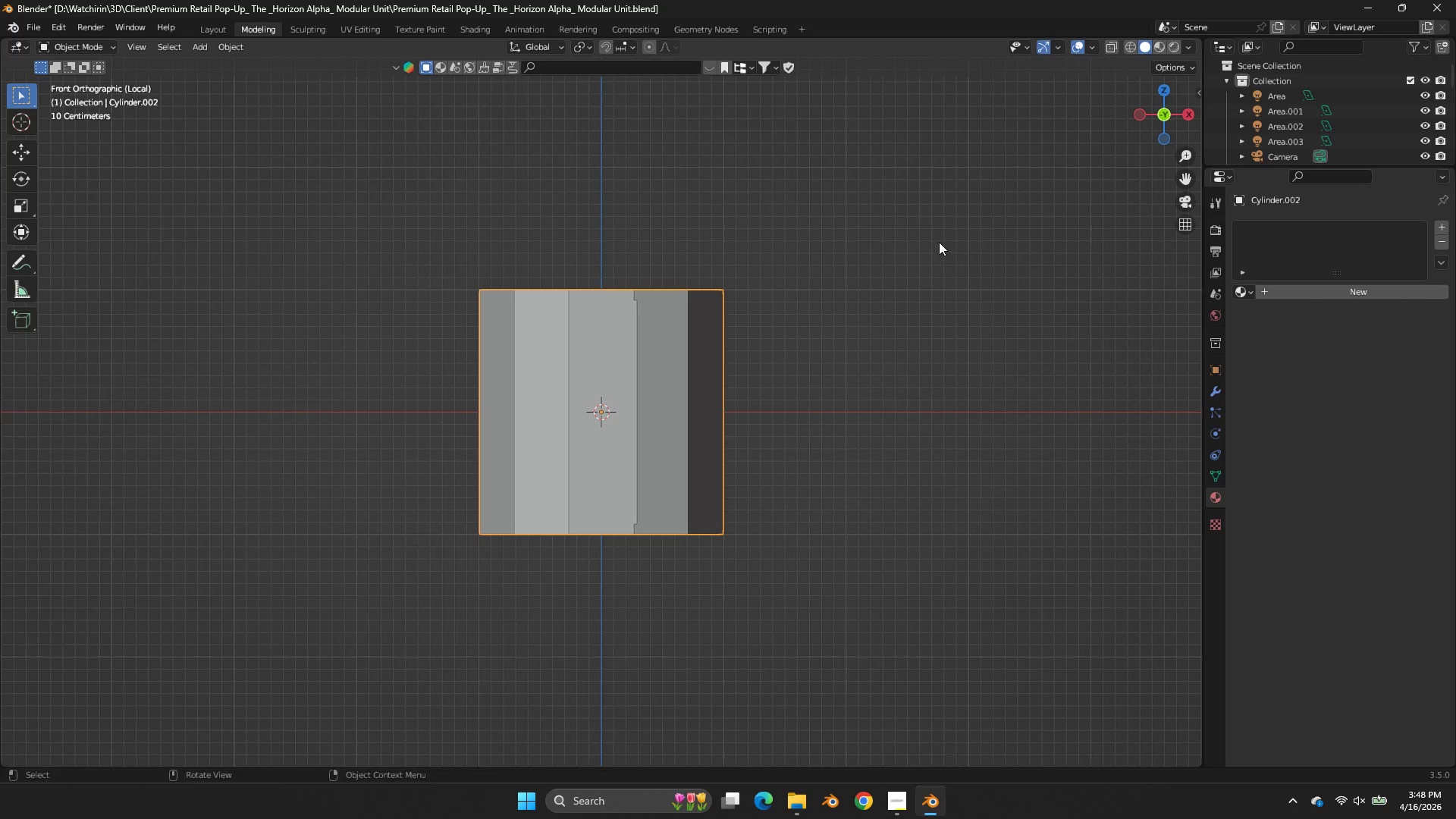 
key(Tab)
 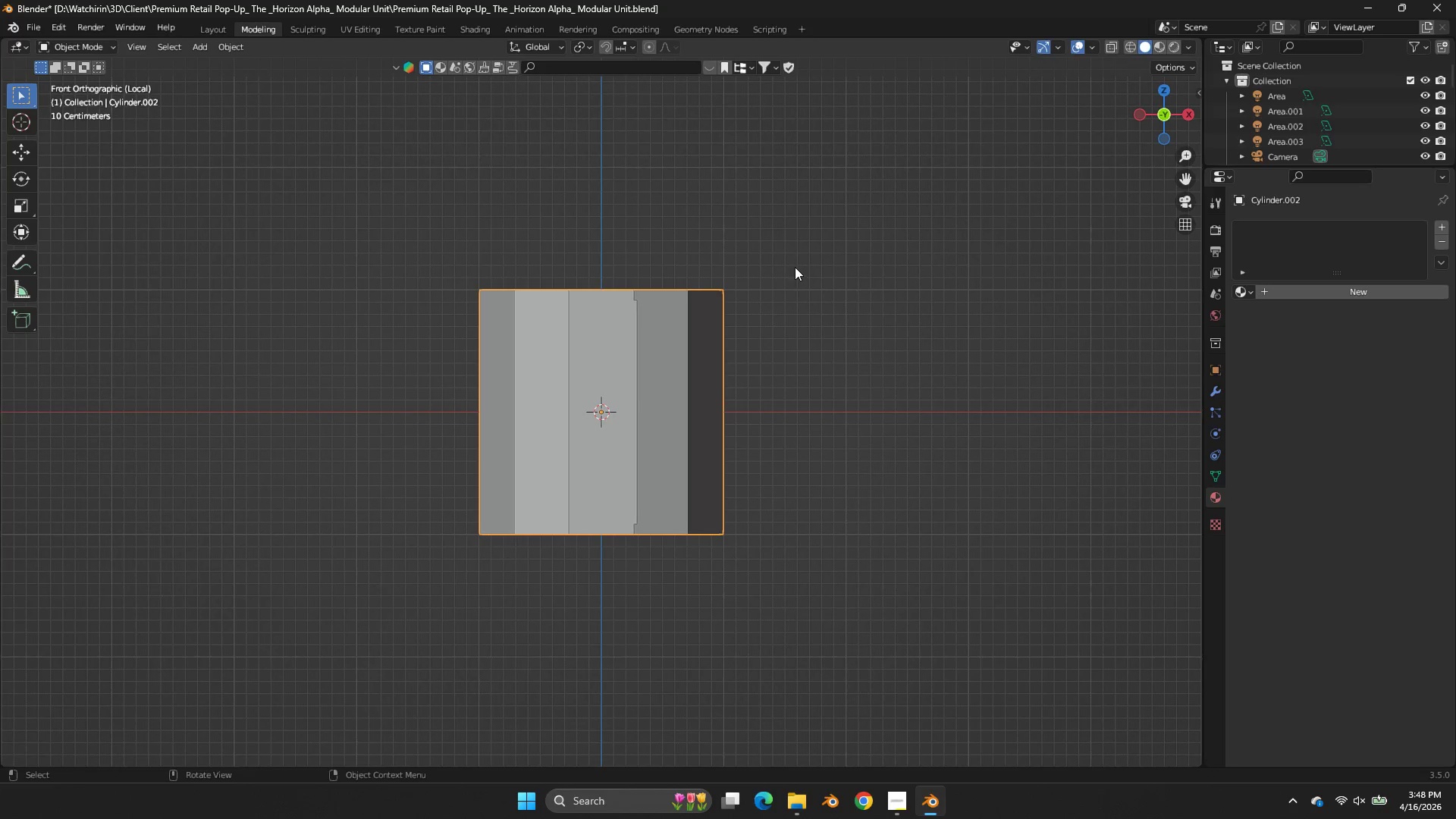 
key(G)
 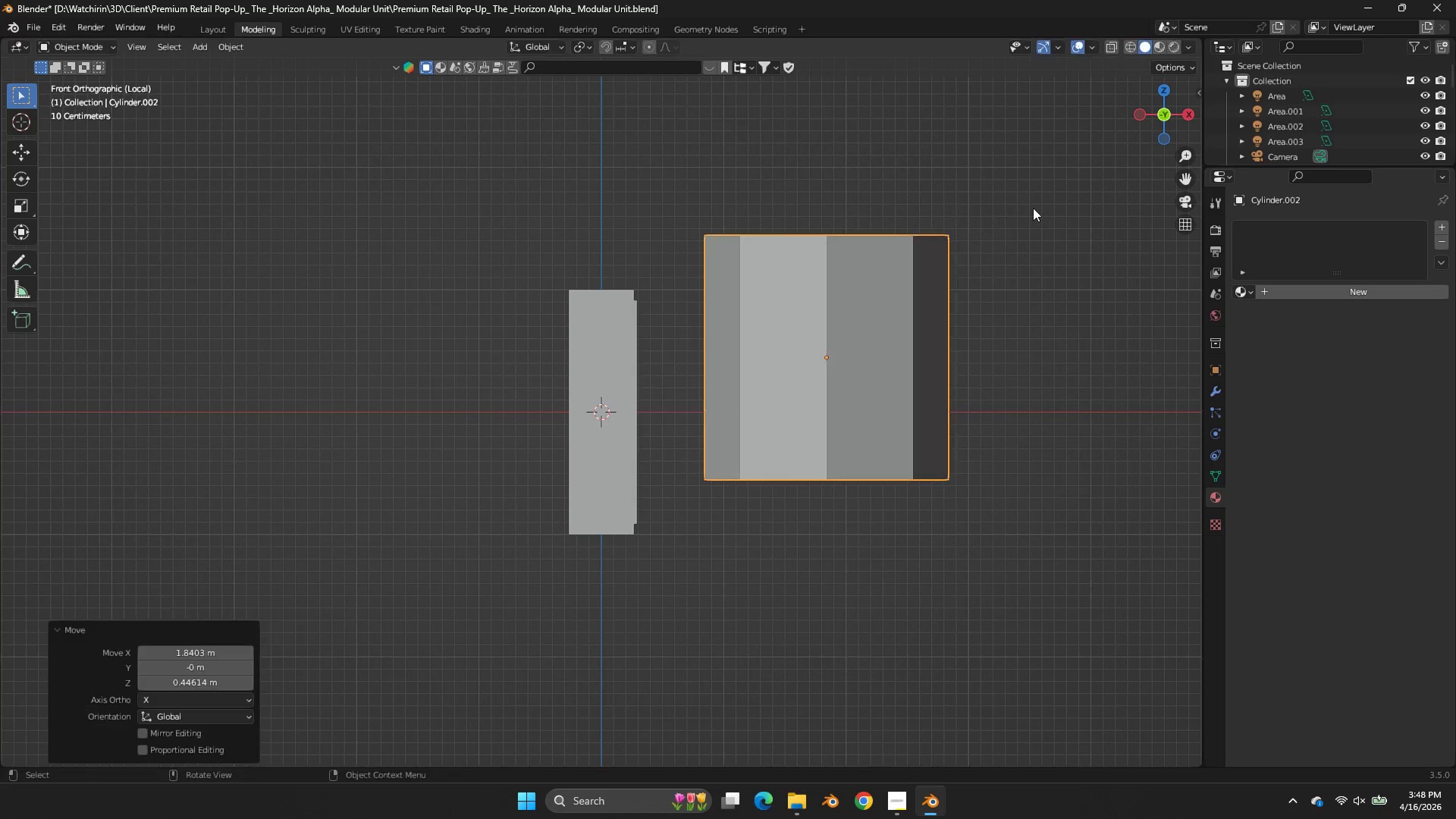 
left_click([1033, 208])
 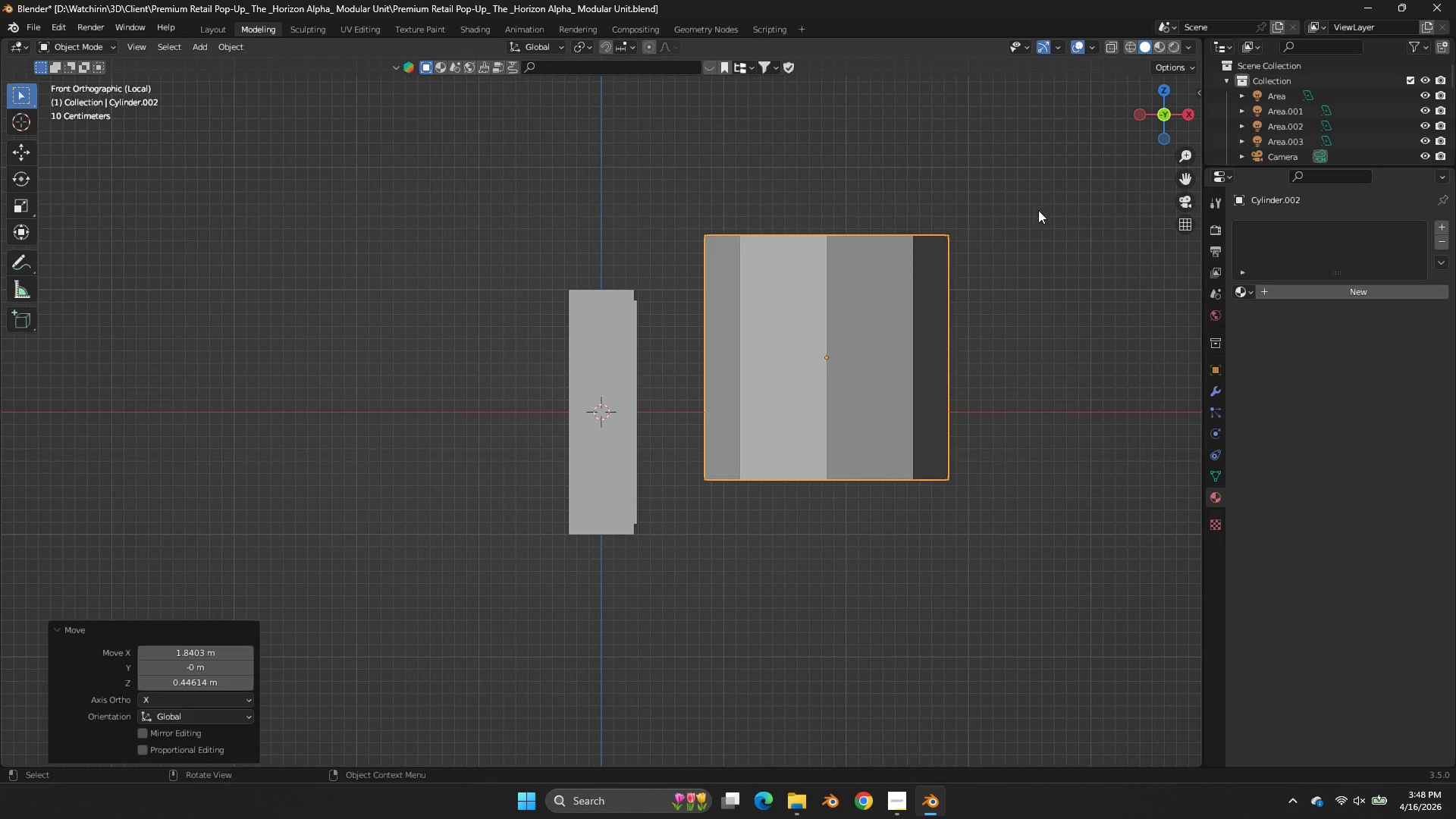 
key(Tab)
 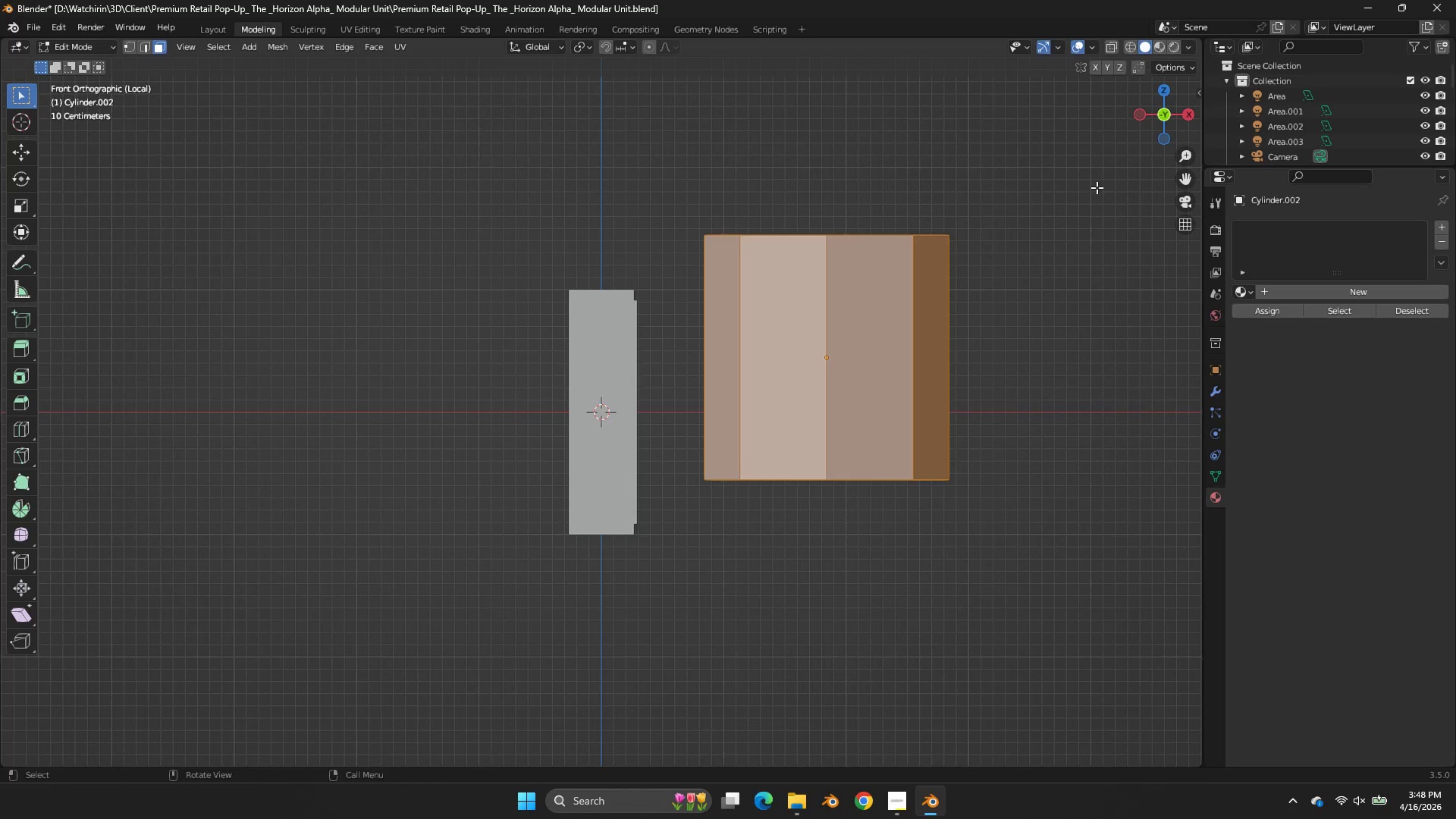 
key(S)
 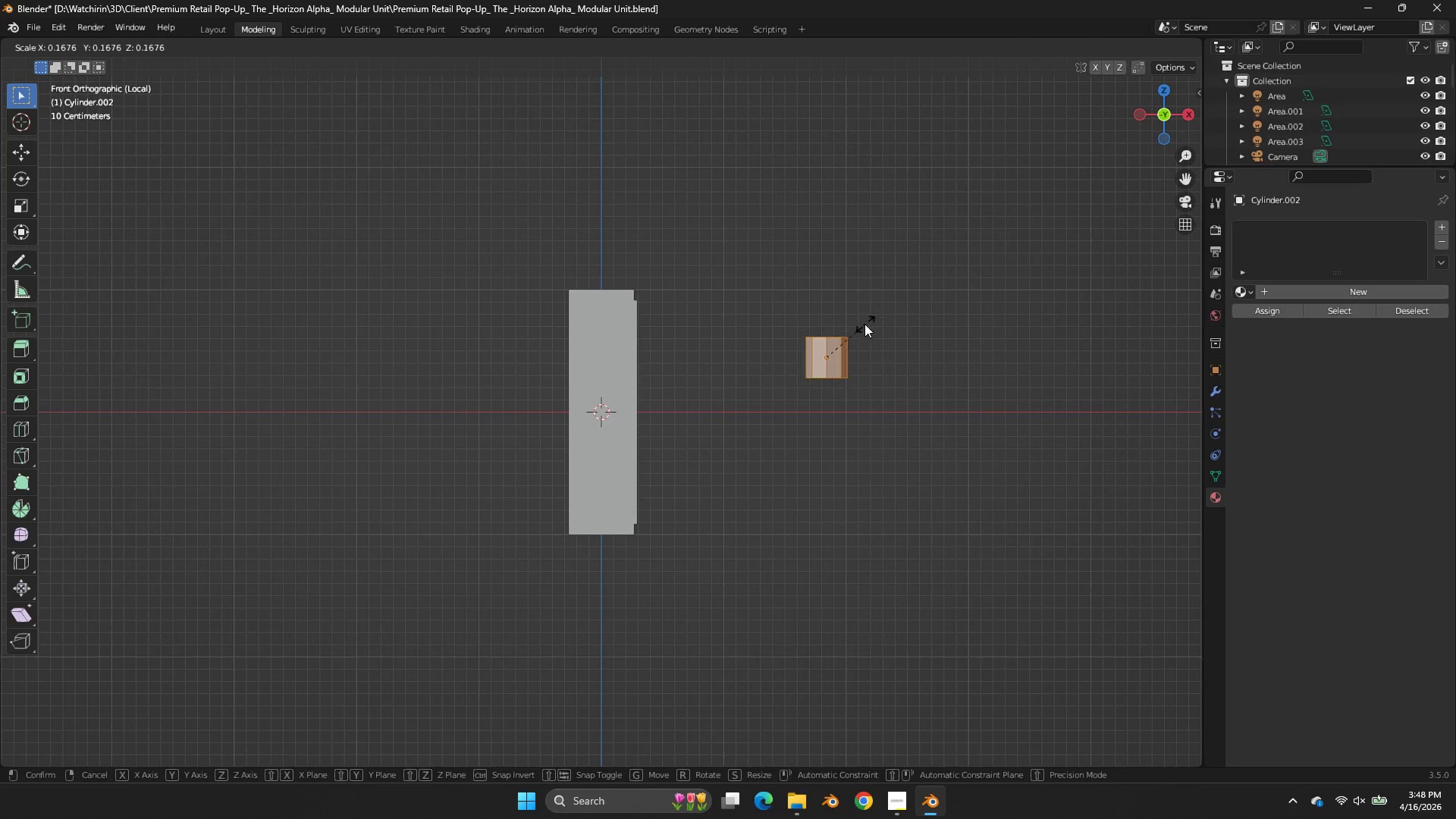 
left_click([864, 324])
 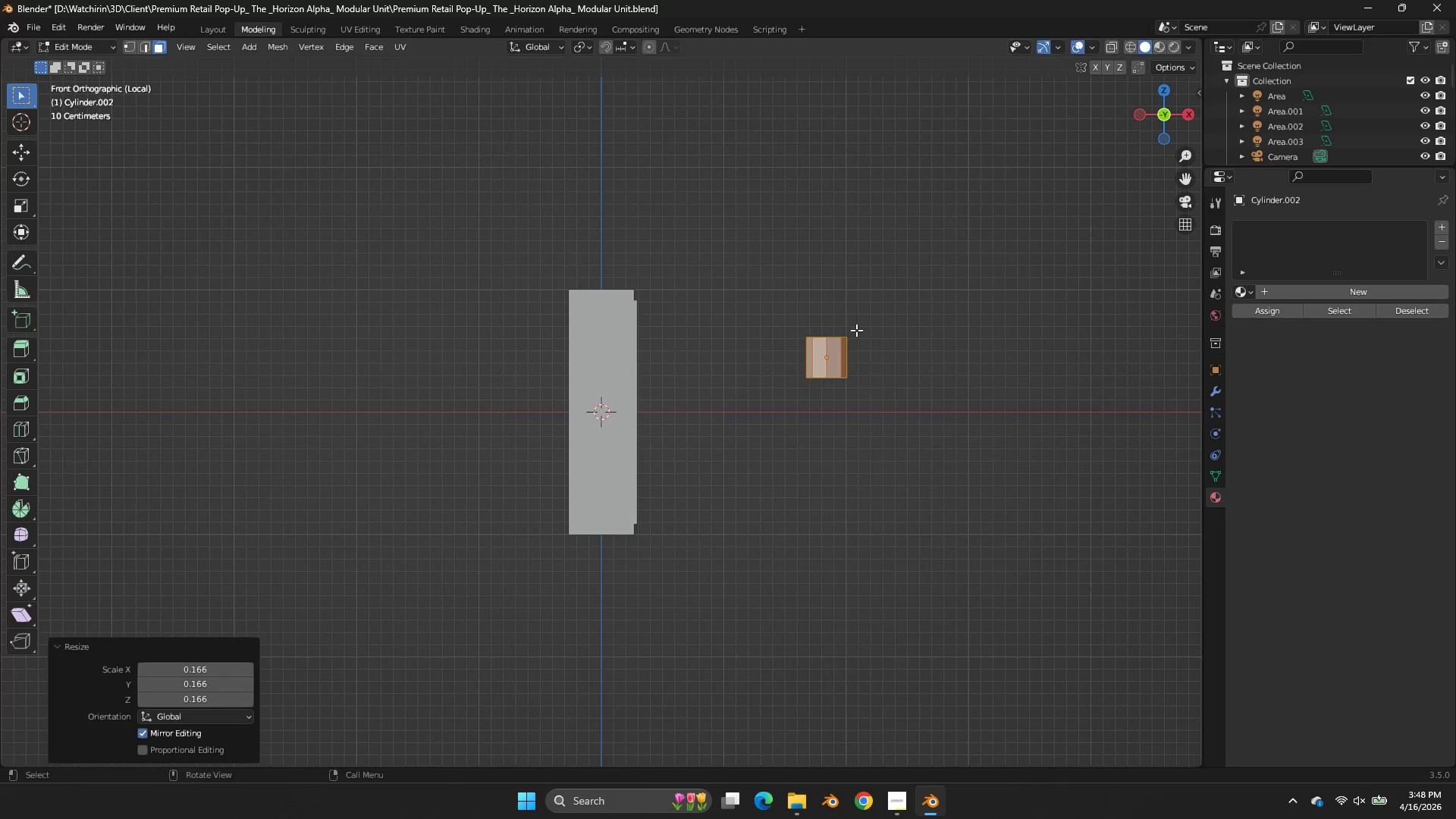 
type(gz)
 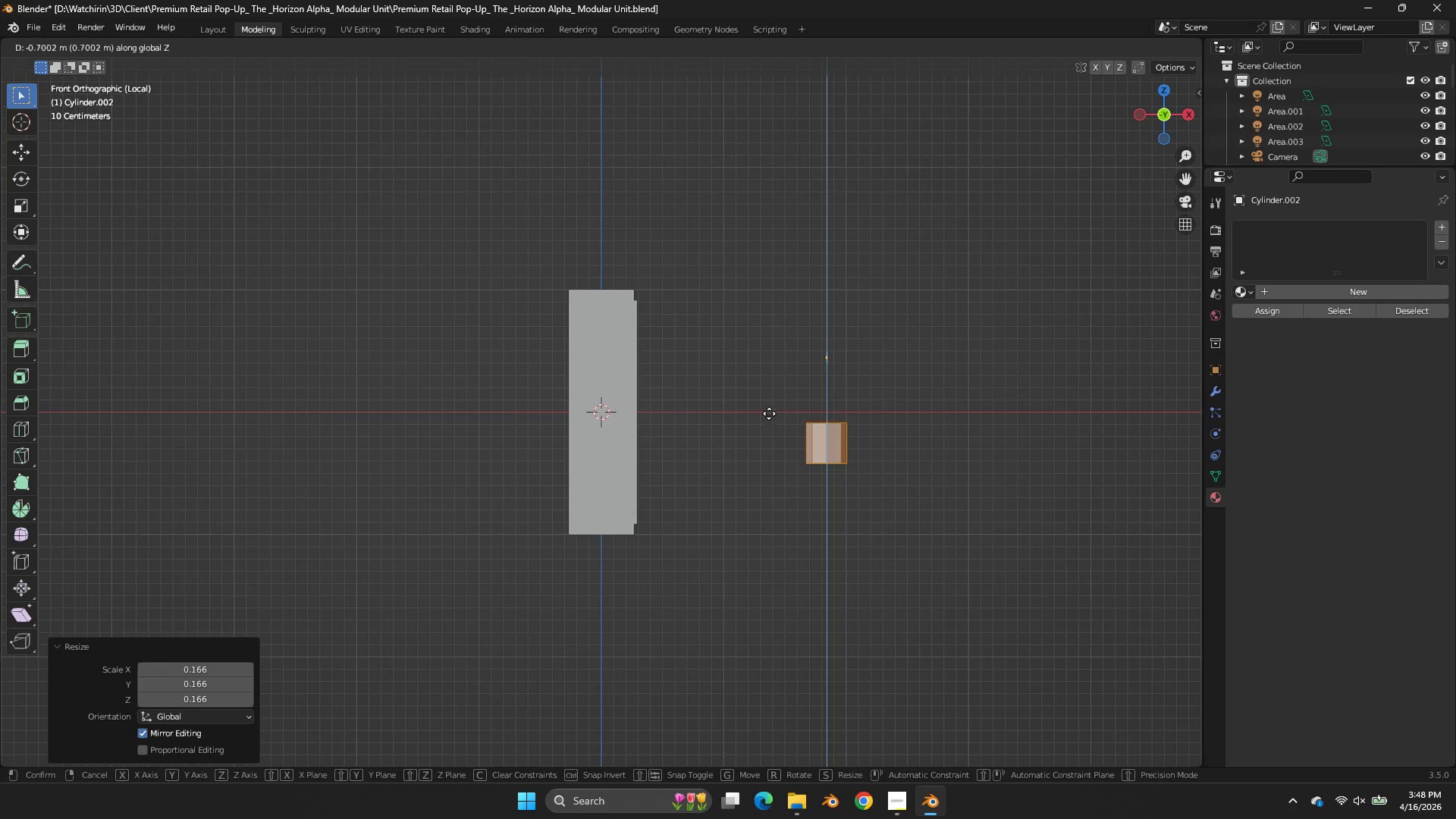 
left_click([769, 413])
 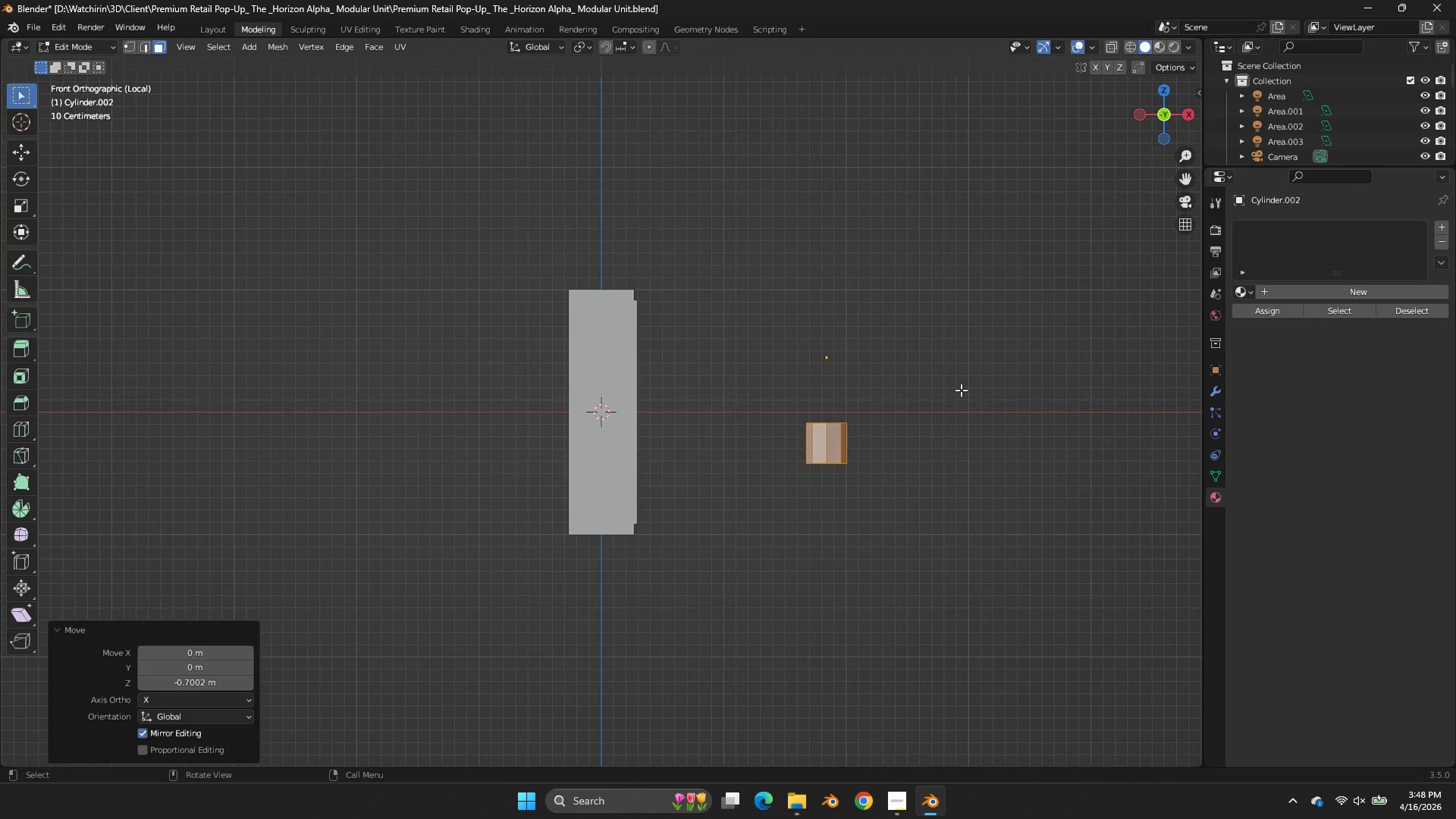 
key(Tab)
 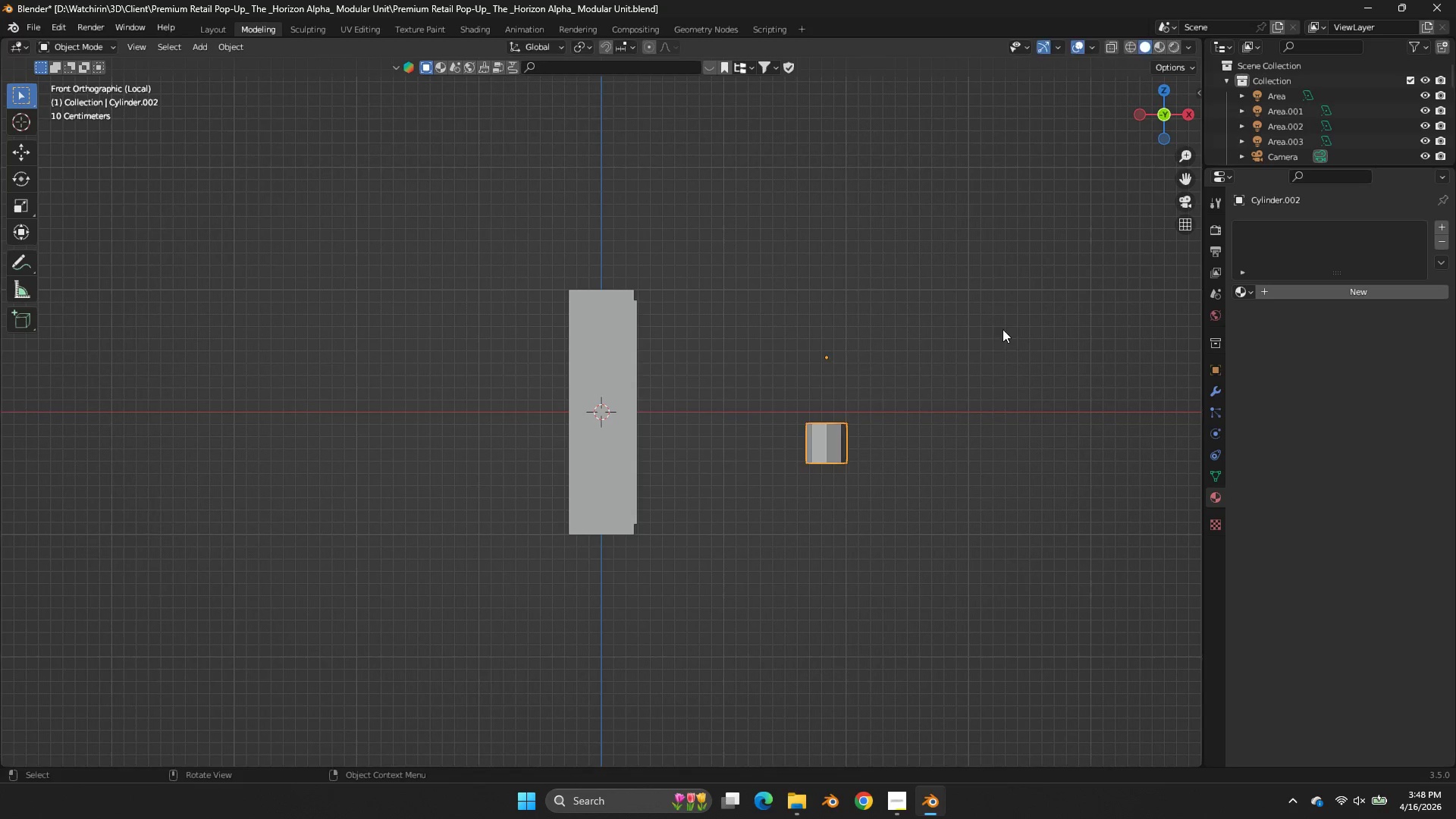 
key(G)
 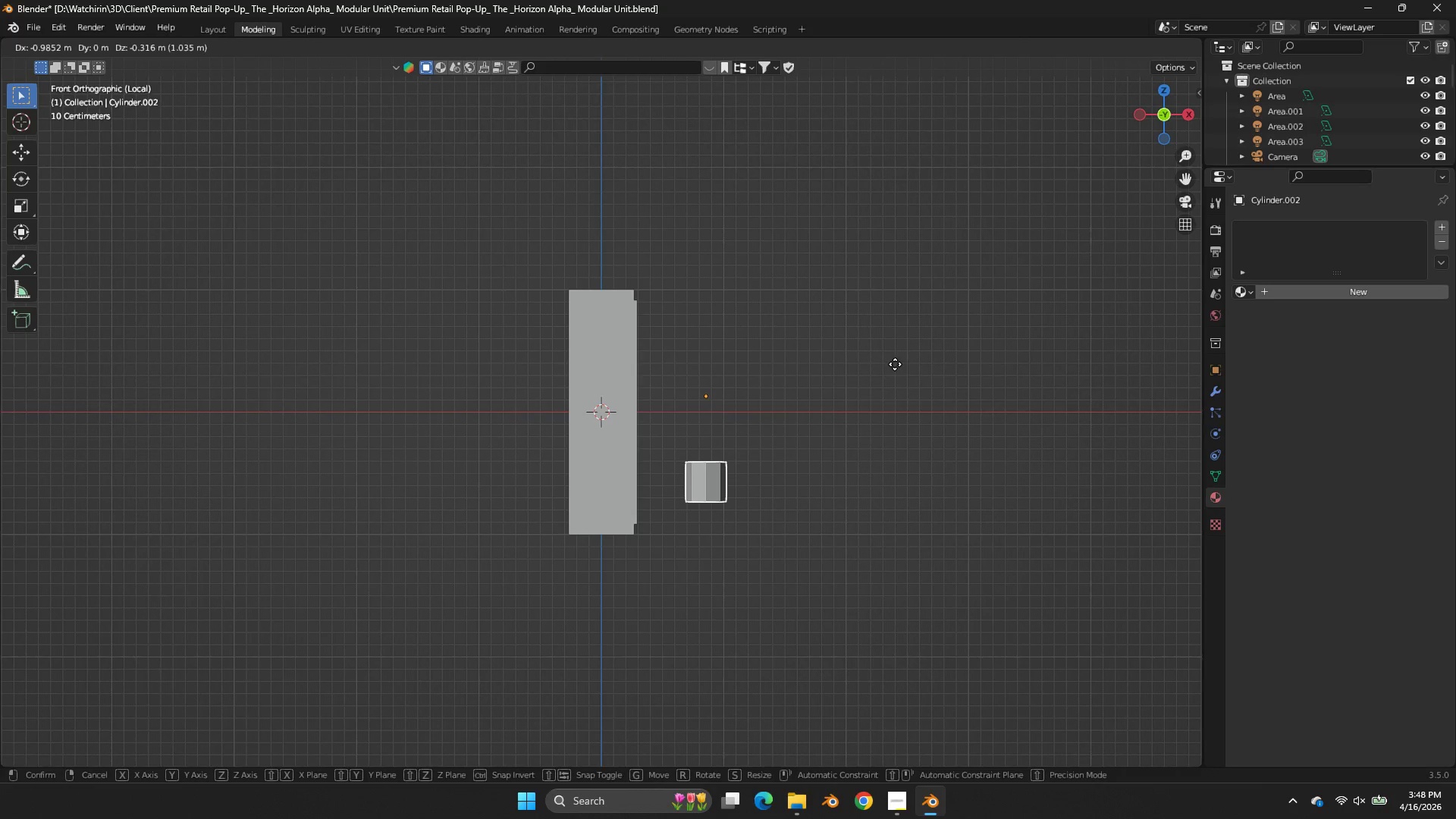 
left_click([895, 364])
 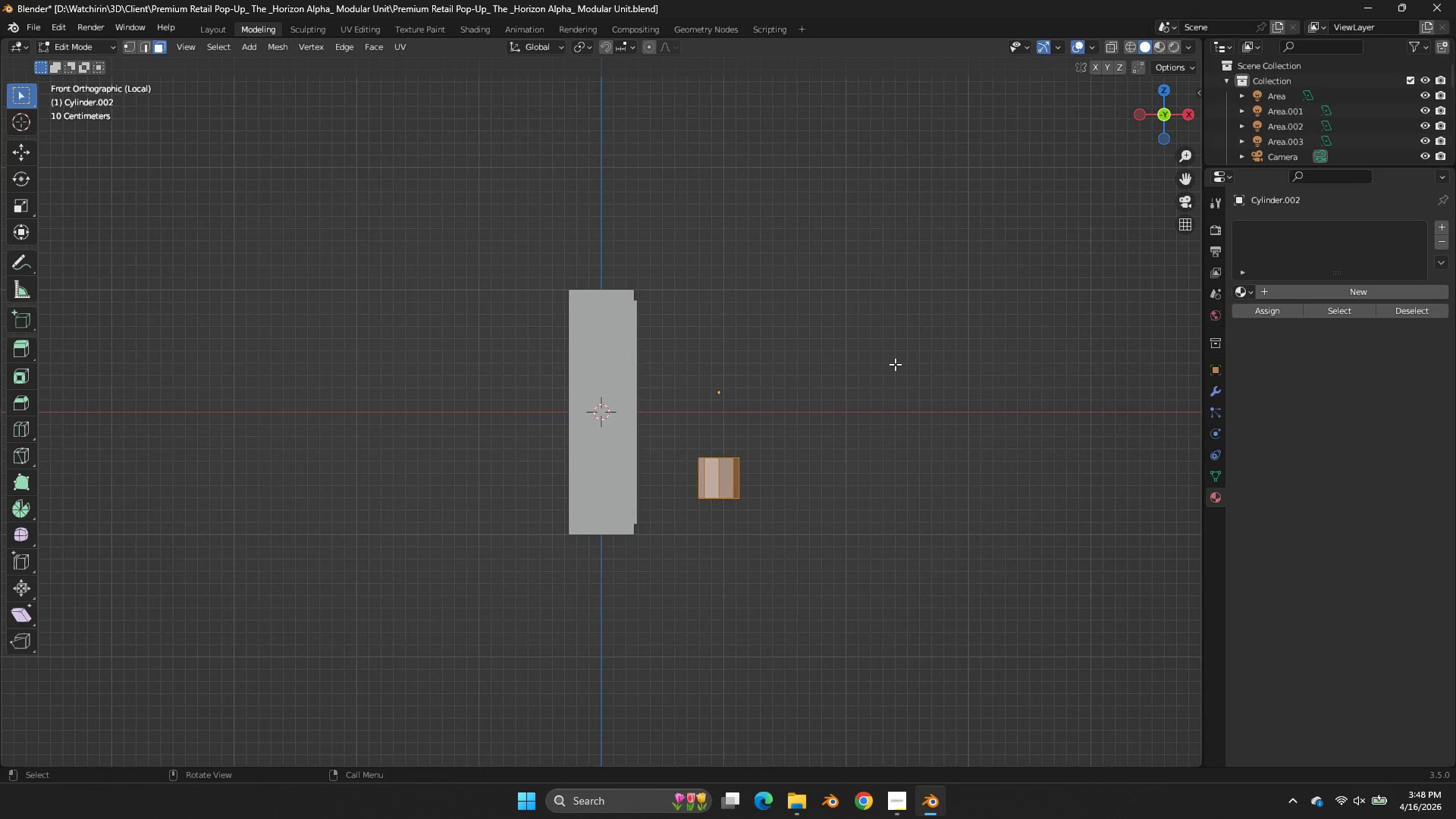 
key(Tab)
type(gz)
 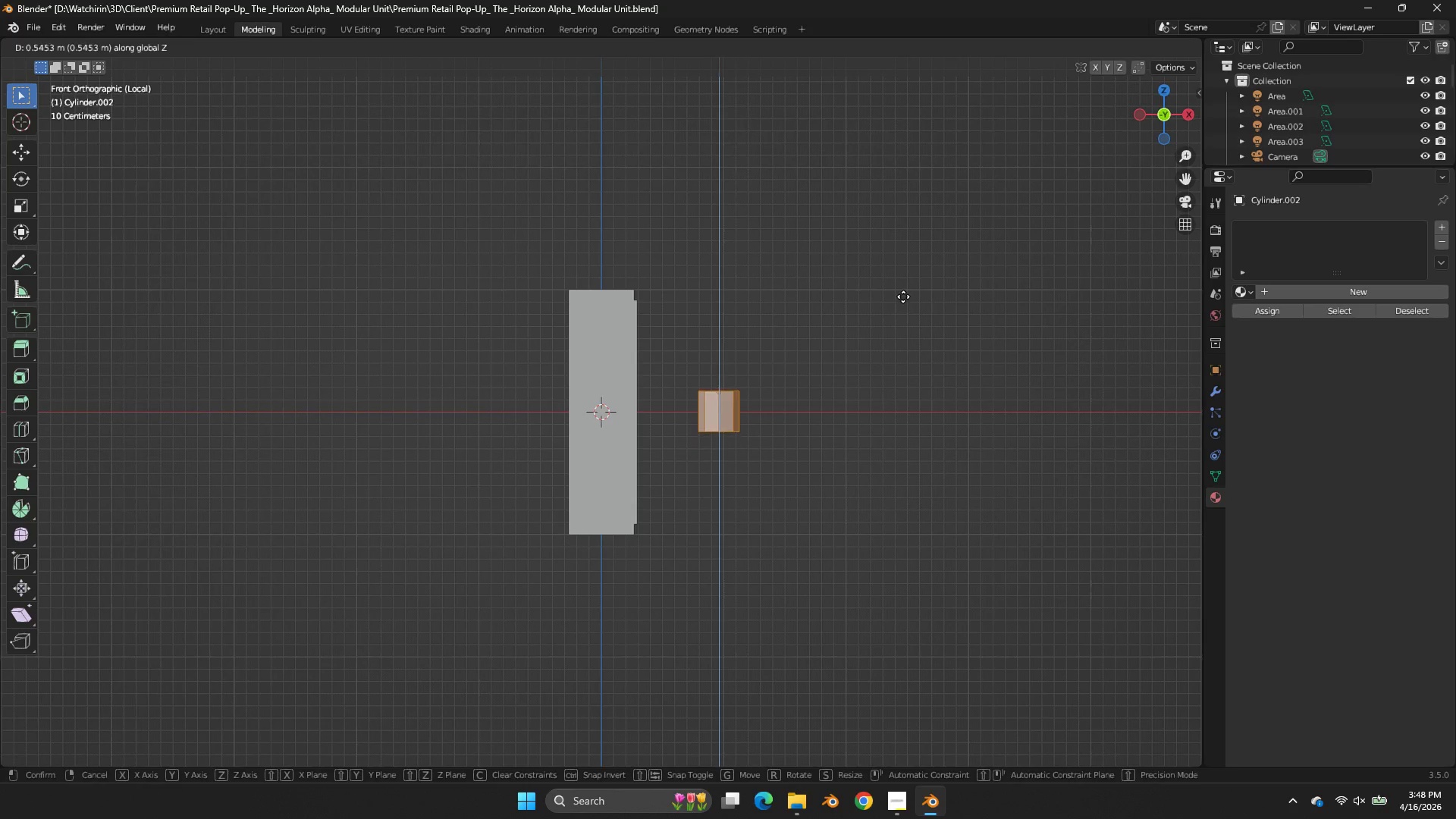 
left_click([903, 297])
 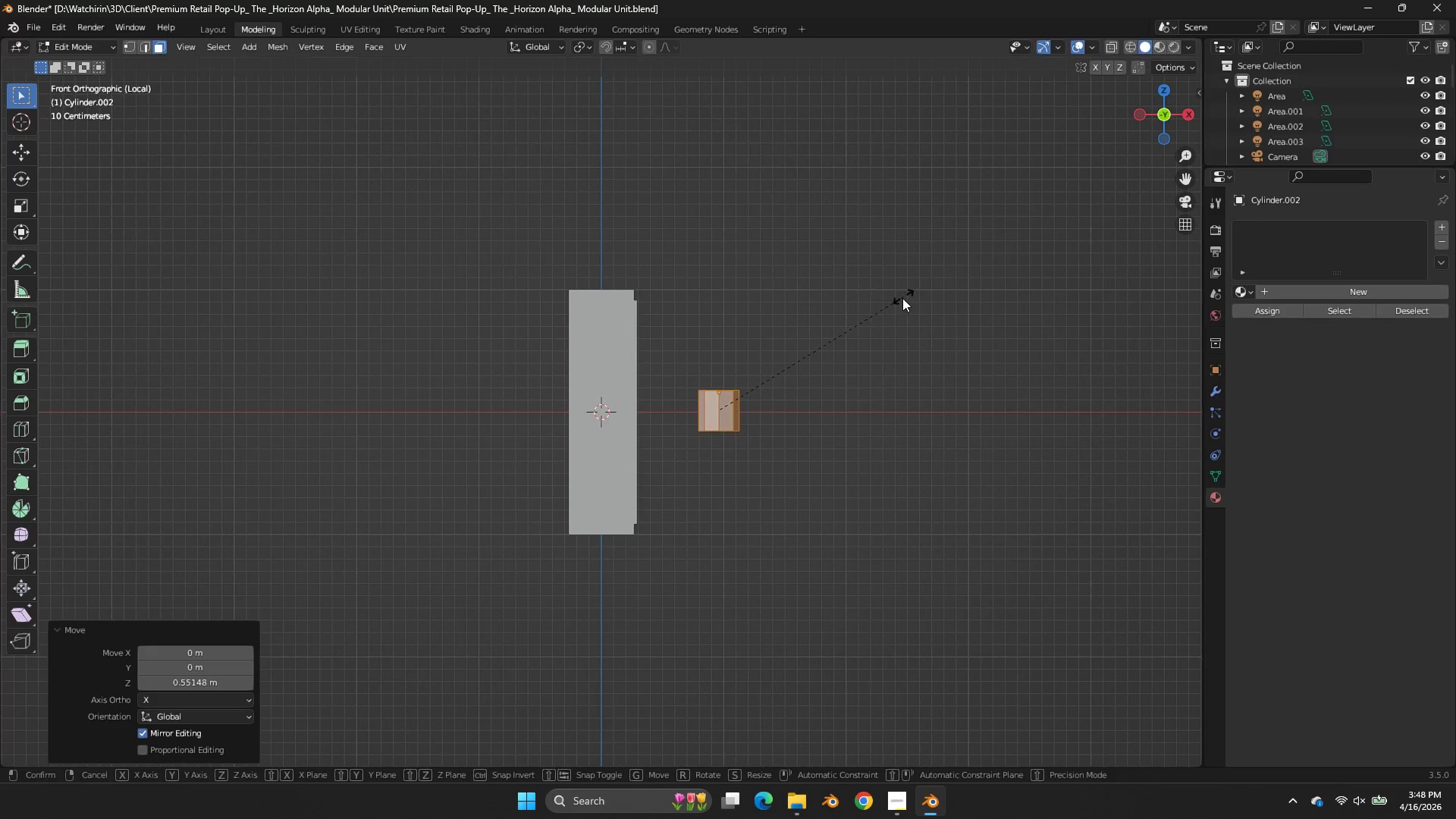 
key(S)
 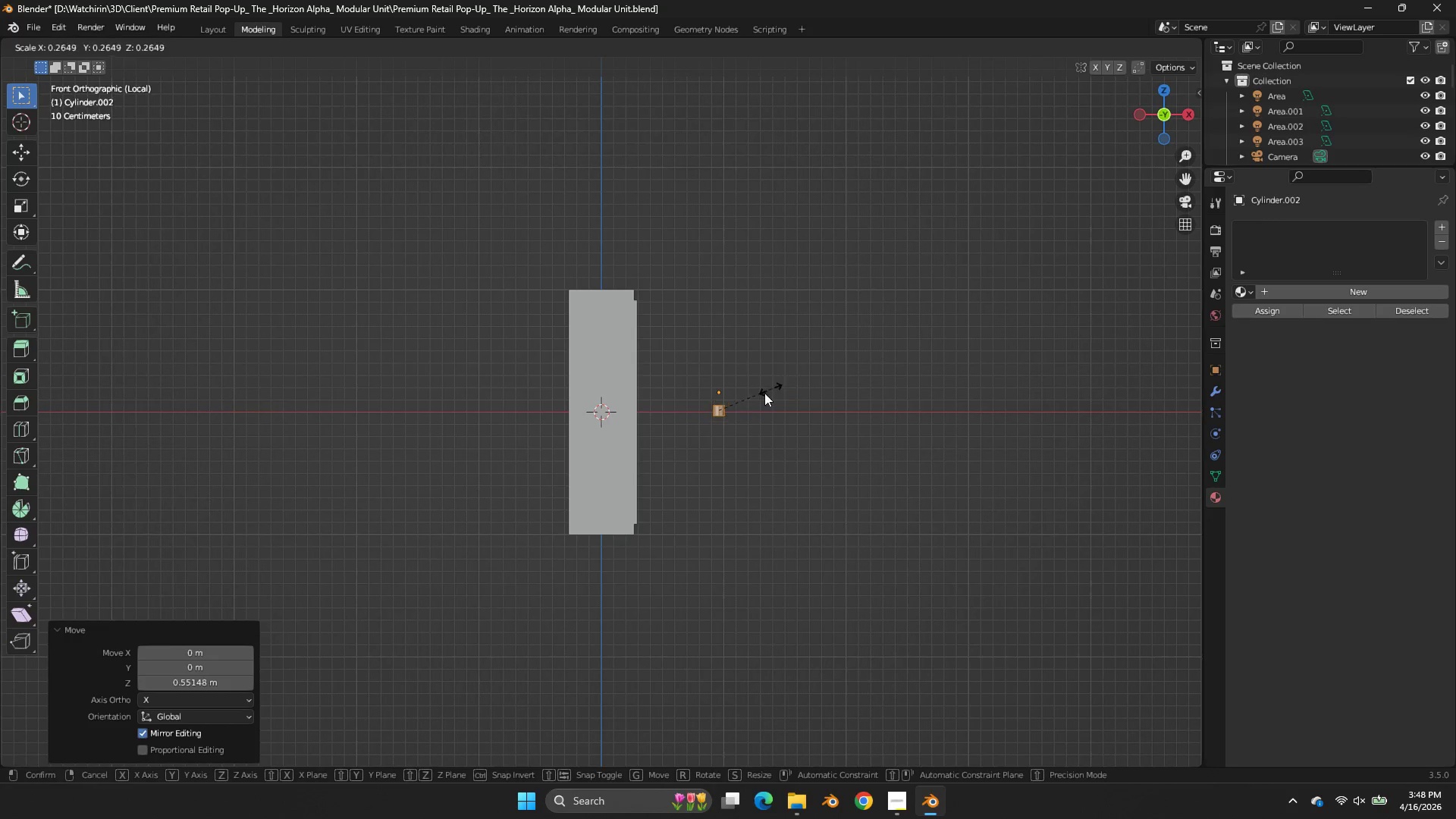 
left_click([761, 394])
 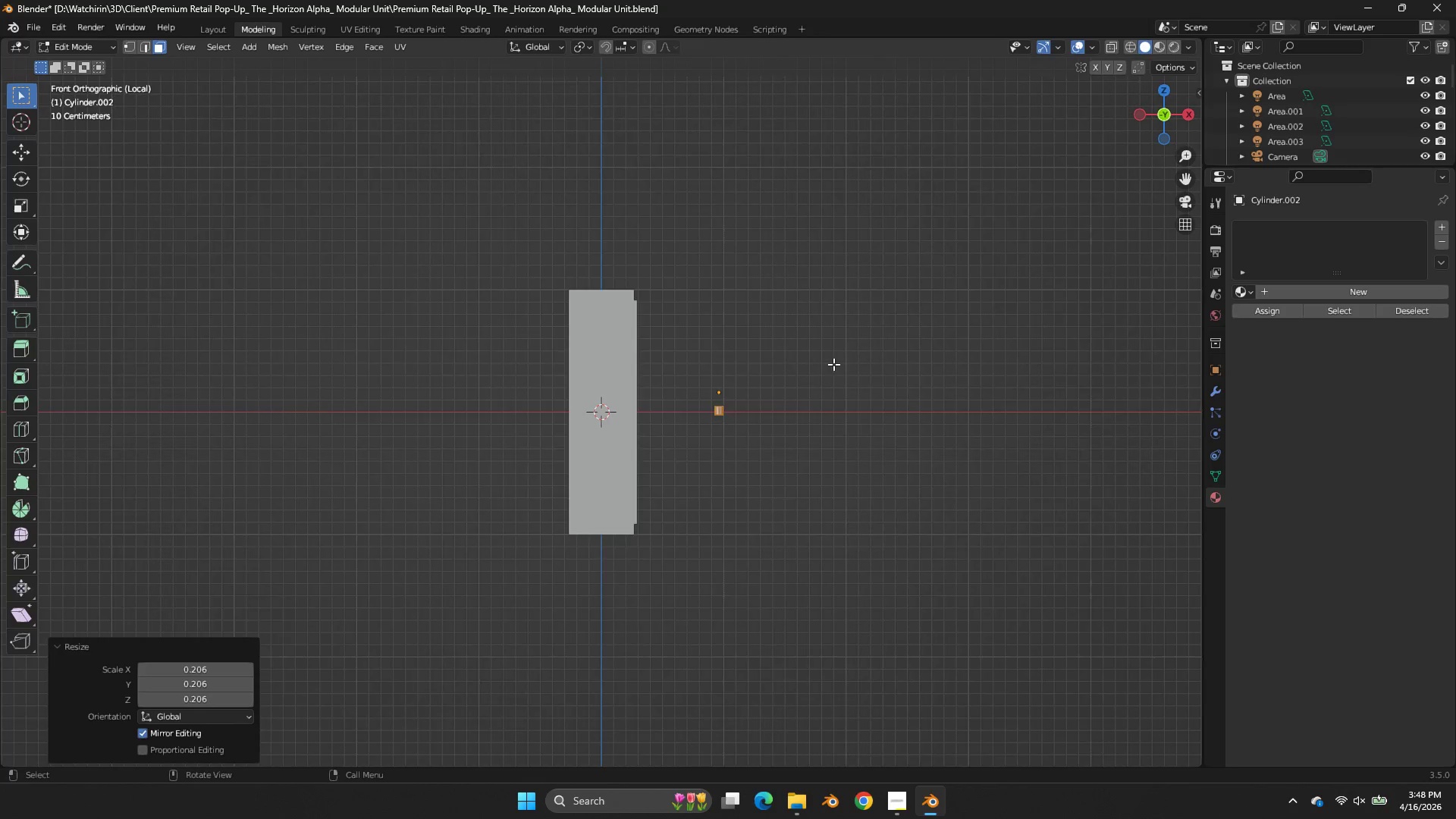 
scroll: coordinate [855, 350], scroll_direction: up, amount: 3.0
 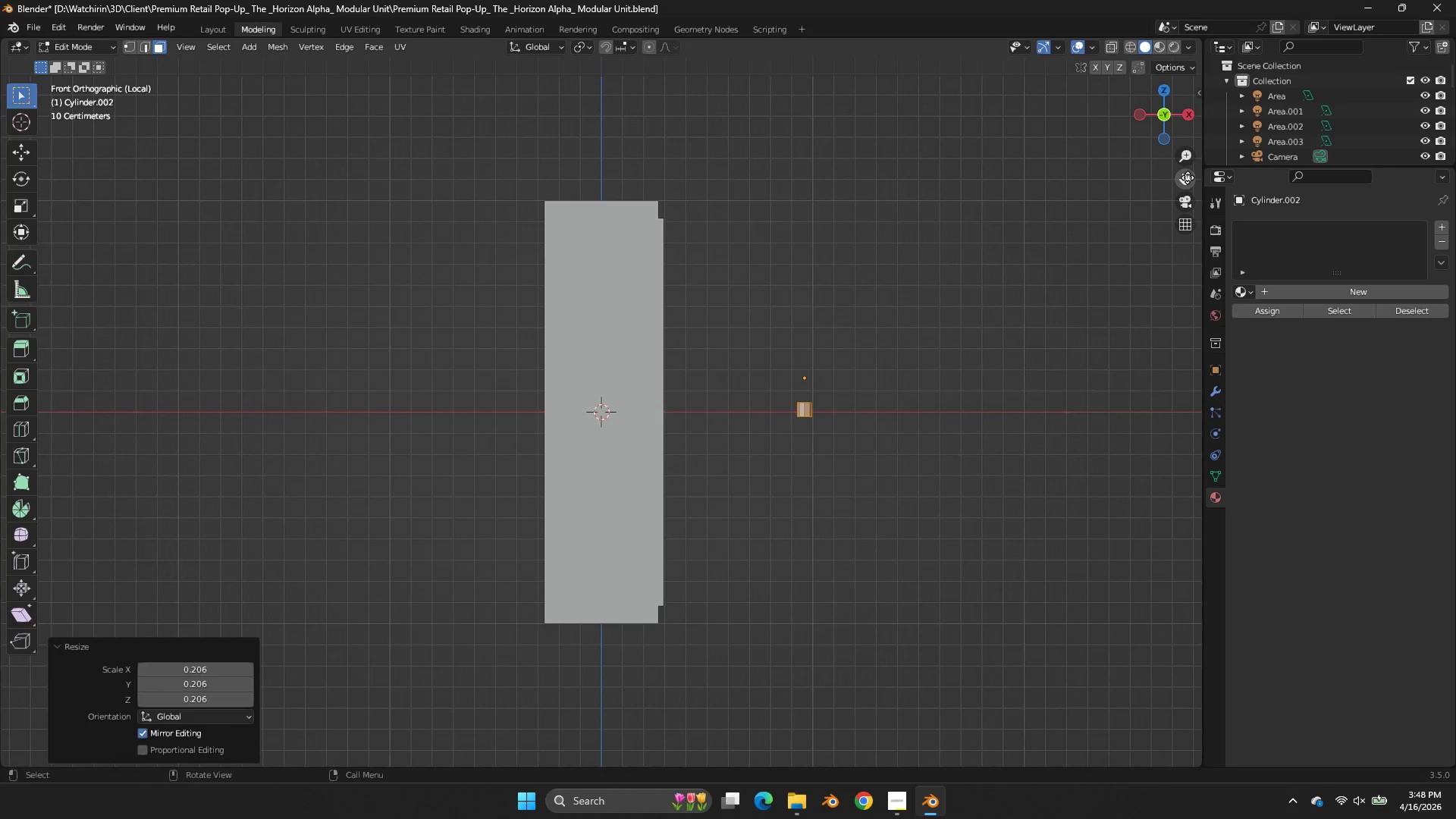 
left_click_drag(start_coordinate=[1185, 179], to_coordinate=[1022, 184])
 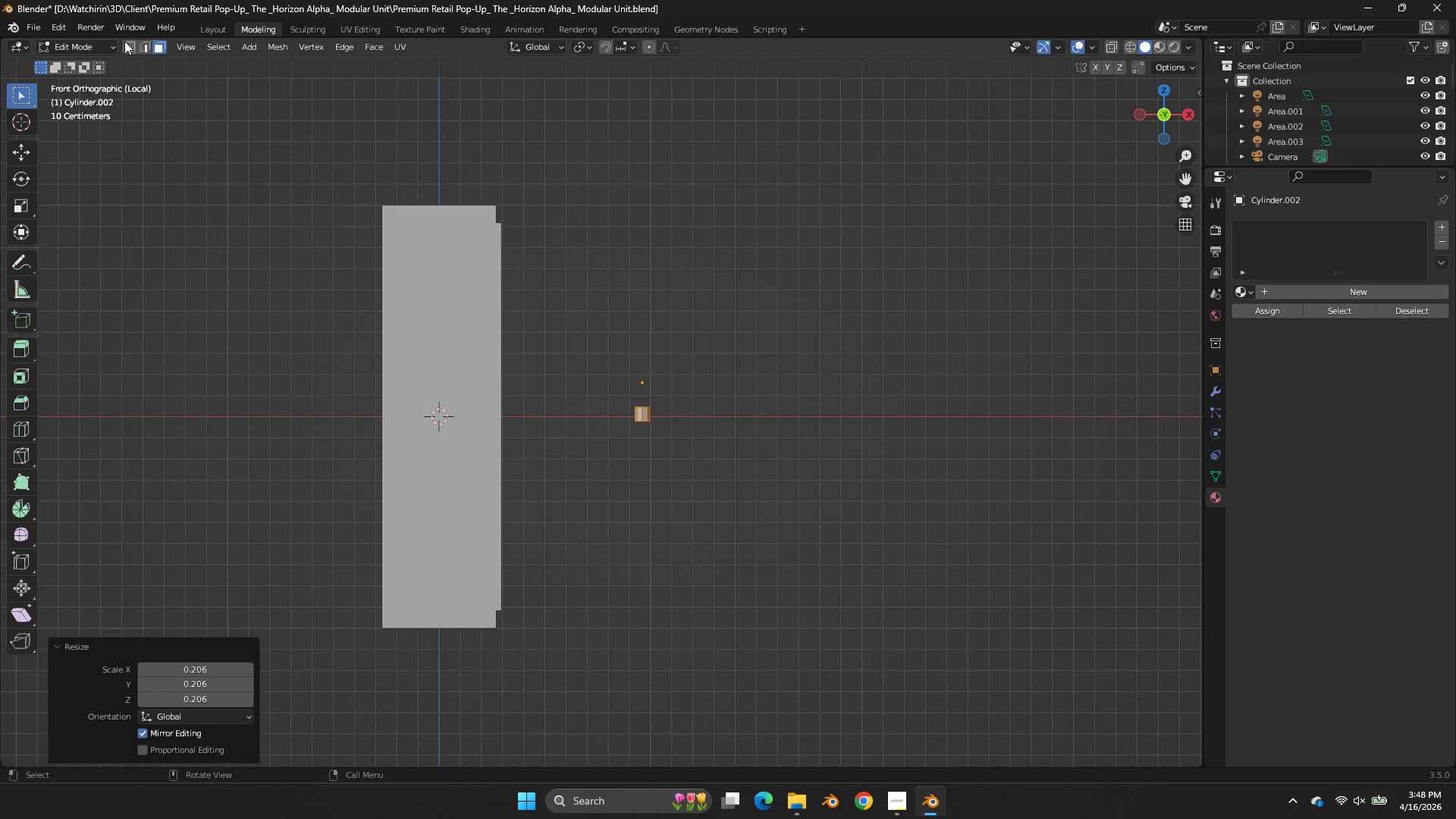 
left_click([126, 41])
 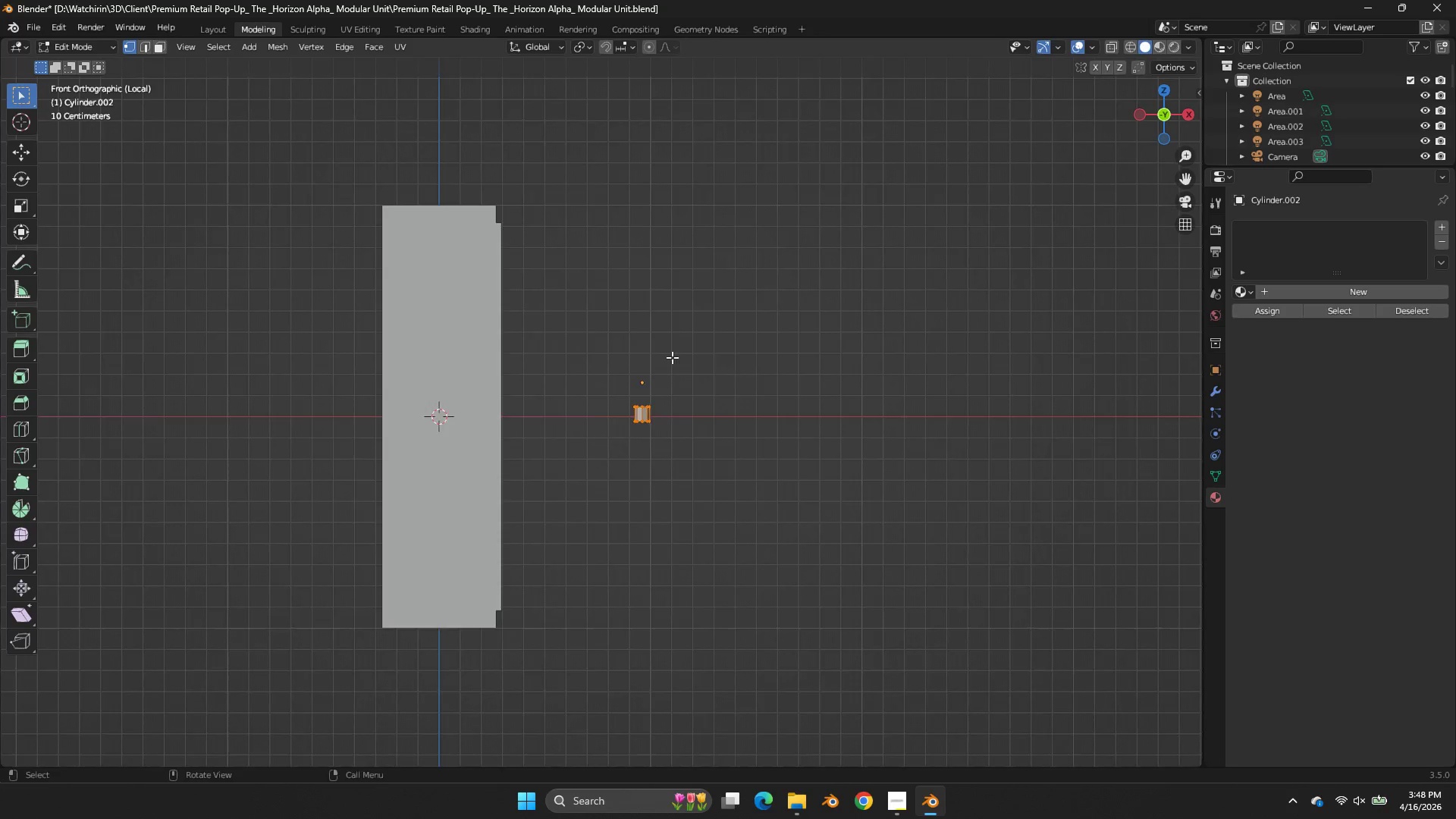 
key(Tab)
 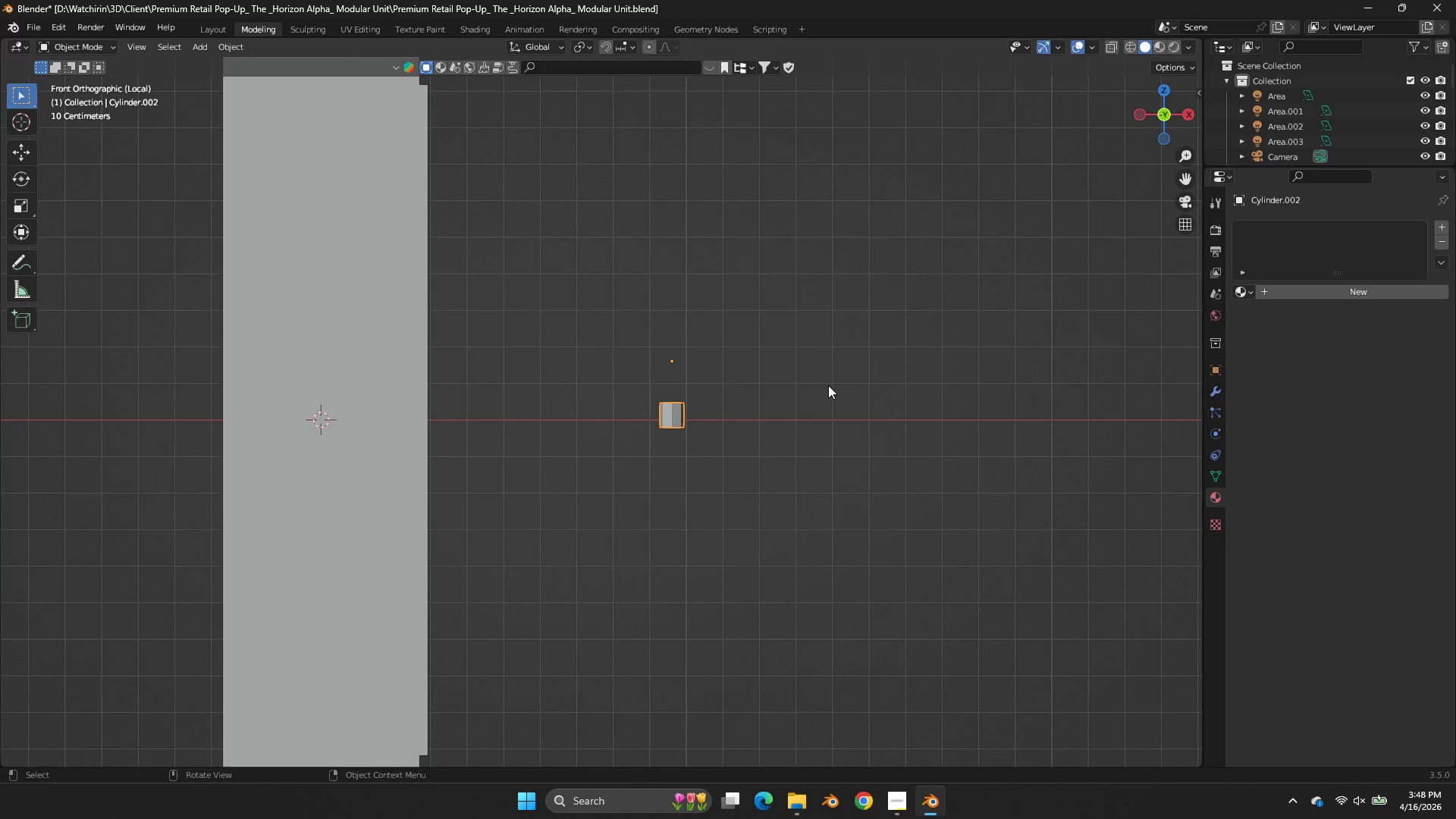 
scroll: coordinate [676, 359], scroll_direction: up, amount: 3.0
 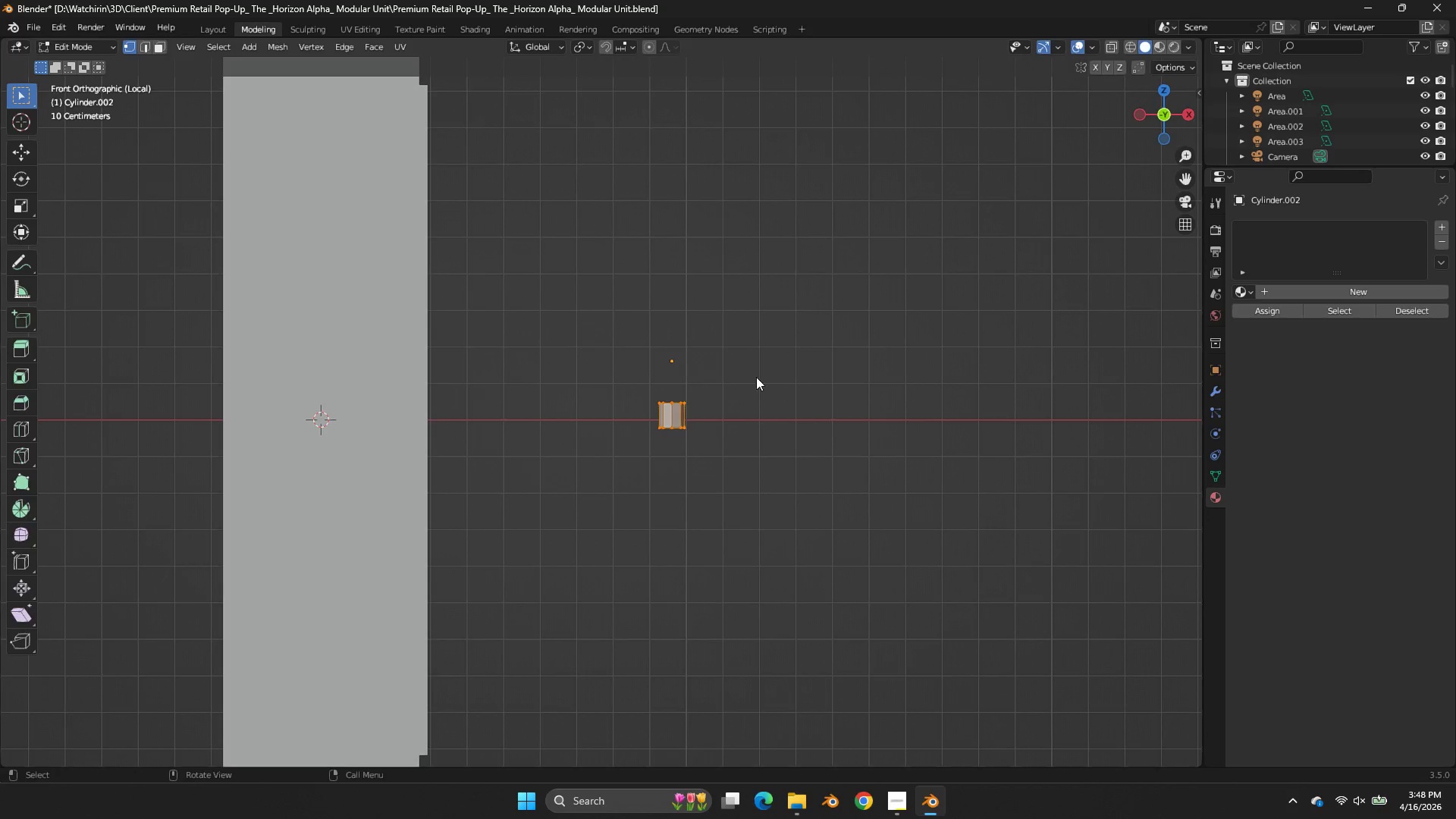 
key(Z)
 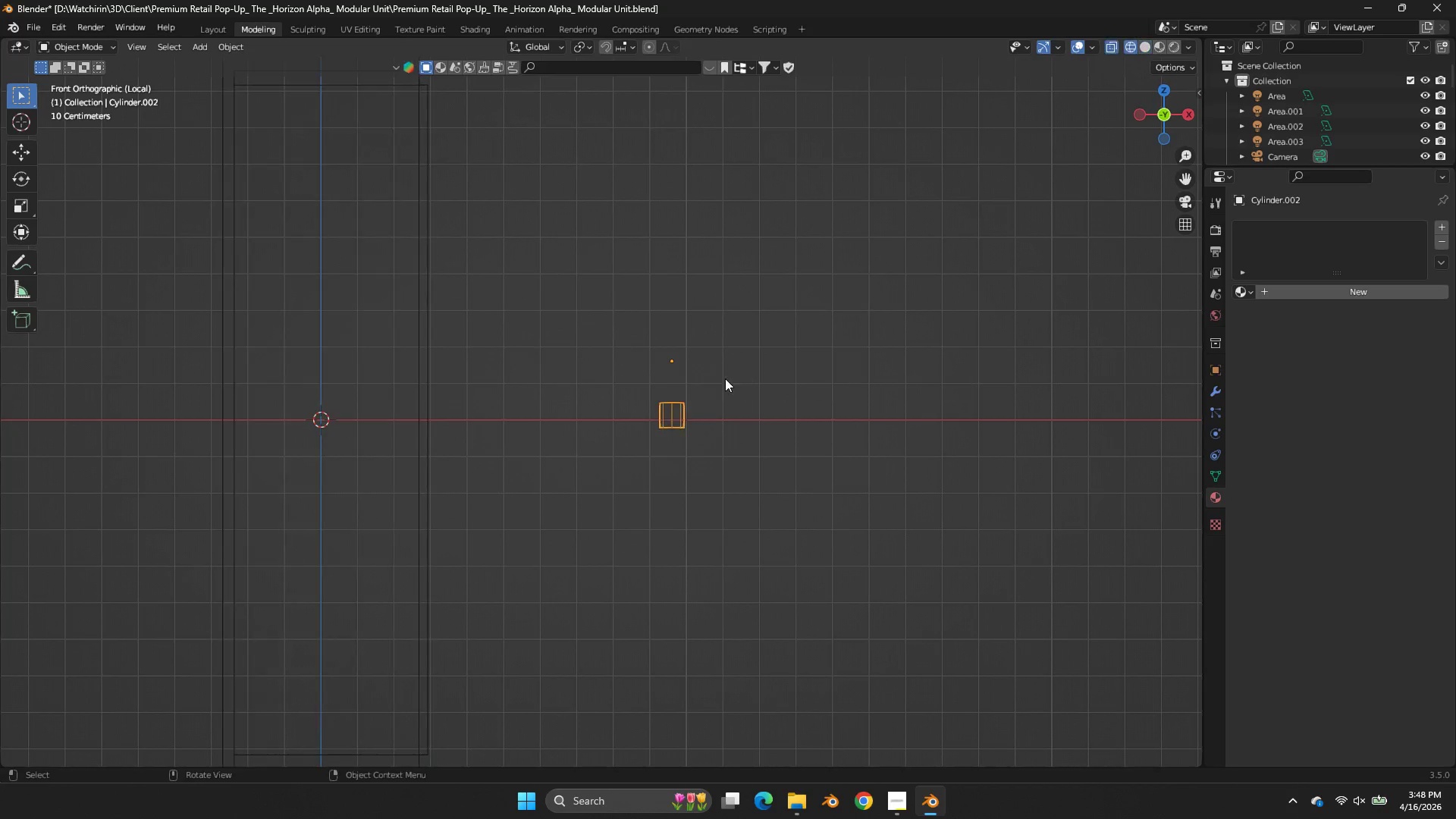 
key(Tab)
 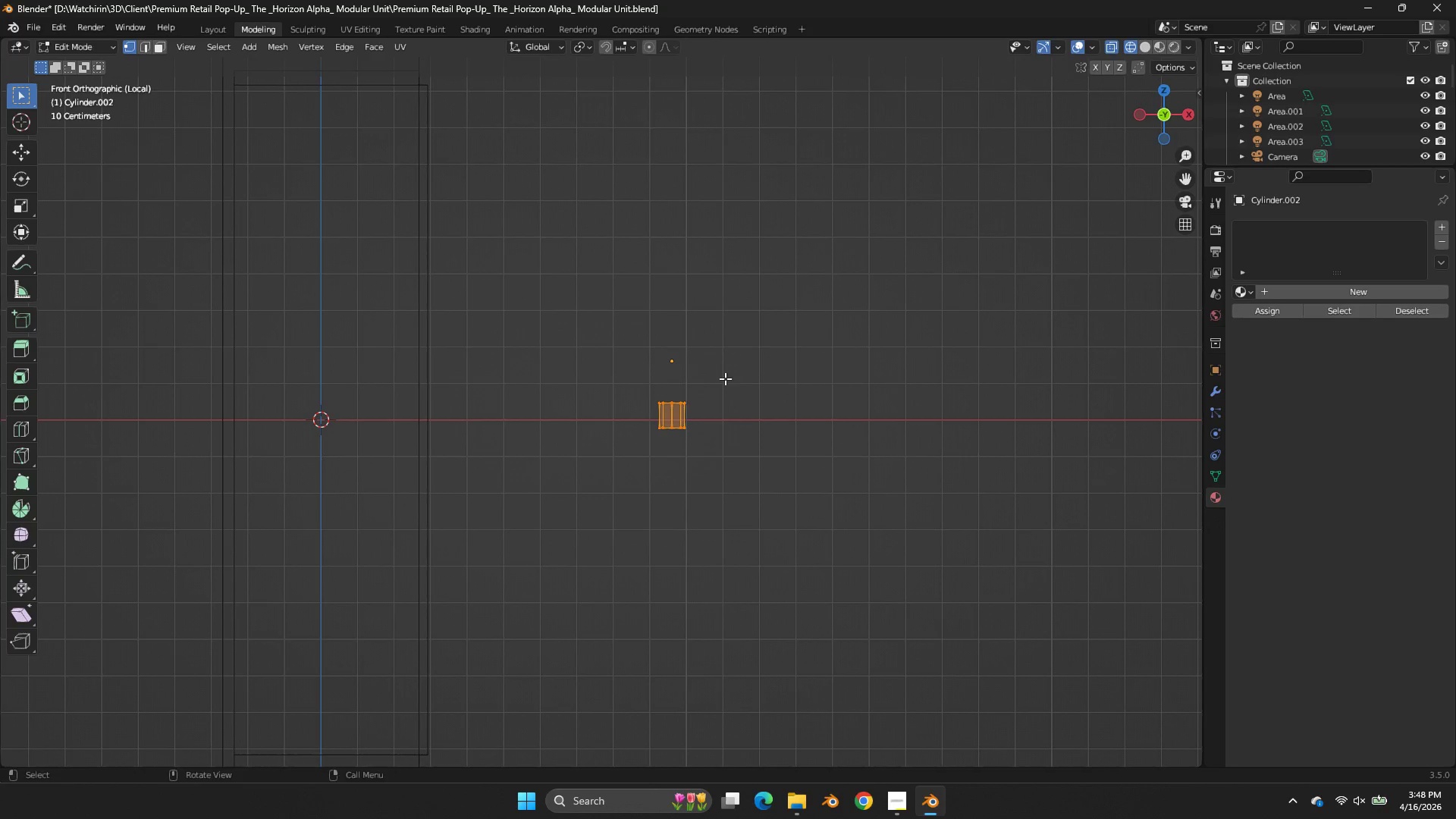 
left_click_drag(start_coordinate=[725, 378], to_coordinate=[586, 417])
 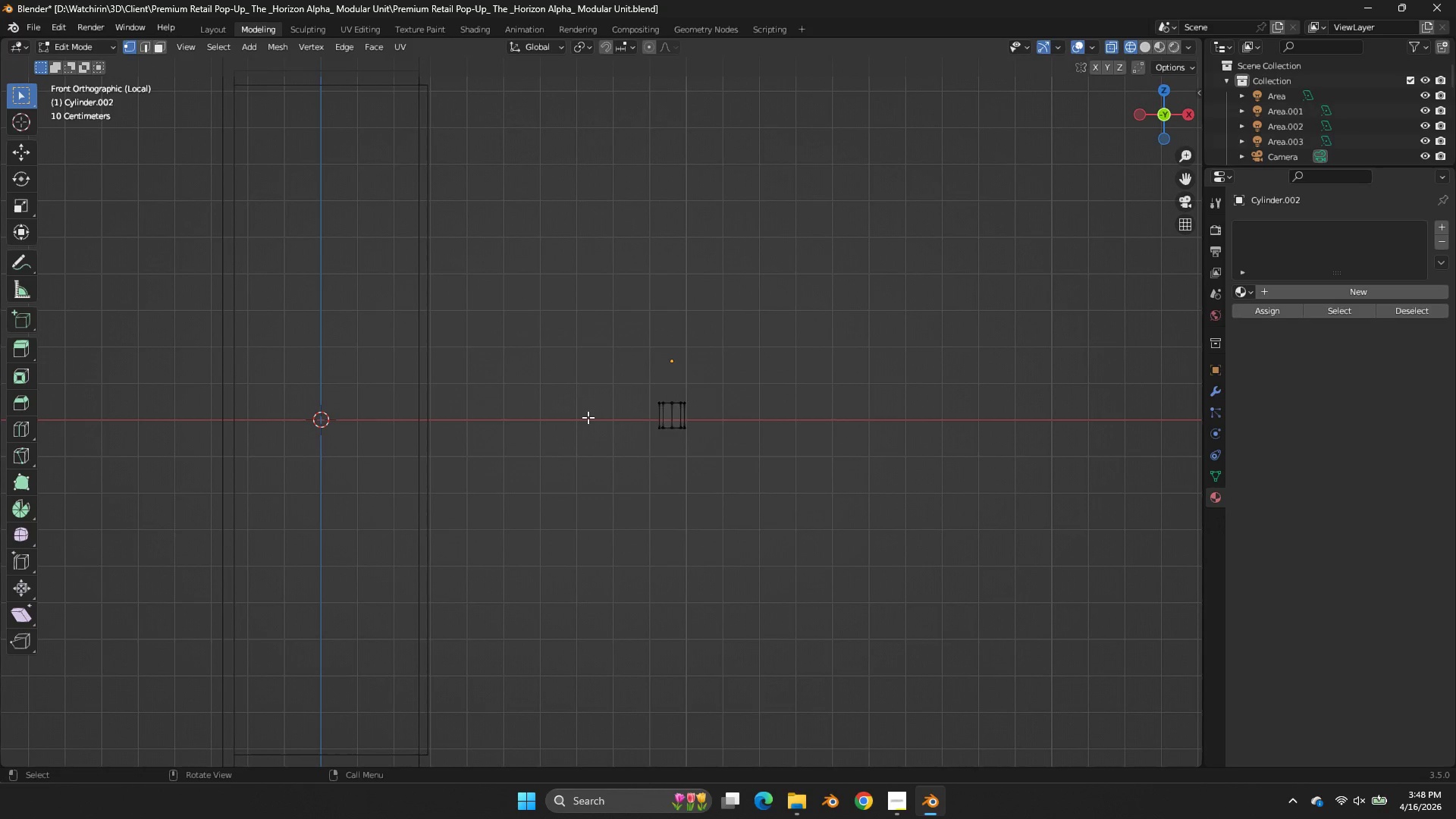 
left_click([586, 417])
 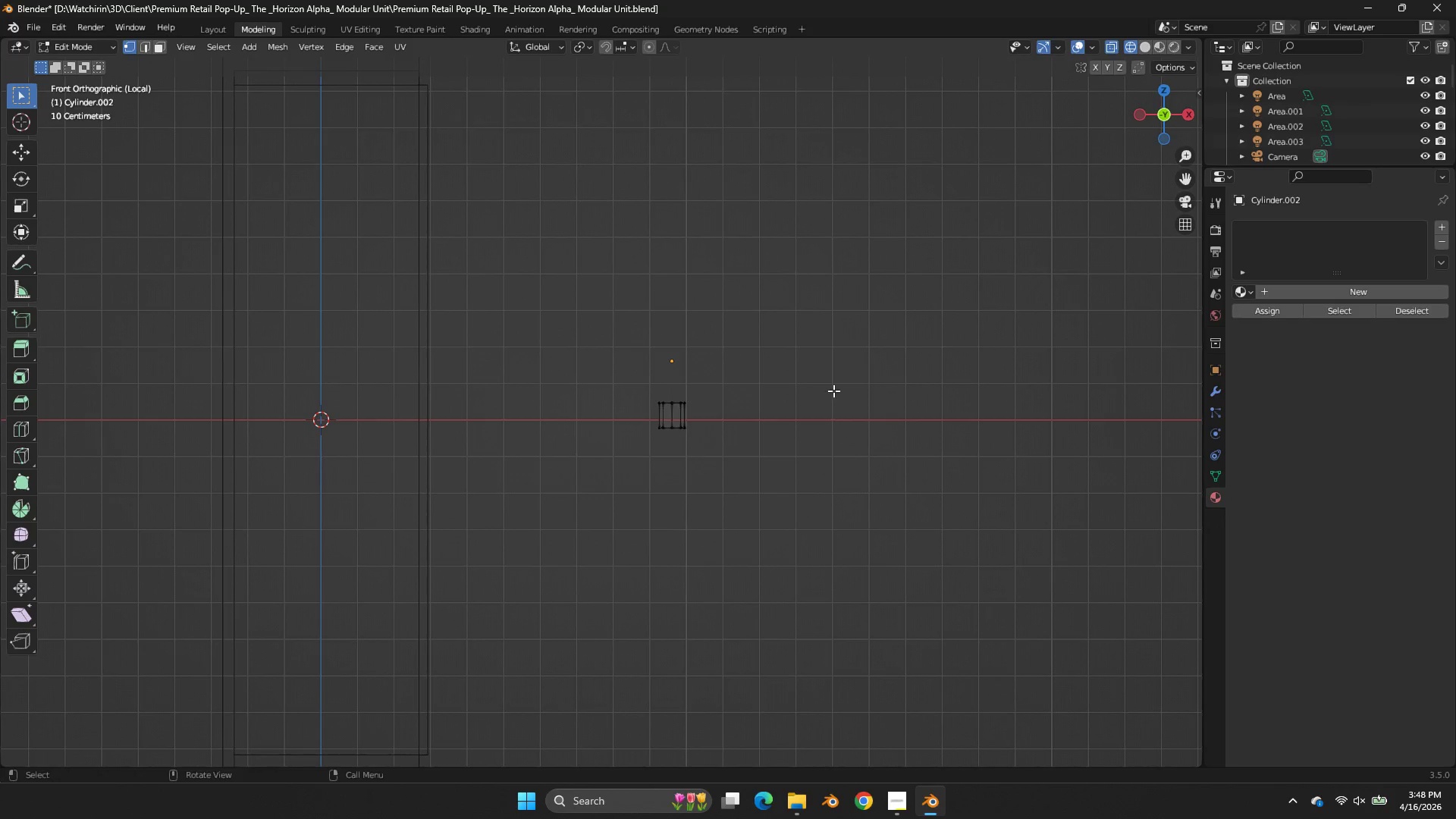 
left_click_drag(start_coordinate=[844, 372], to_coordinate=[638, 422])
 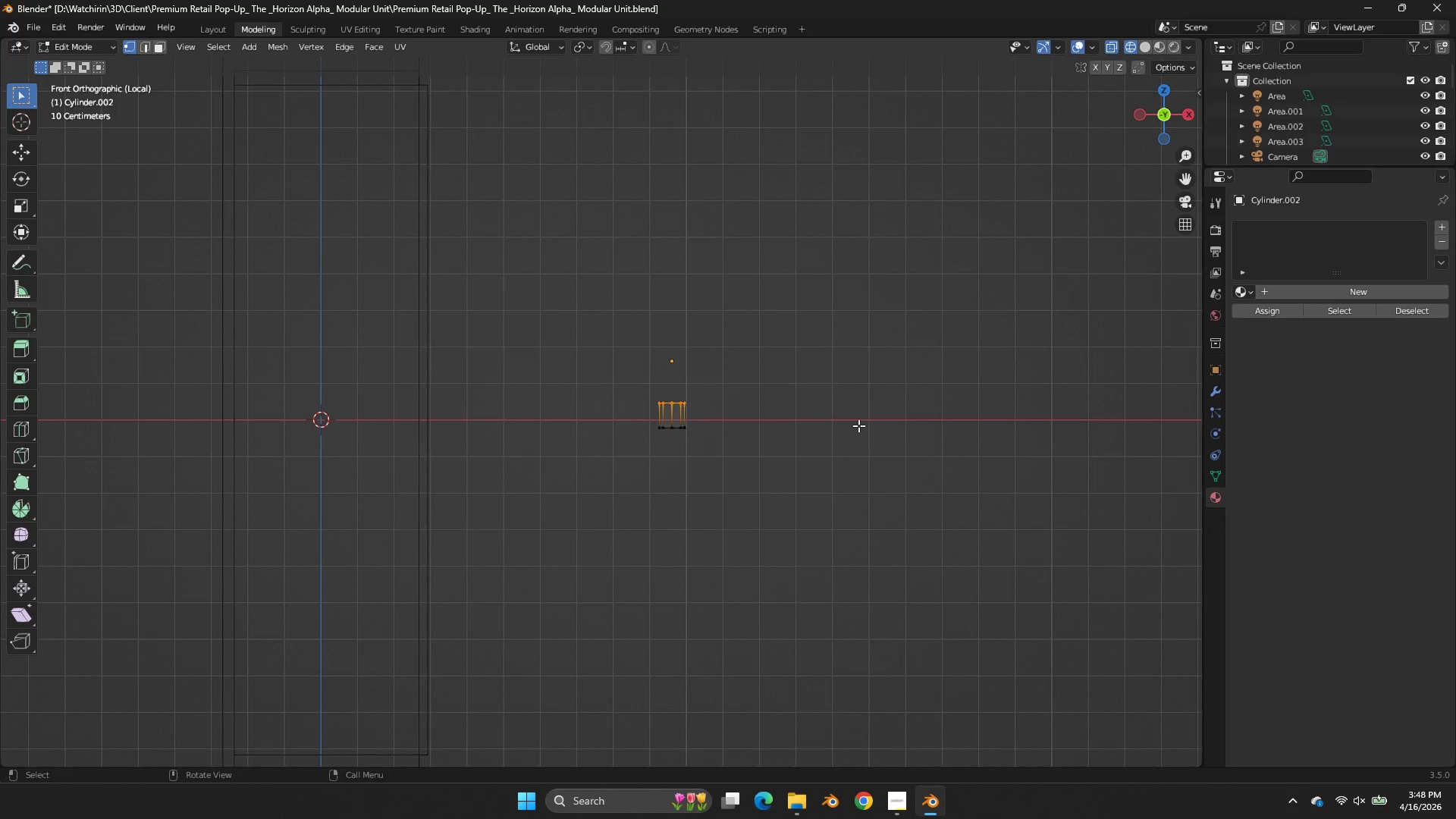 
left_click_drag(start_coordinate=[852, 353], to_coordinate=[626, 498])
 